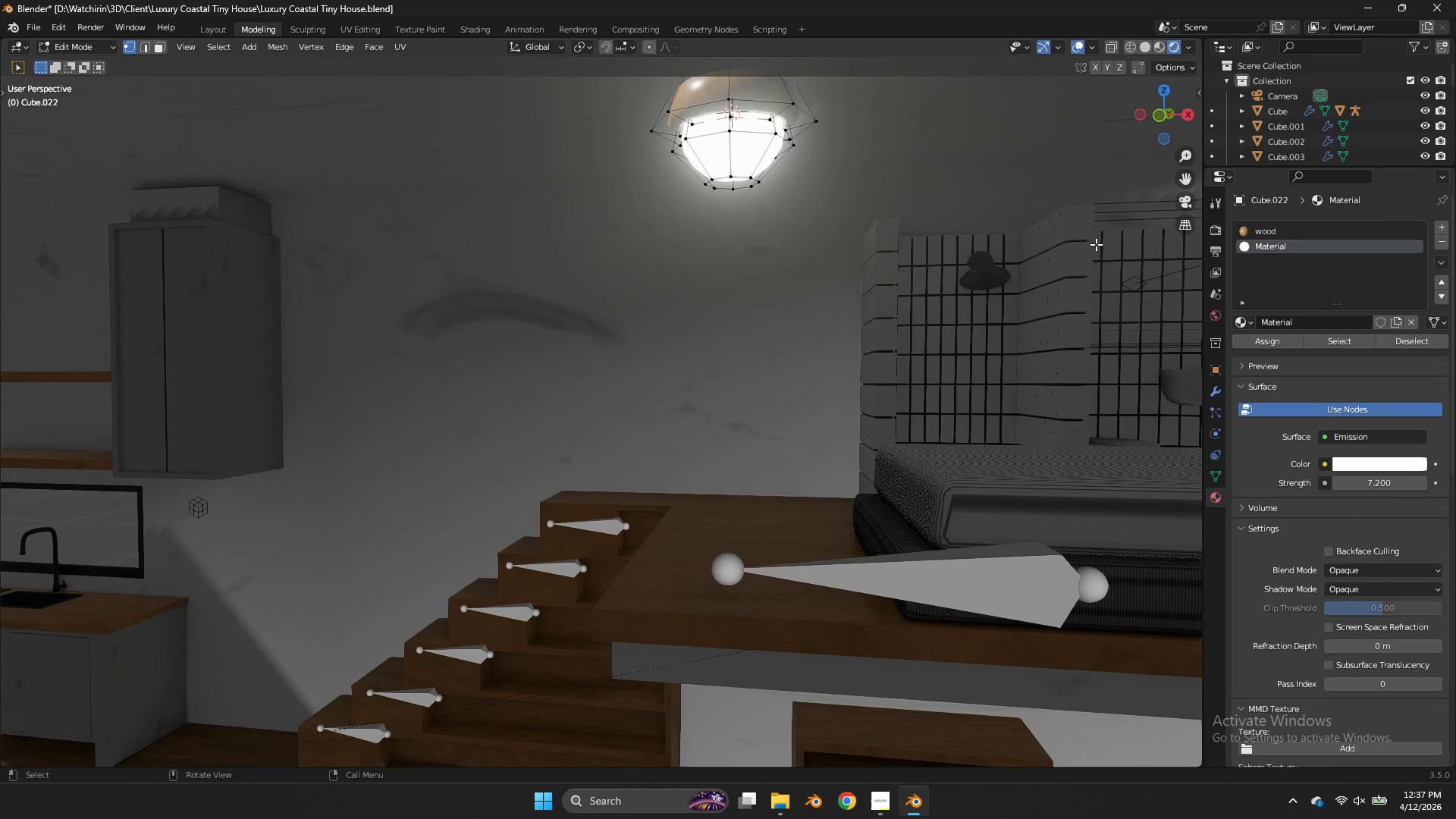 
scroll: coordinate [855, 196], scroll_direction: none, amount: 0.0
 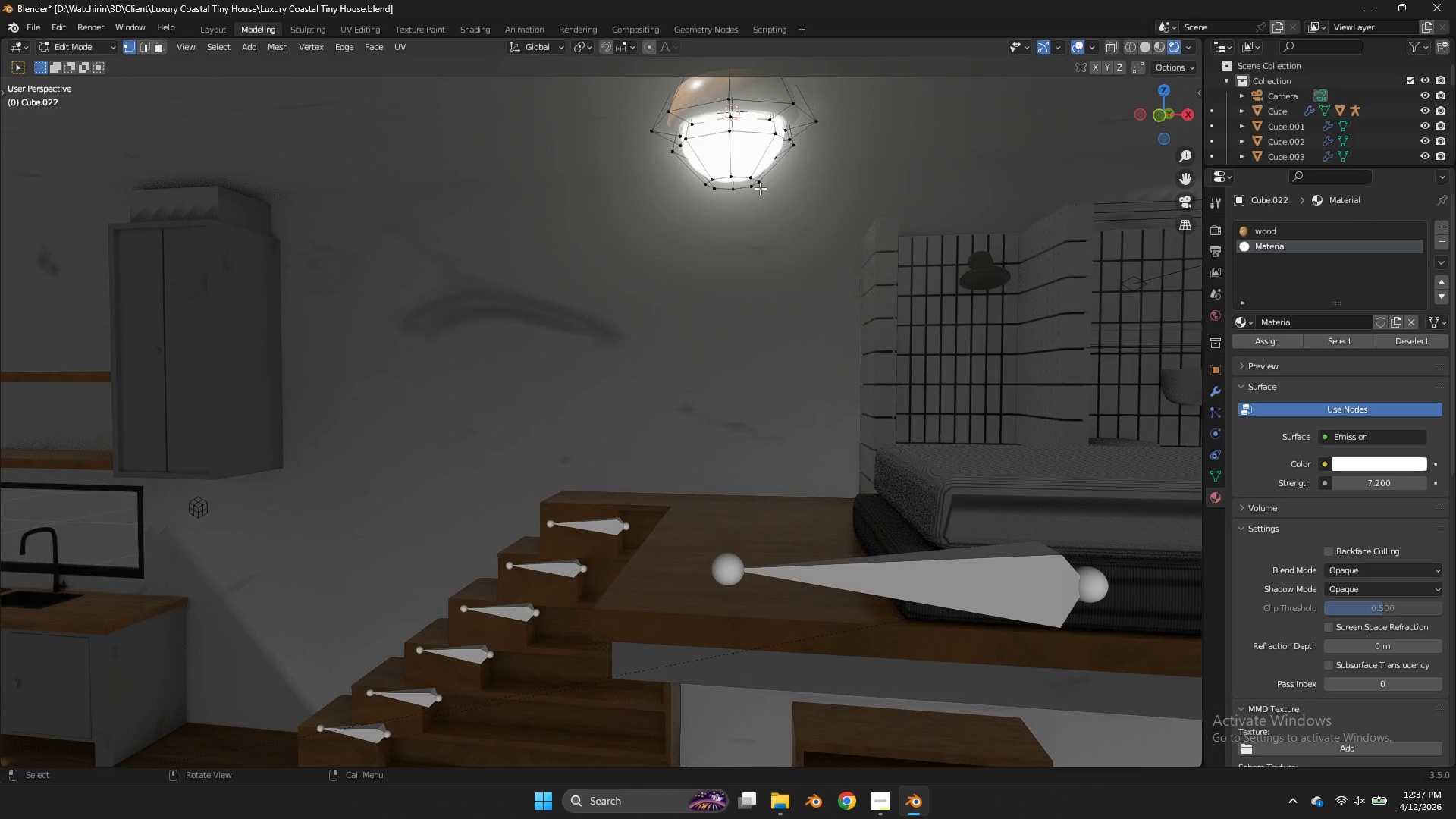 
left_click([760, 184])
 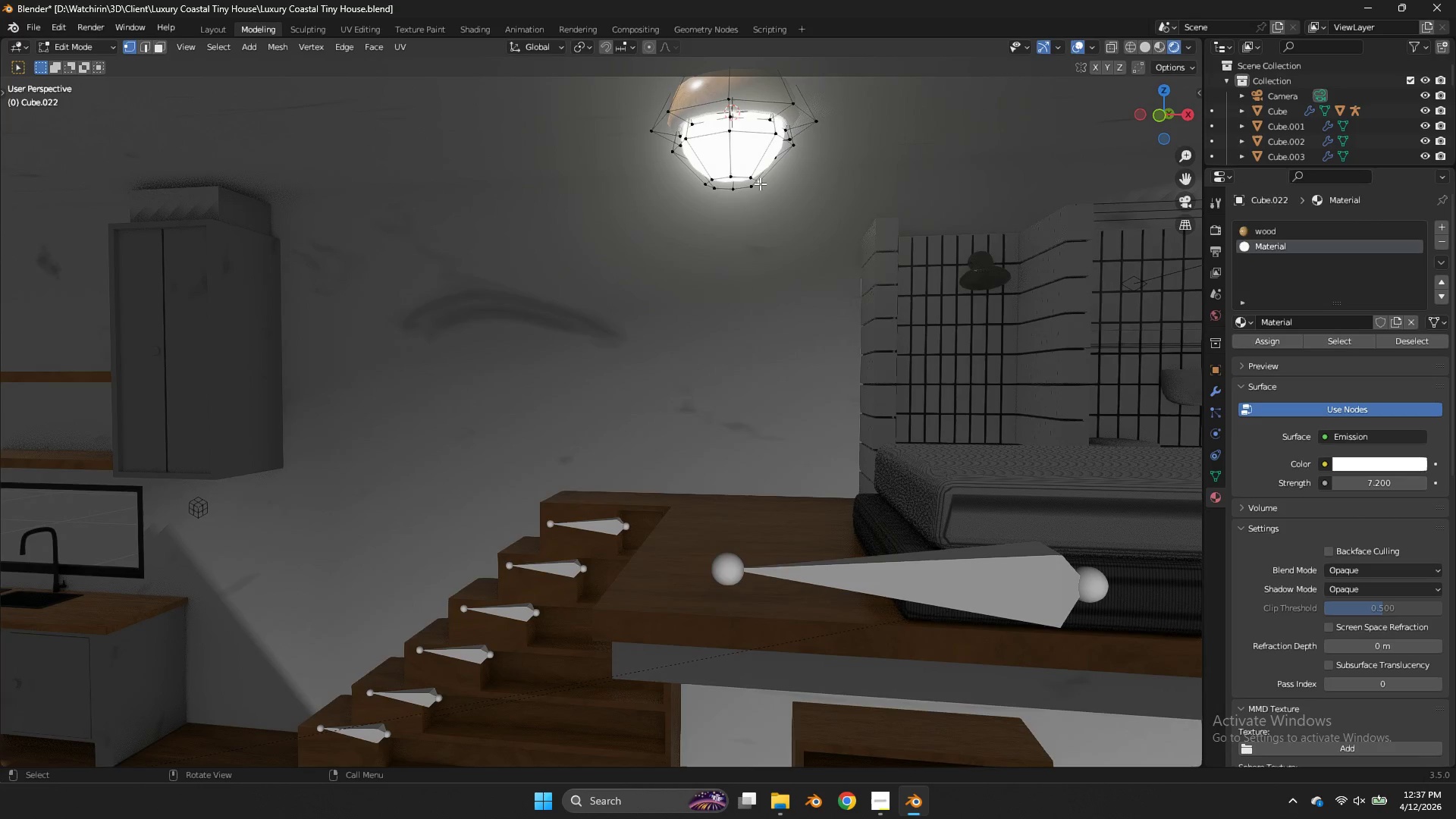 
type(lz)
 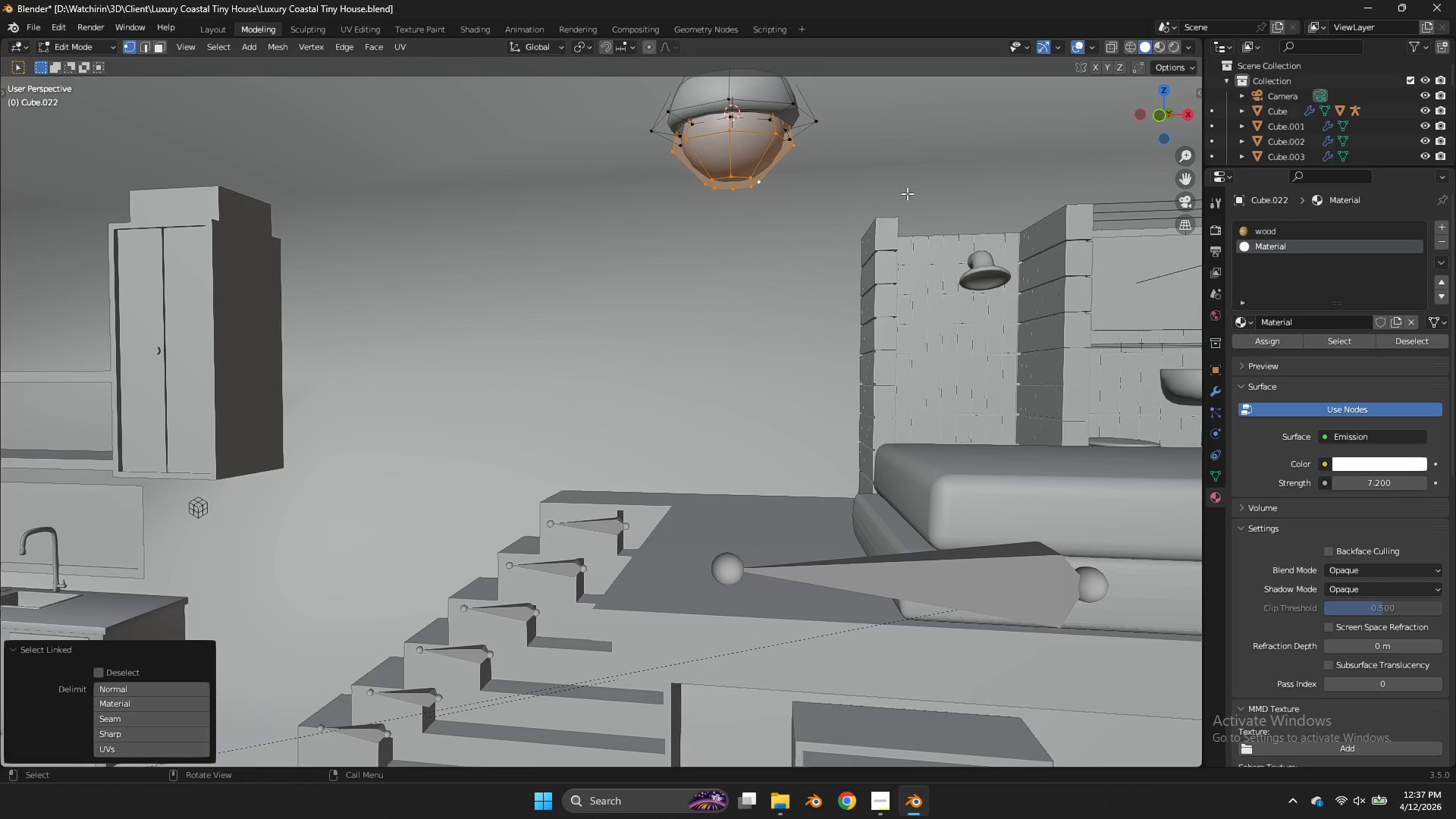 
key(S)
 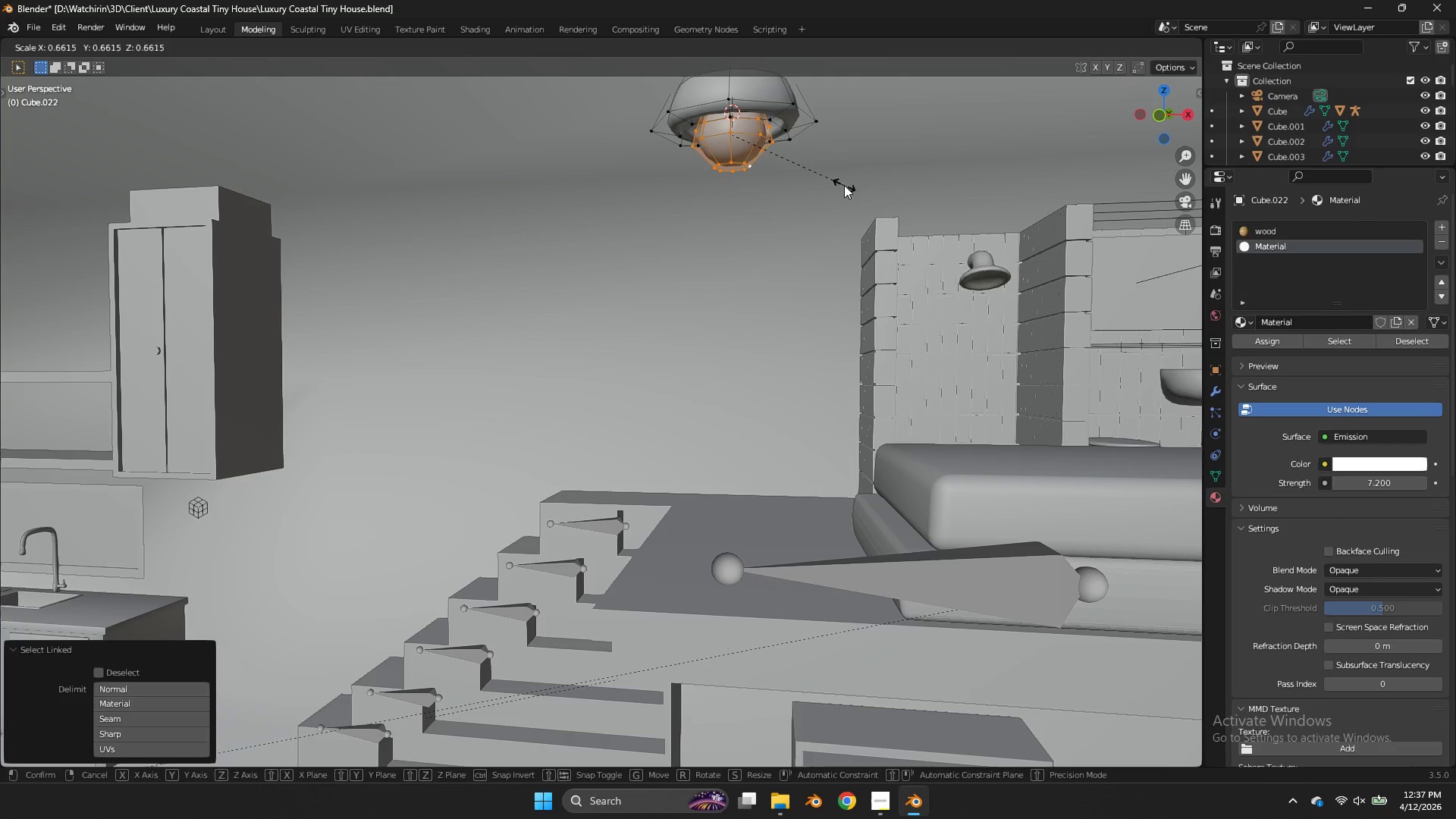 
left_click([864, 190])
 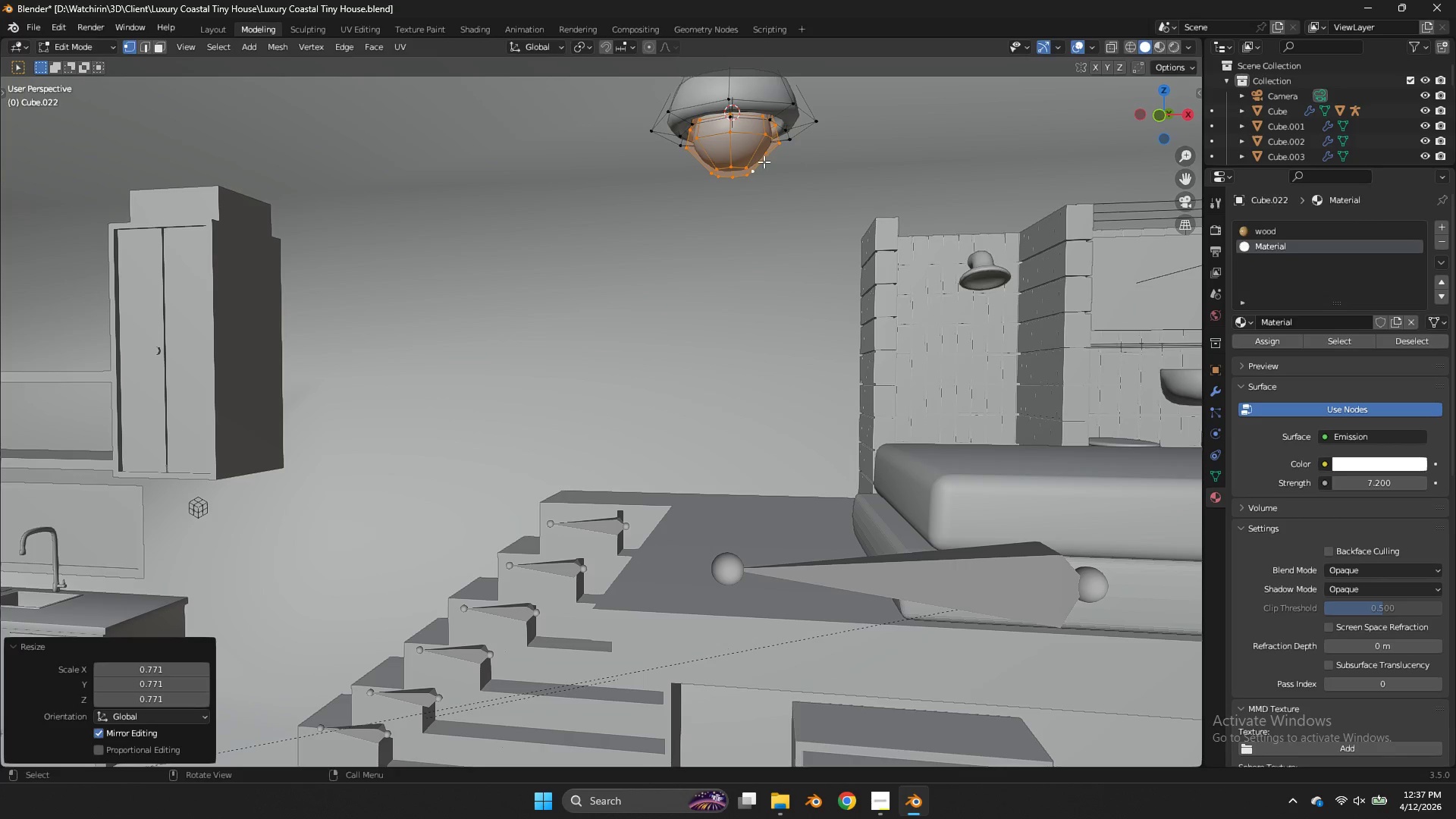 
hold_key(key=AltLeft, duration=1.41)
left_click([742, 159])
 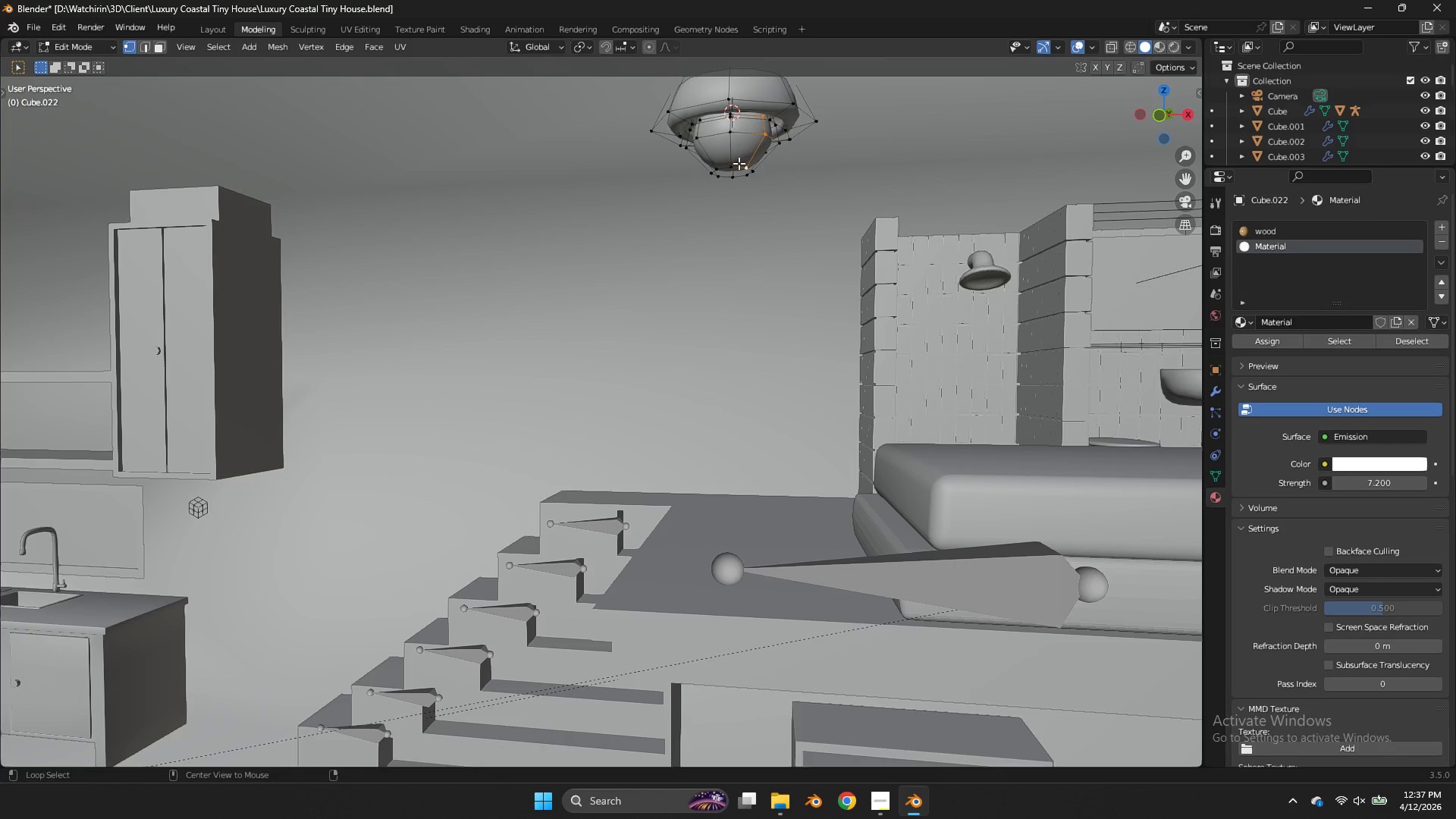 
left_click([739, 163])
 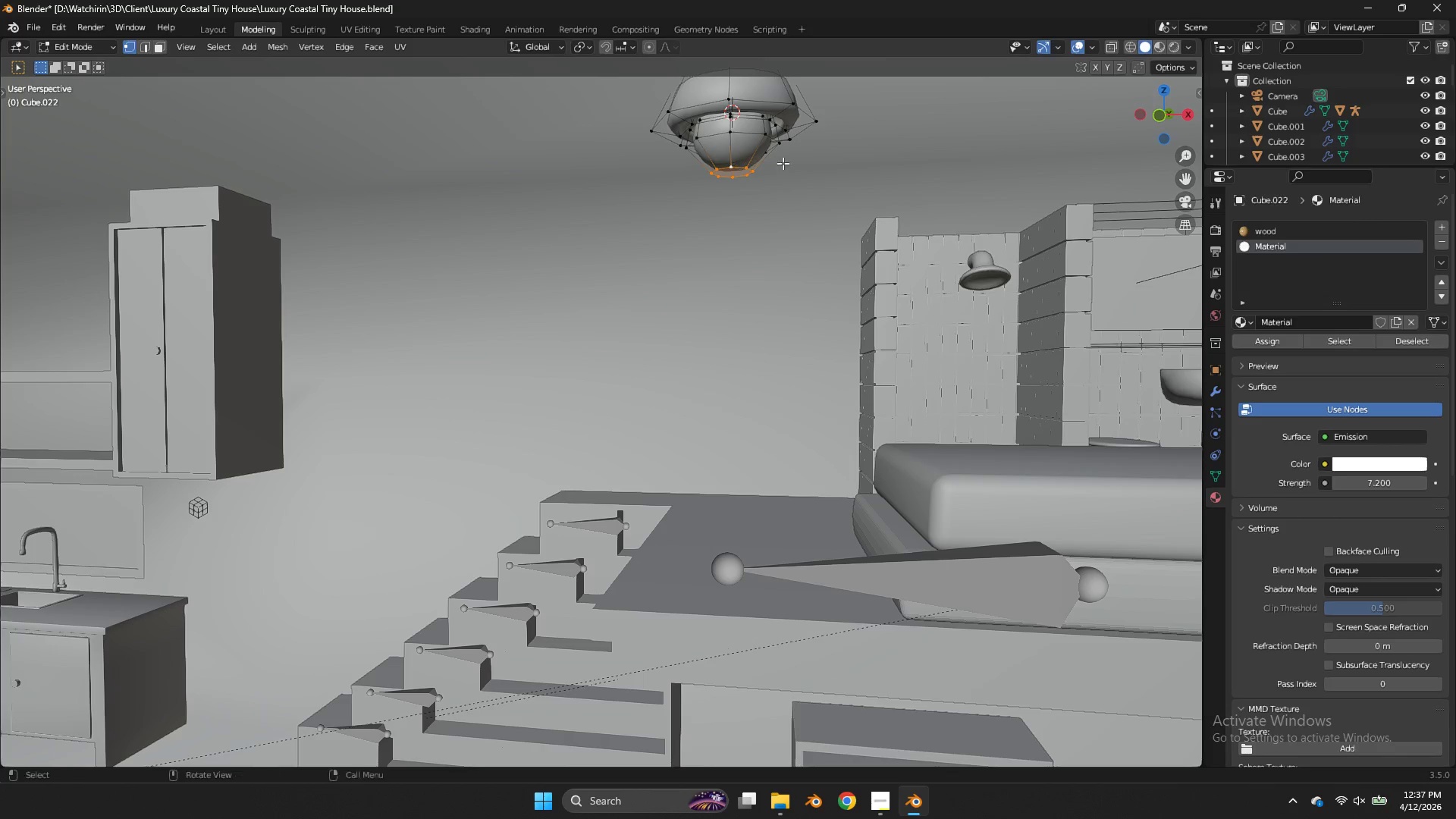 
key(Shift+ShiftLeft)
 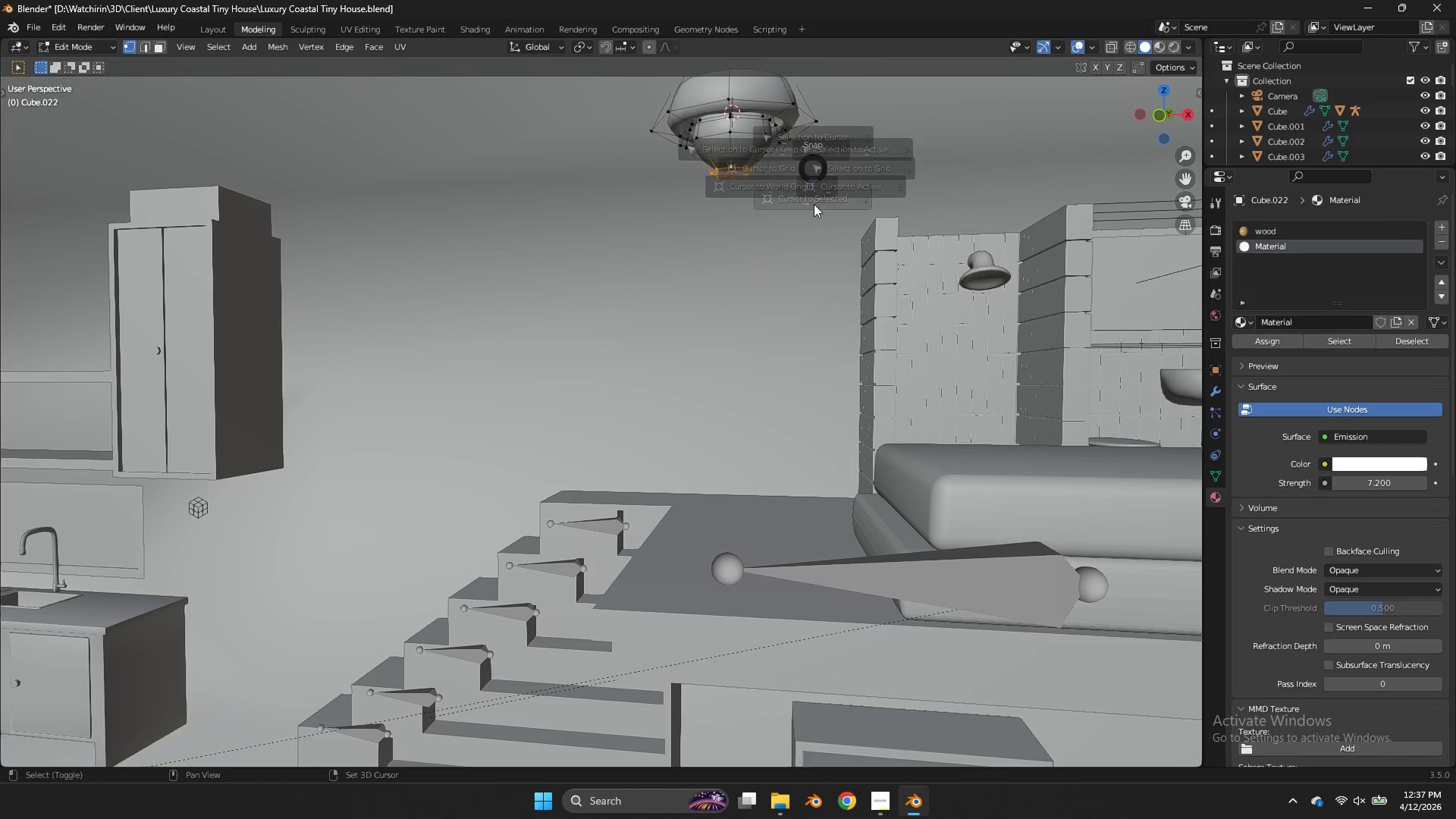 
key(Shift+S)
 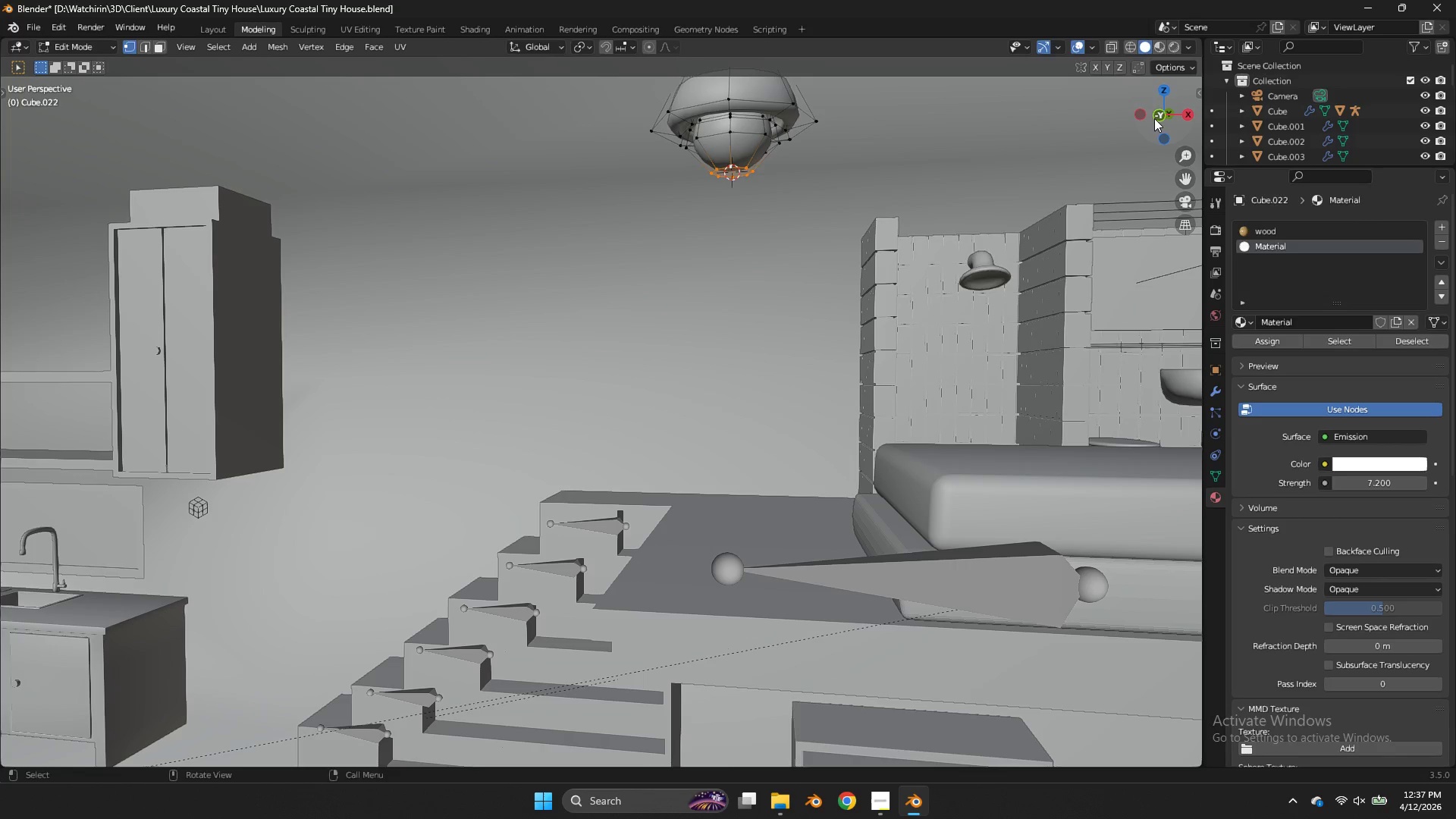 
left_click([1154, 118])
 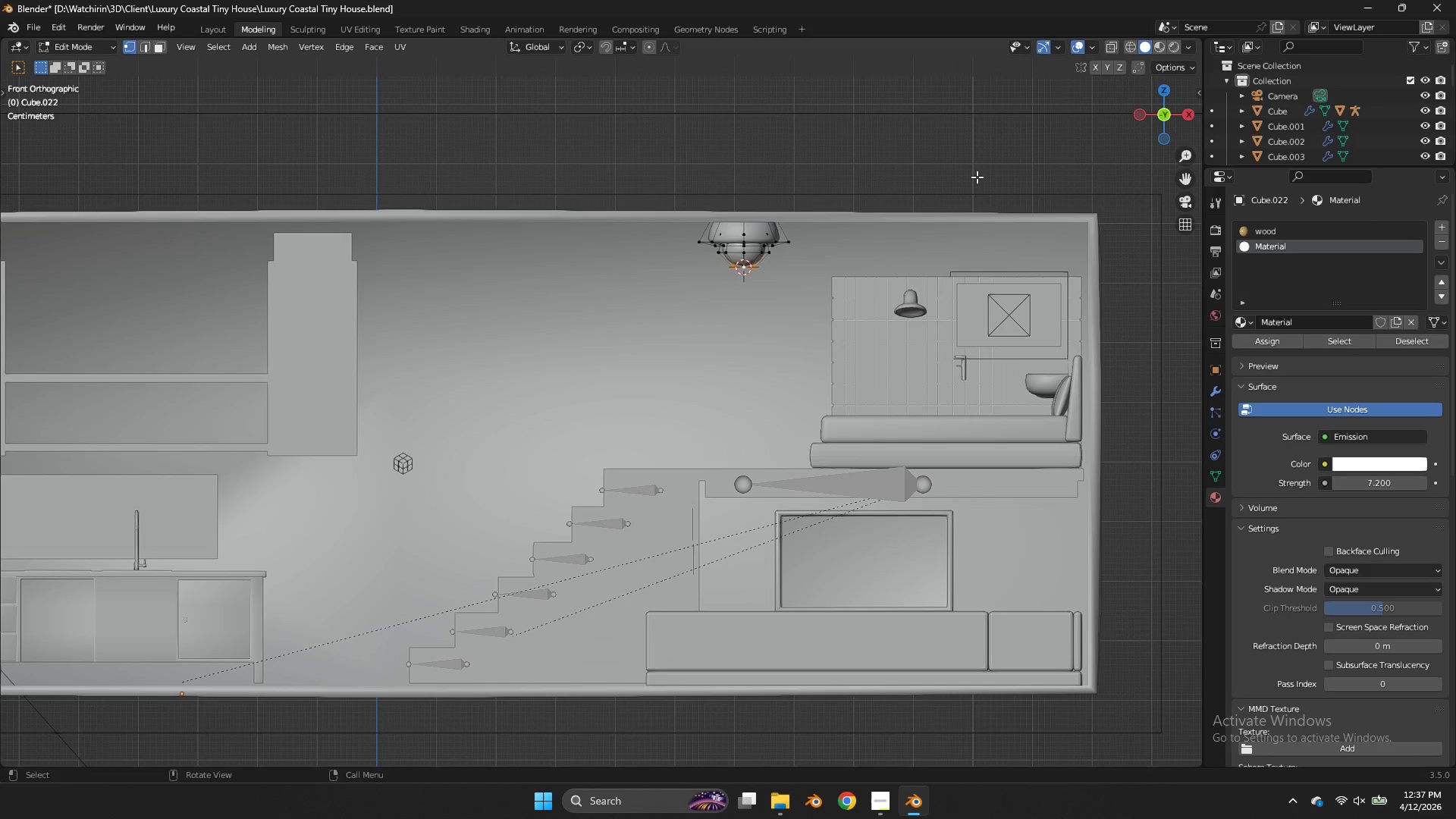 
key(Shift+ShiftLeft)
 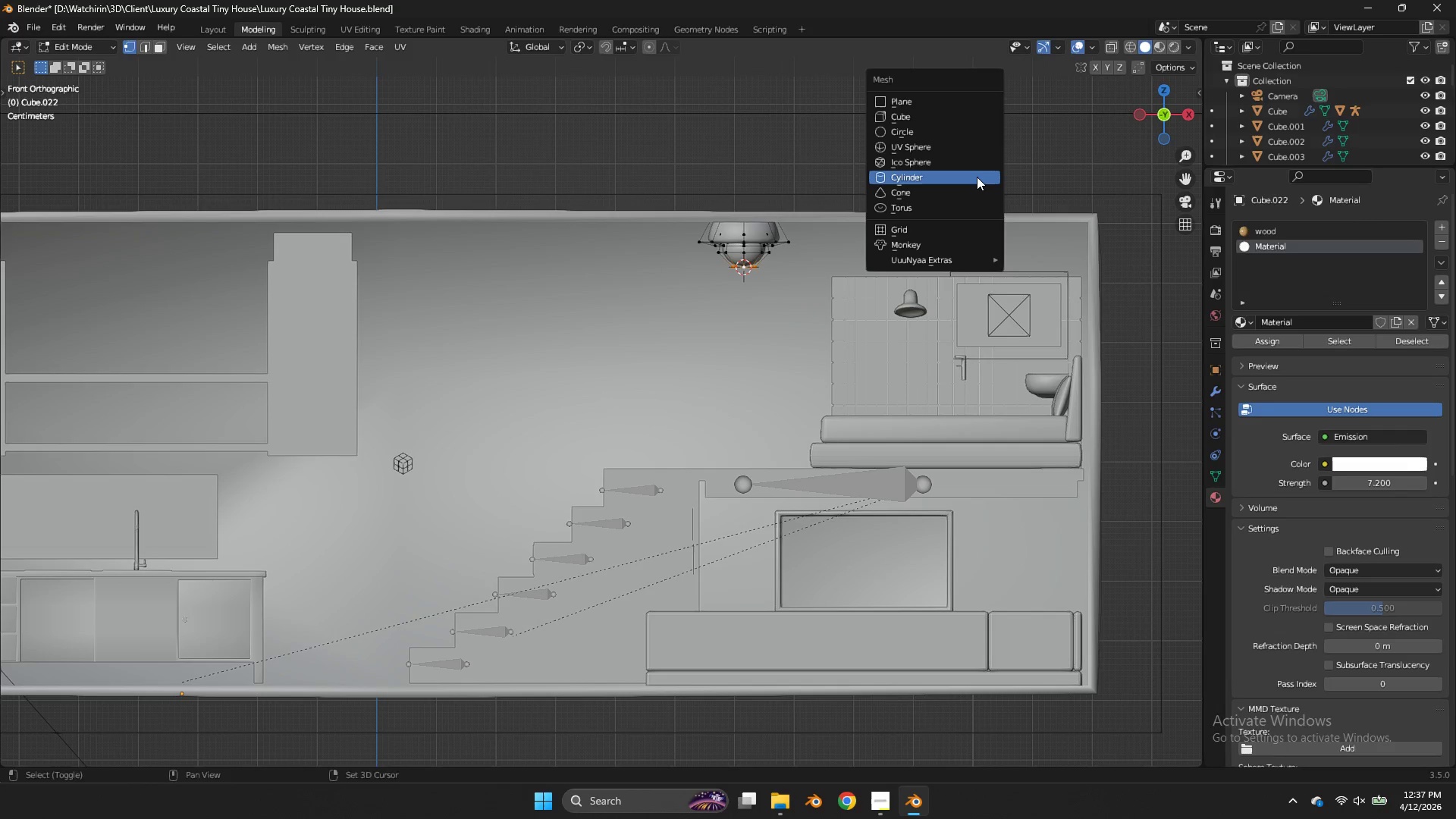 
key(Shift+A)
 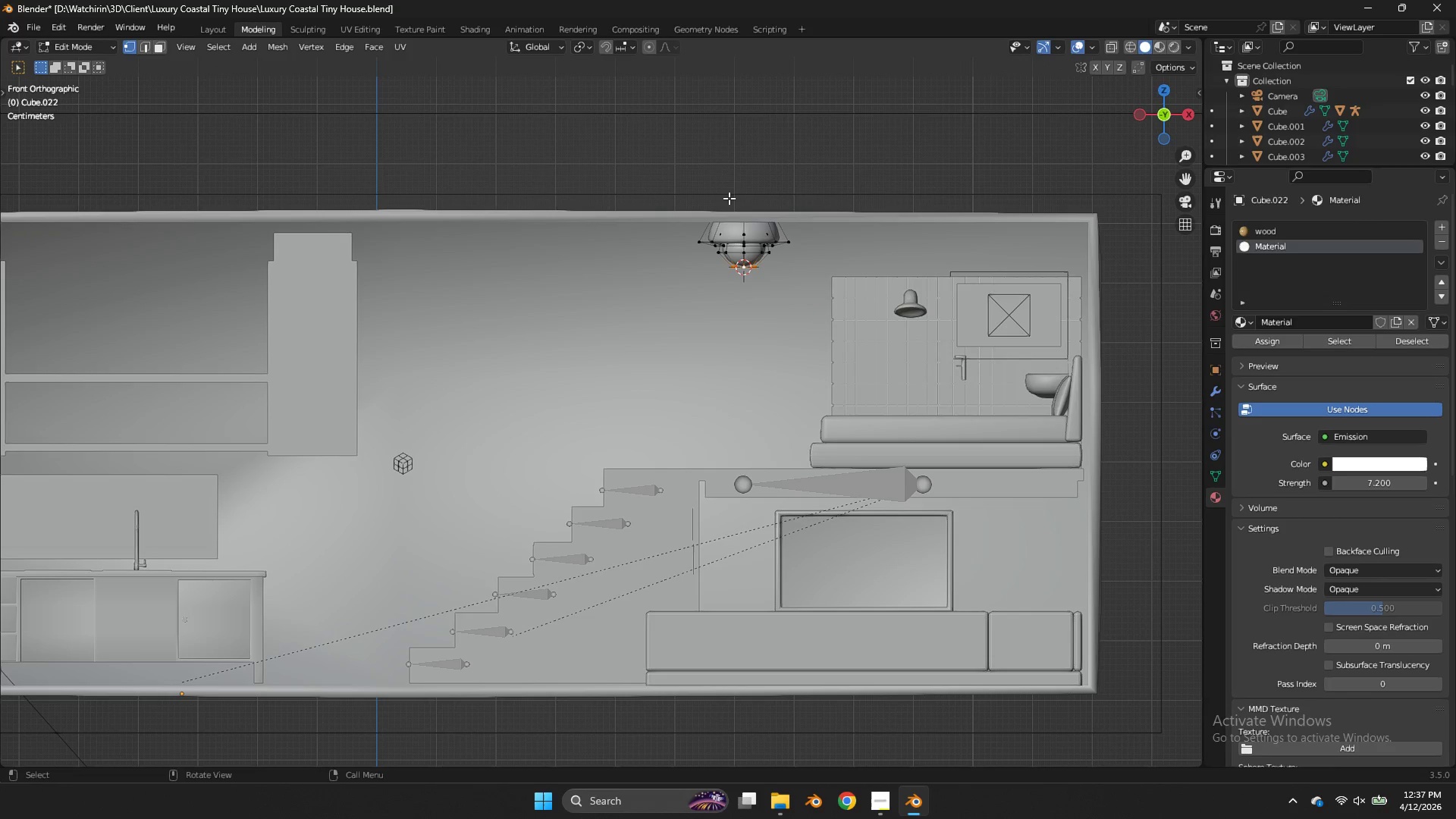 
key(Tab)
 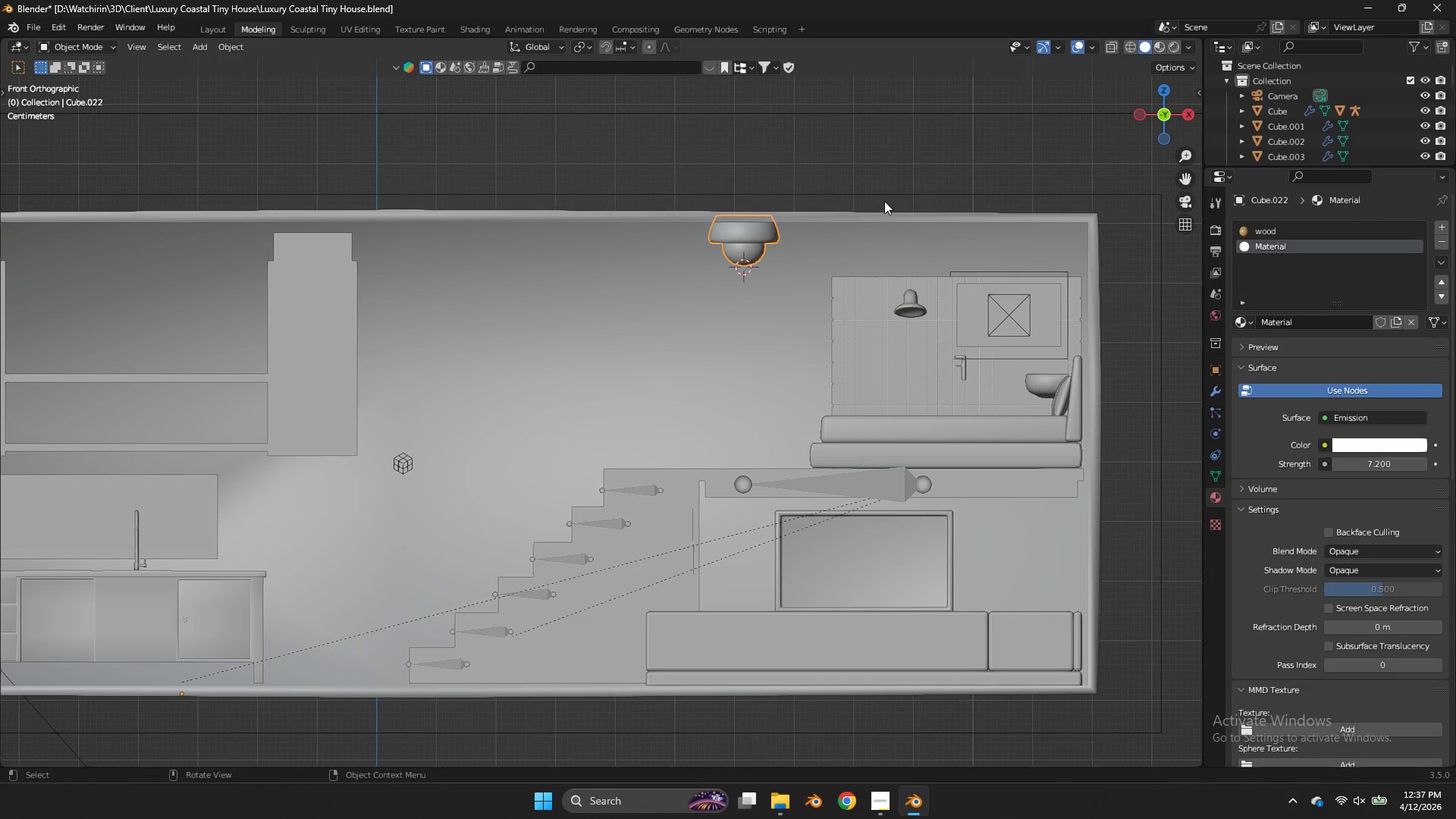 
key(Shift+A)
 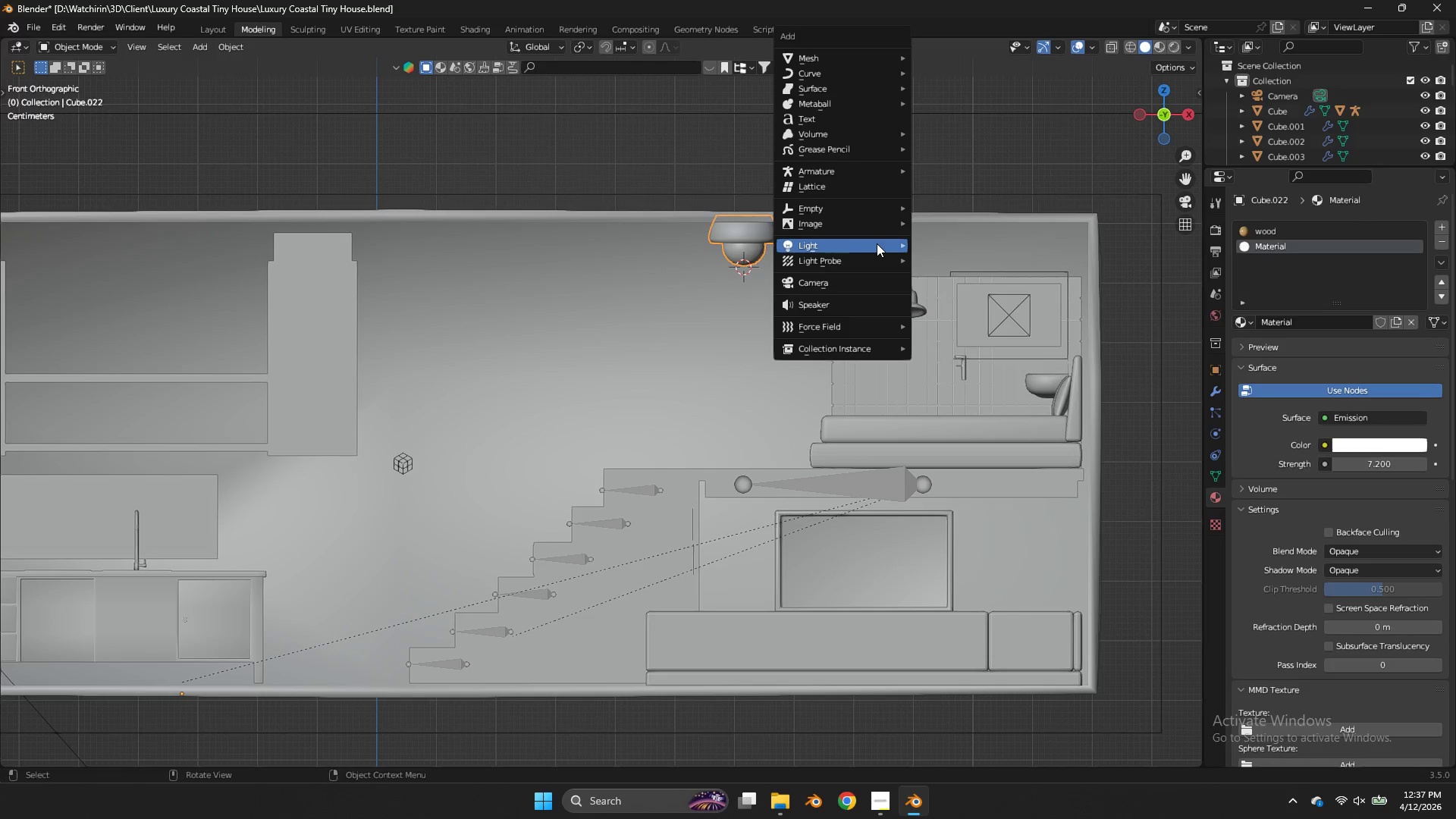 
left_click([876, 241])
 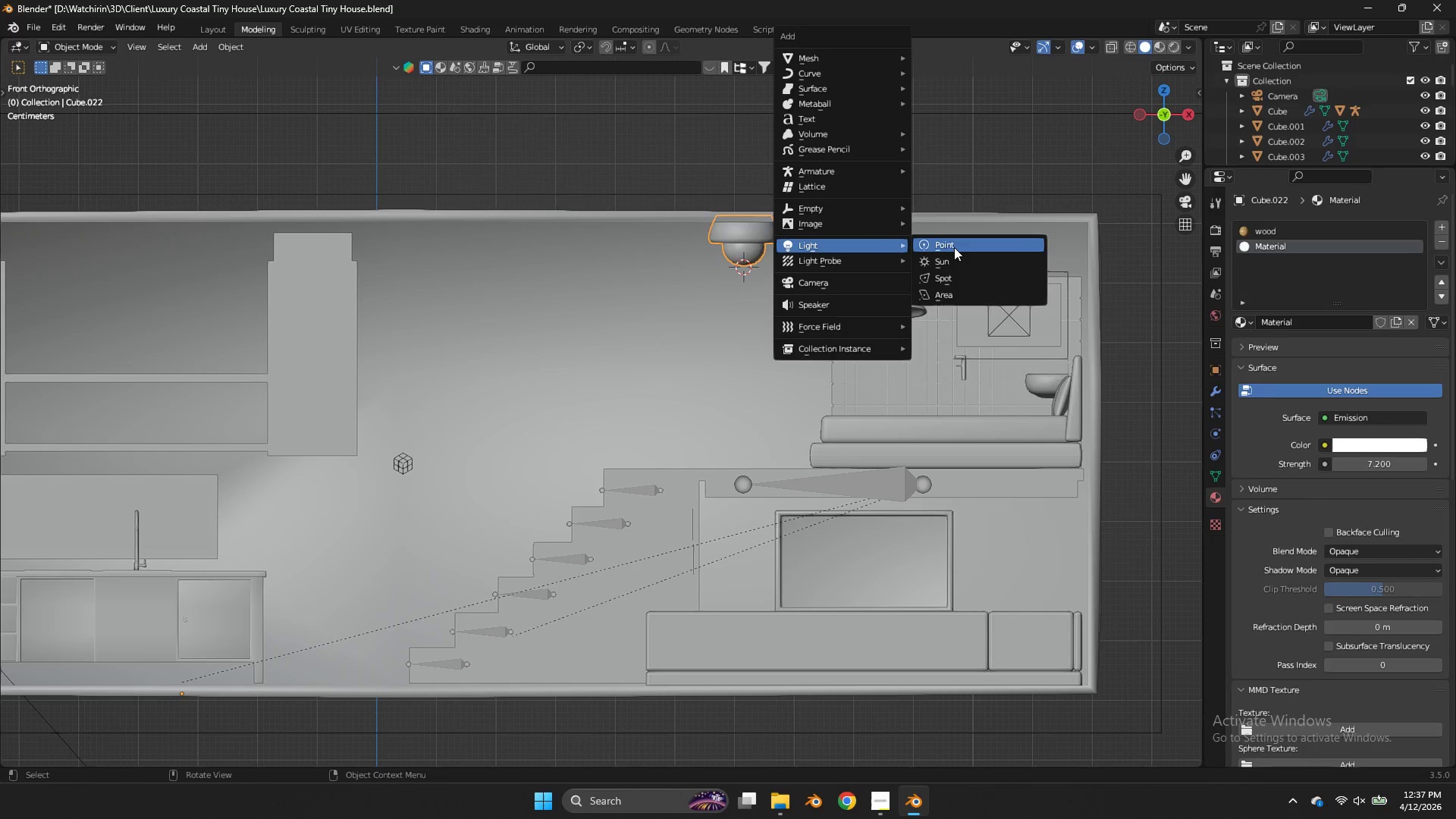 
left_click([956, 245])
 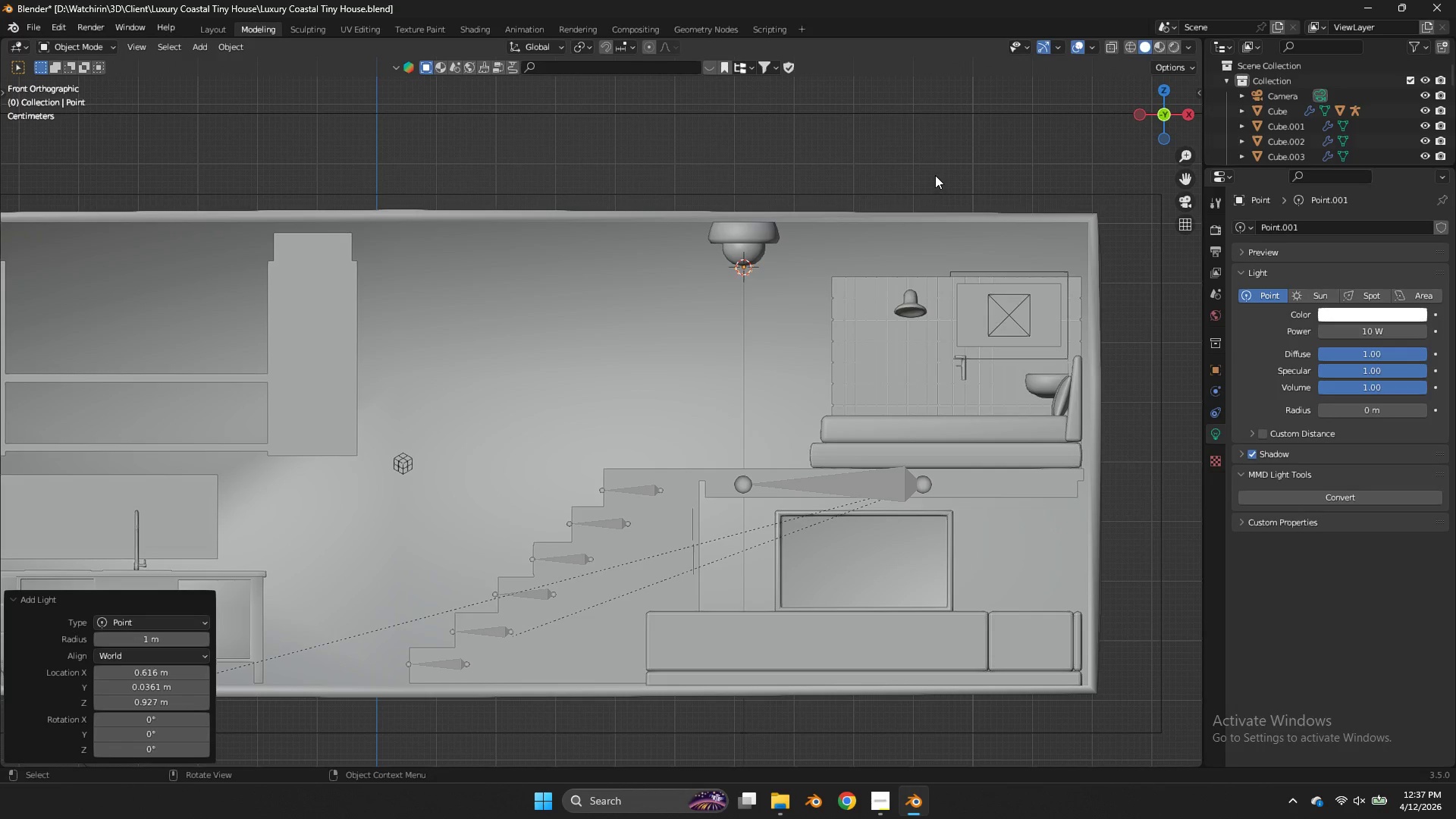 
type(gz)
 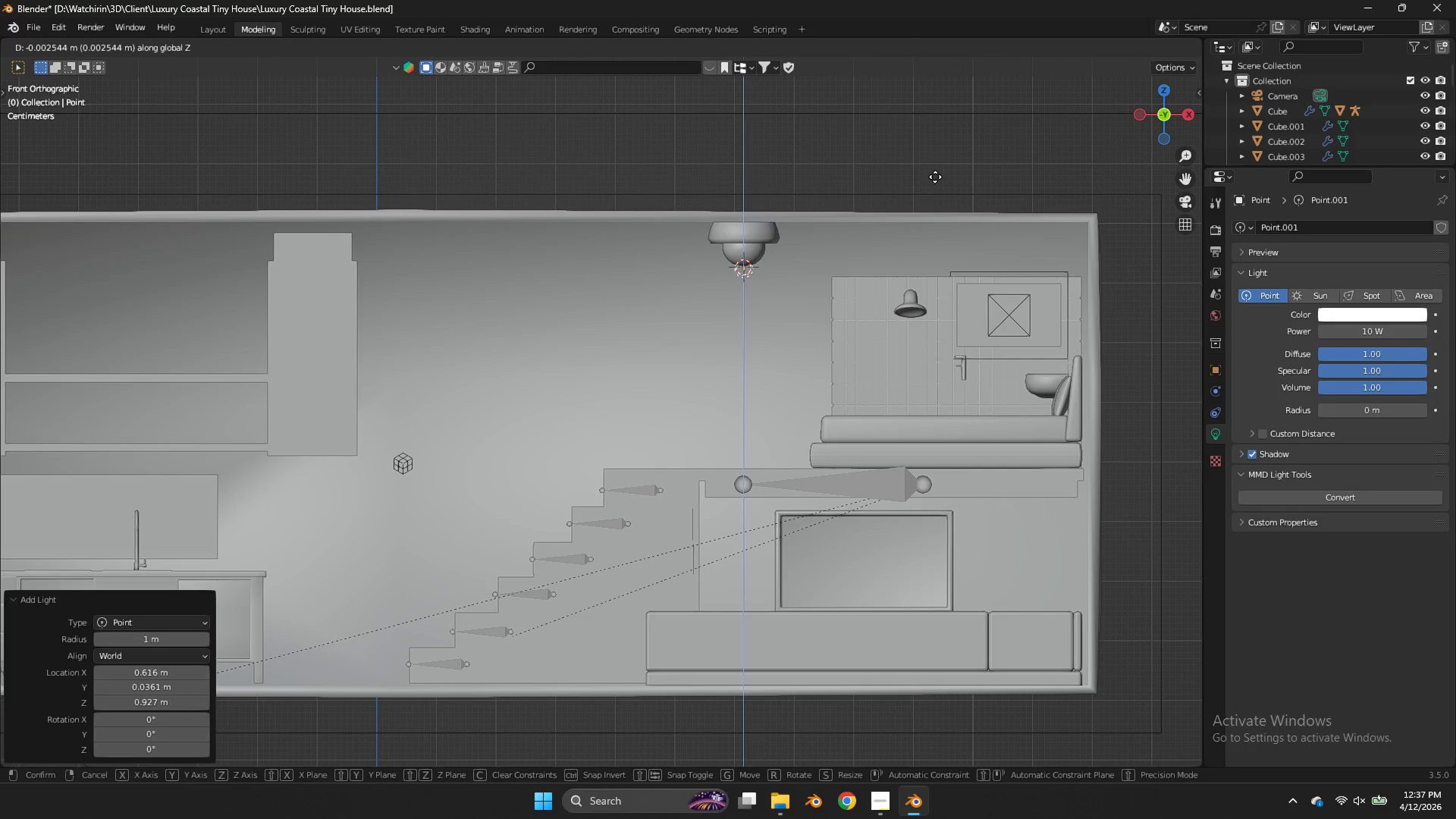 
left_click([935, 177])
 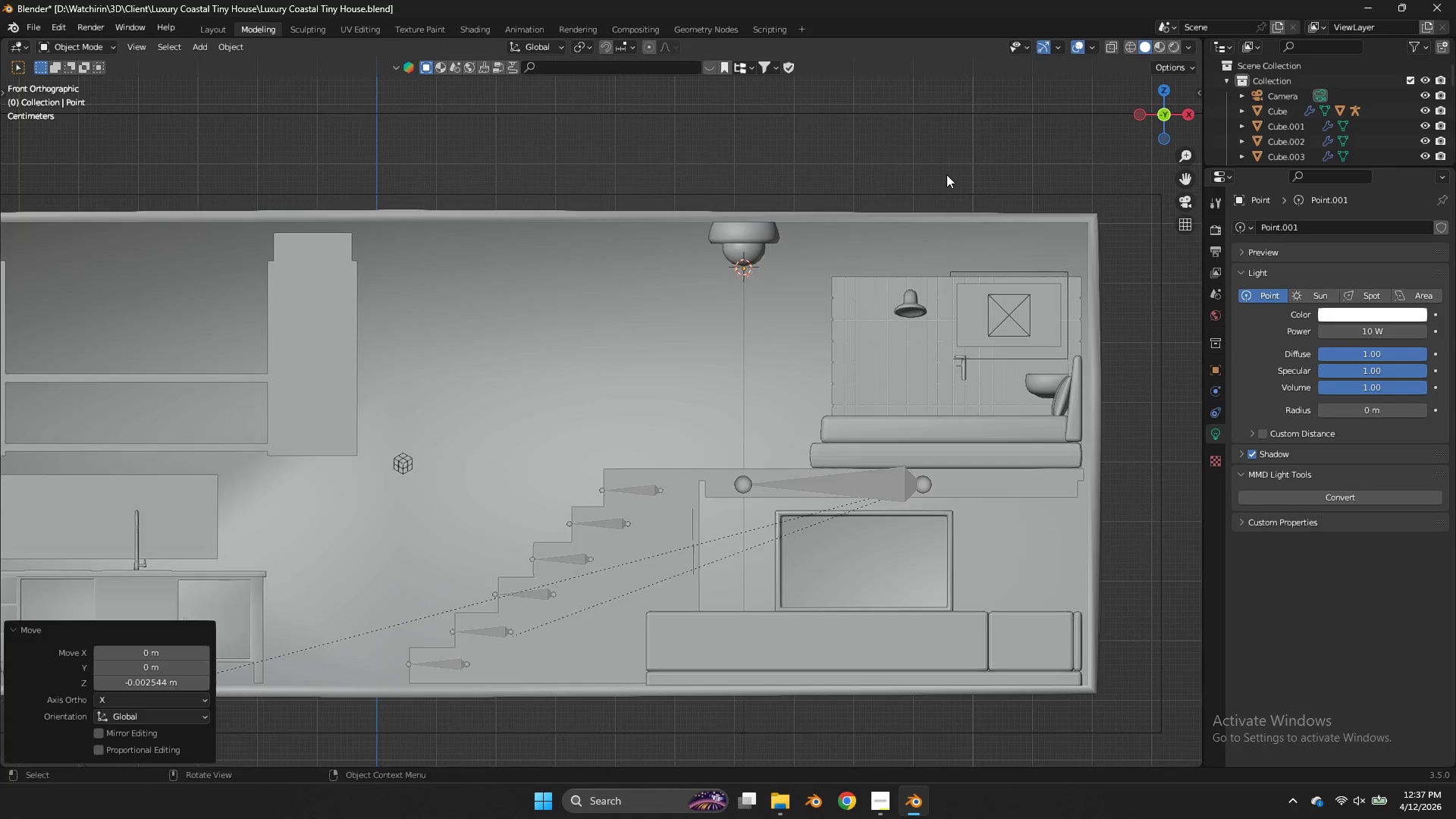 
key(Z)
 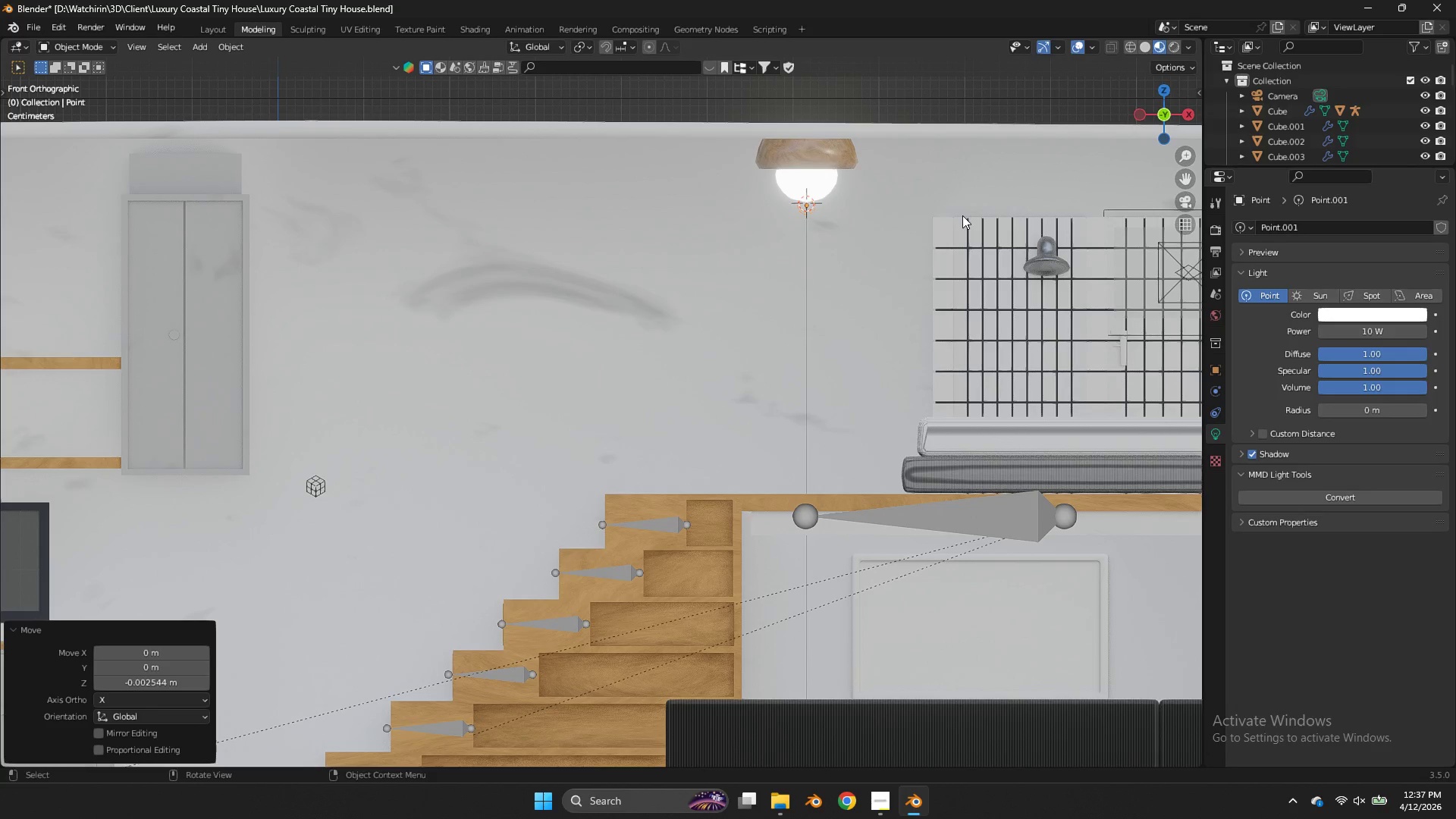 
scroll: coordinate [957, 168], scroll_direction: up, amount: 2.0
 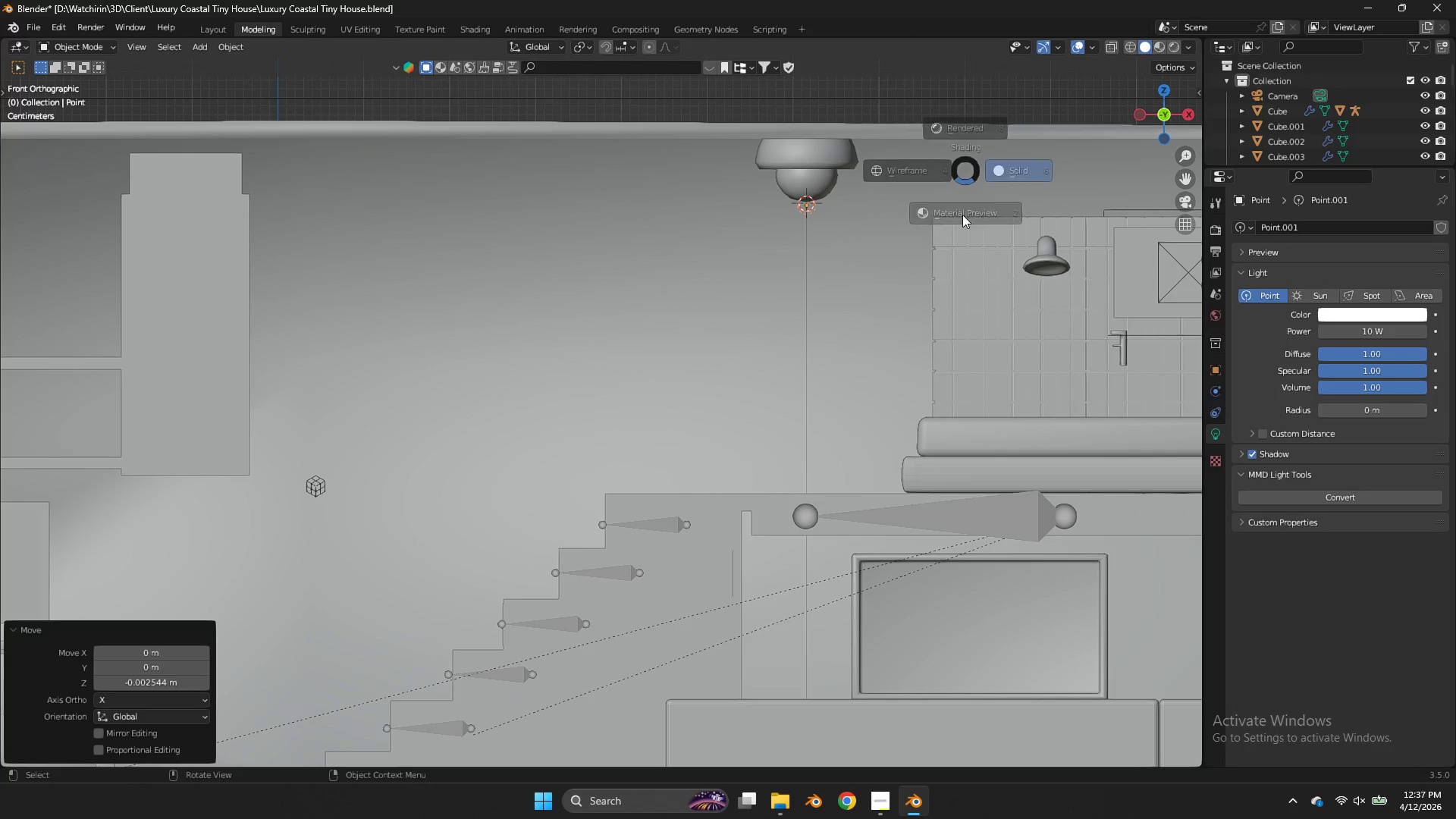 
key(Z)
 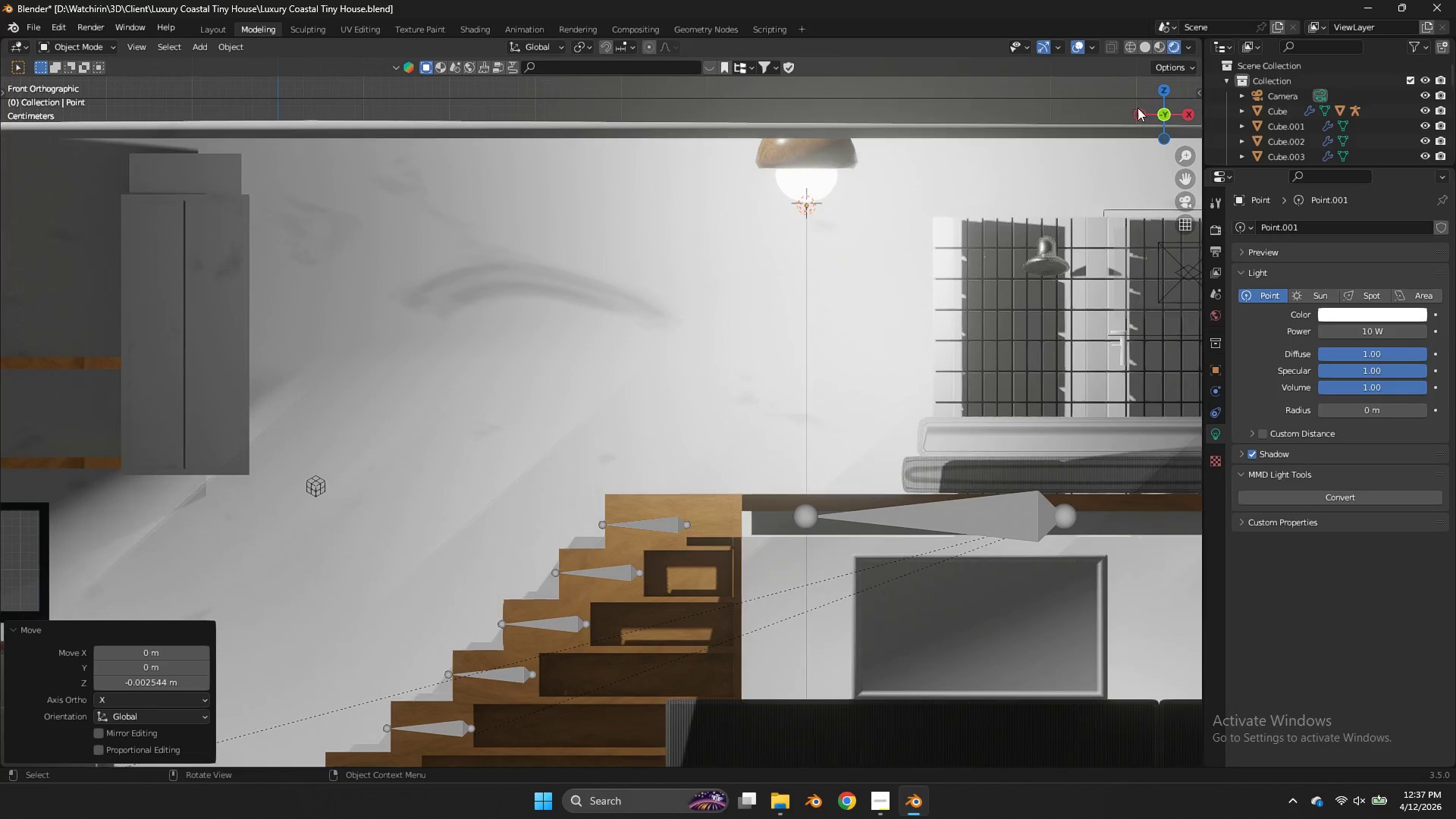 
left_click_drag(start_coordinate=[1147, 118], to_coordinate=[1076, 151])
 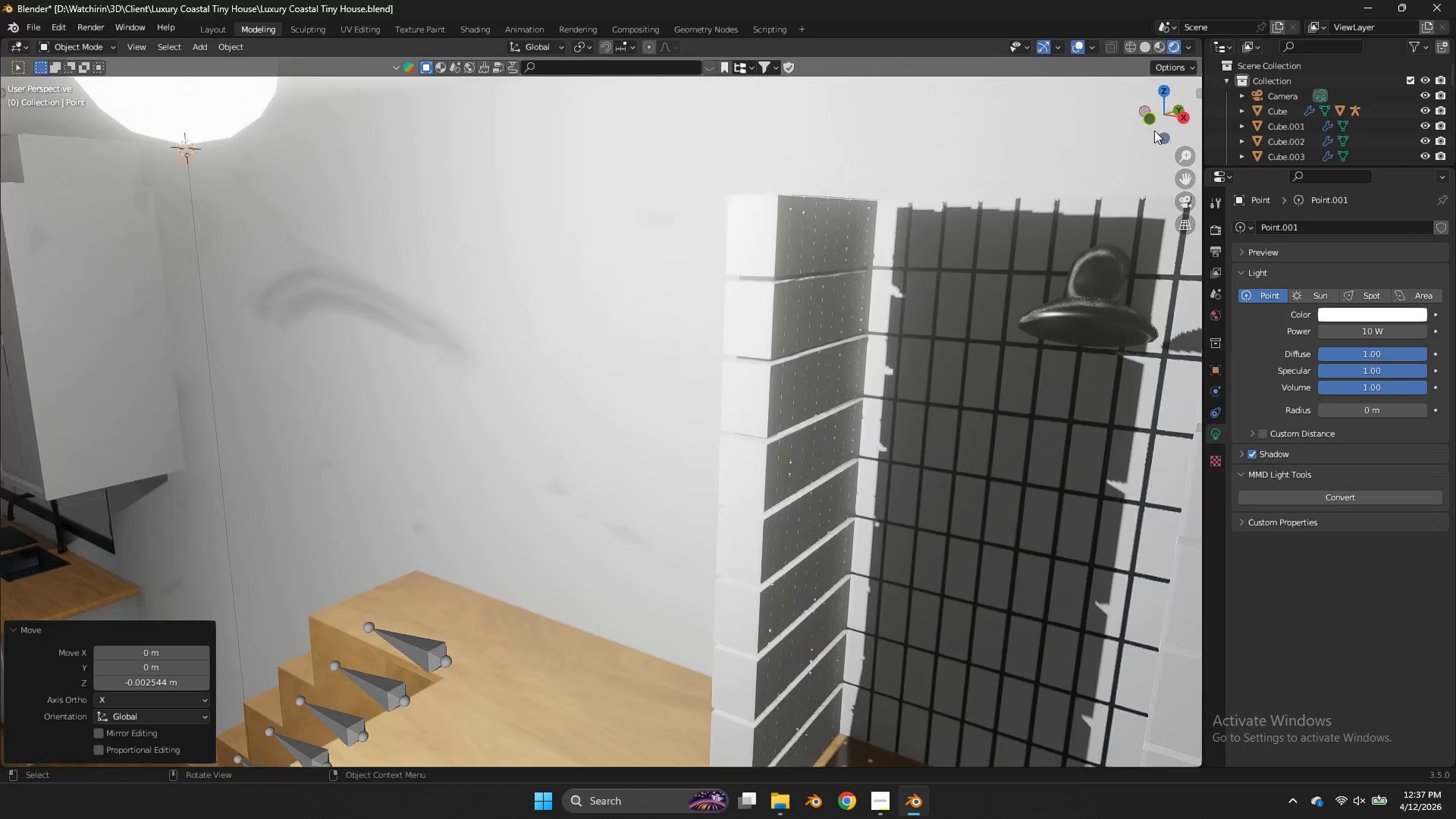 
scroll: coordinate [1154, 130], scroll_direction: down, amount: 4.0
 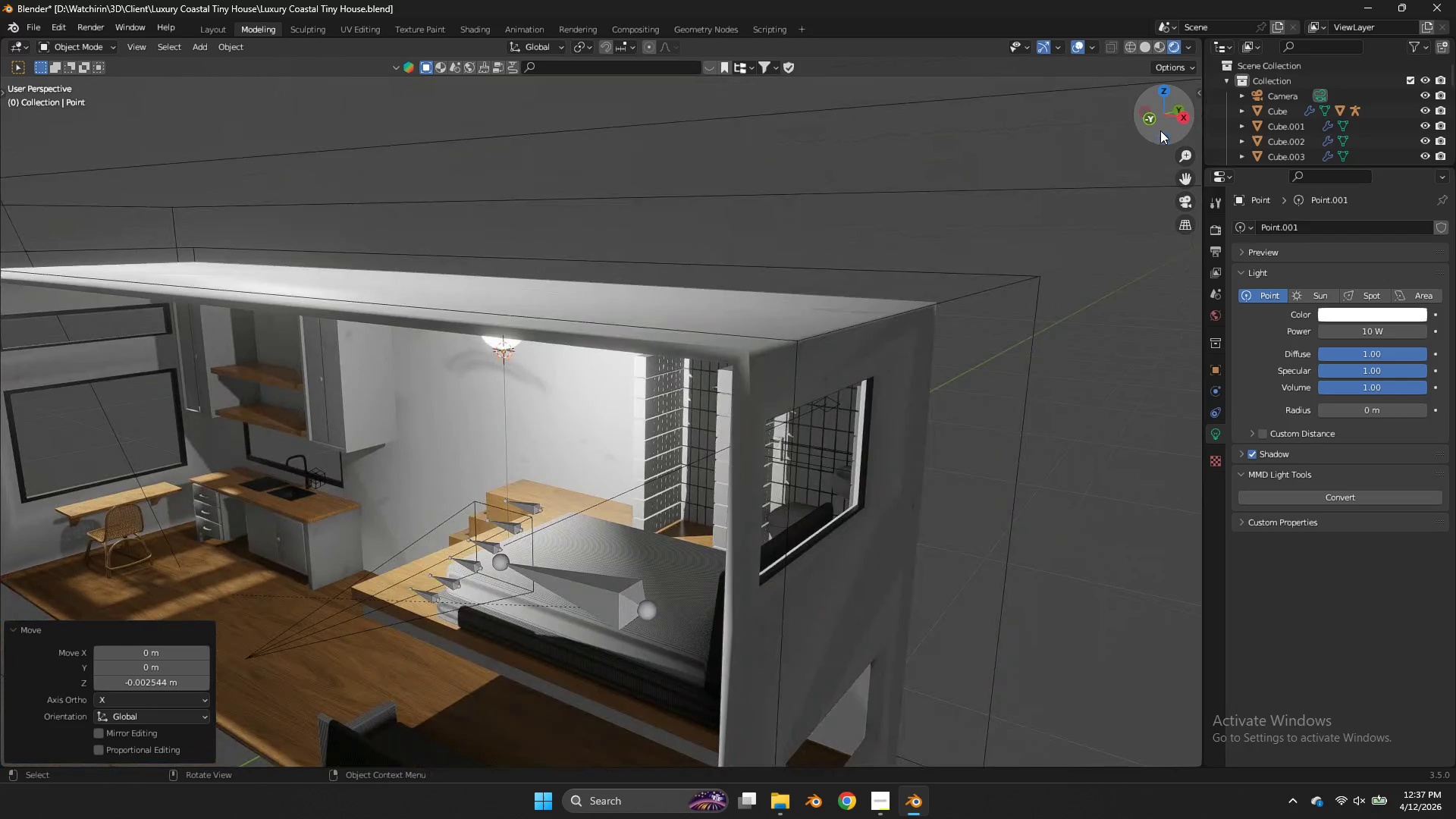 
left_click_drag(start_coordinate=[1160, 130], to_coordinate=[17, 118])
 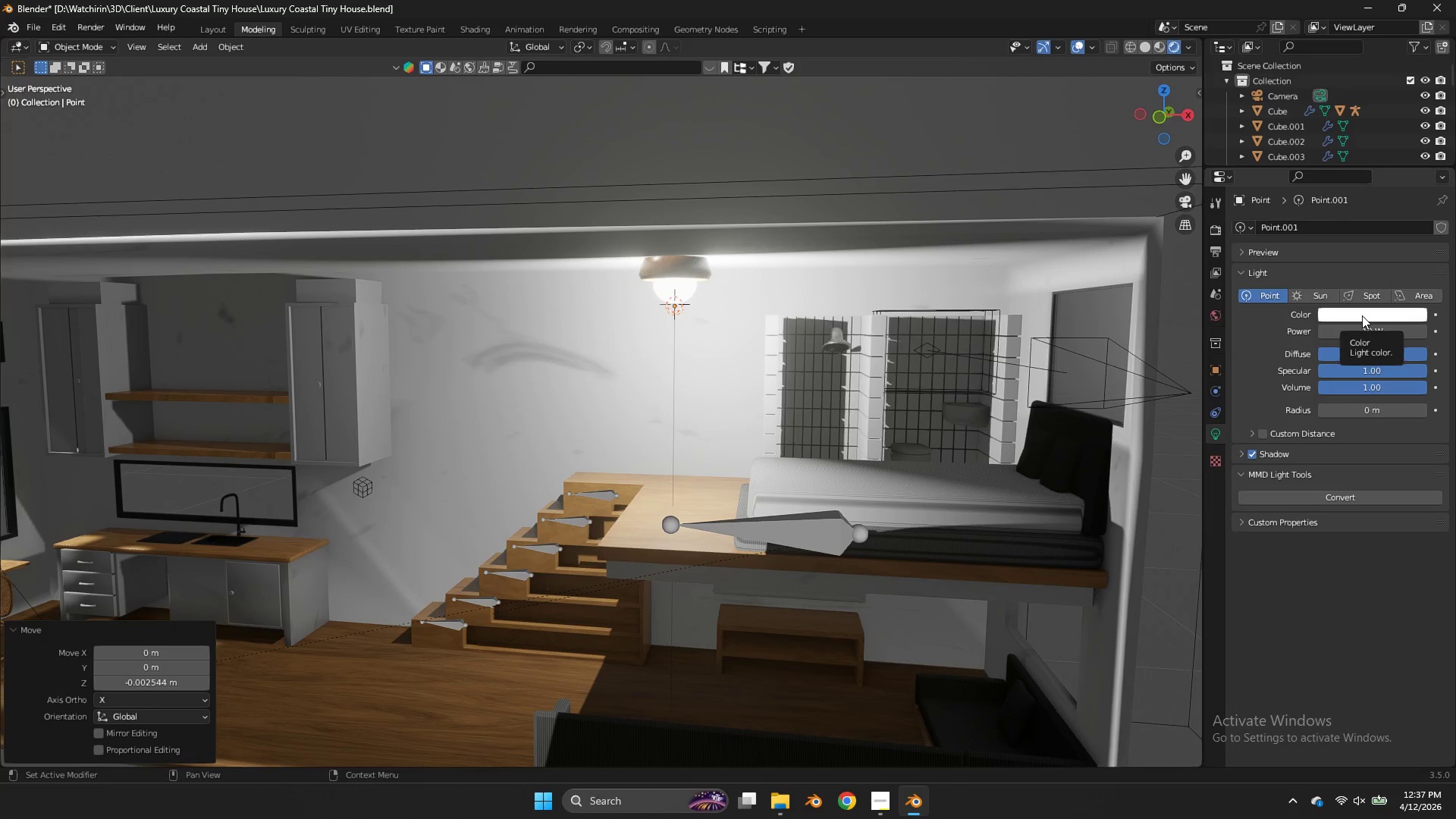 
wait(13.36)
 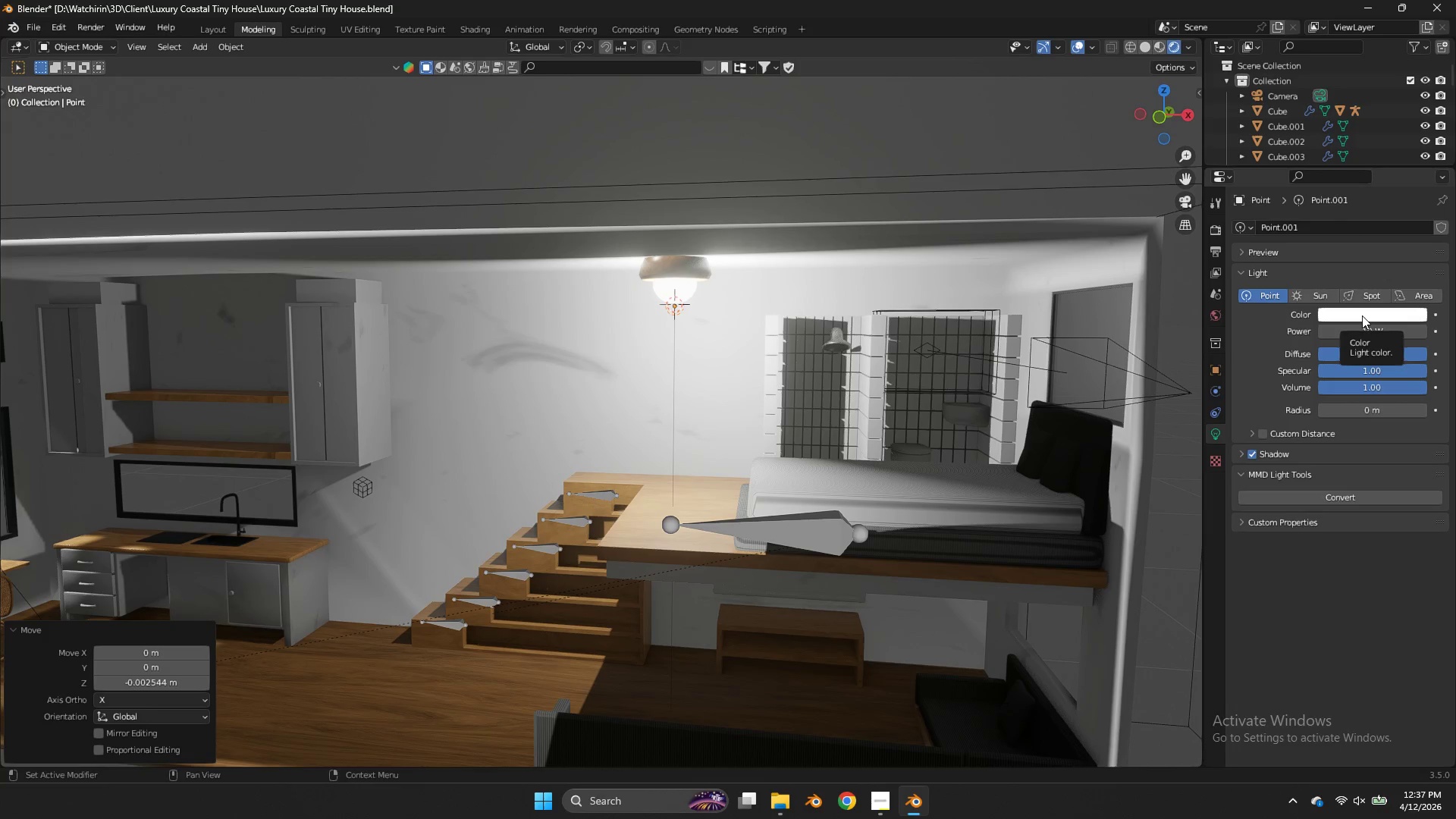 
left_click_drag(start_coordinate=[1397, 334], to_coordinate=[774, 333])
 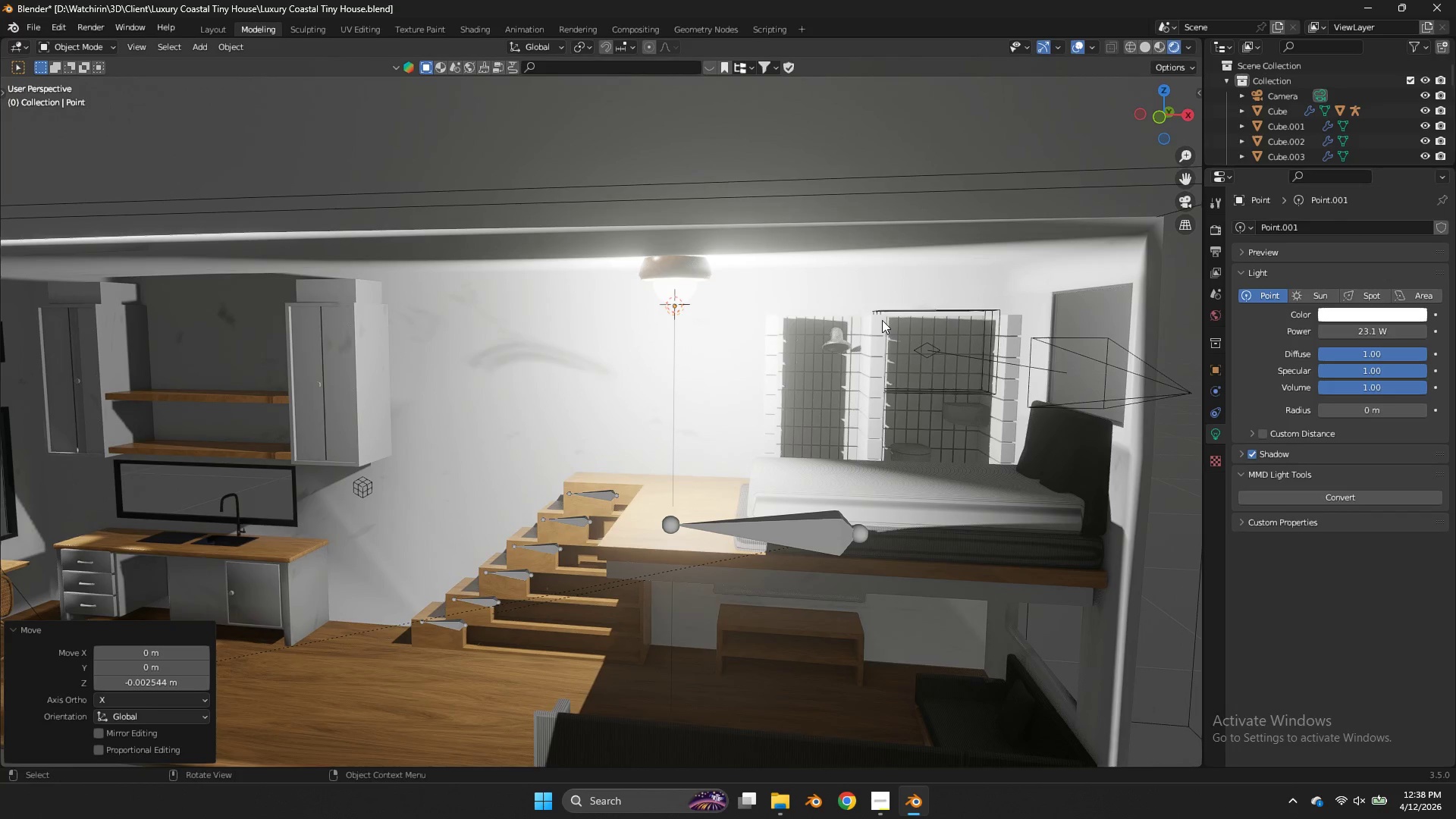 
key(Control+Z)
 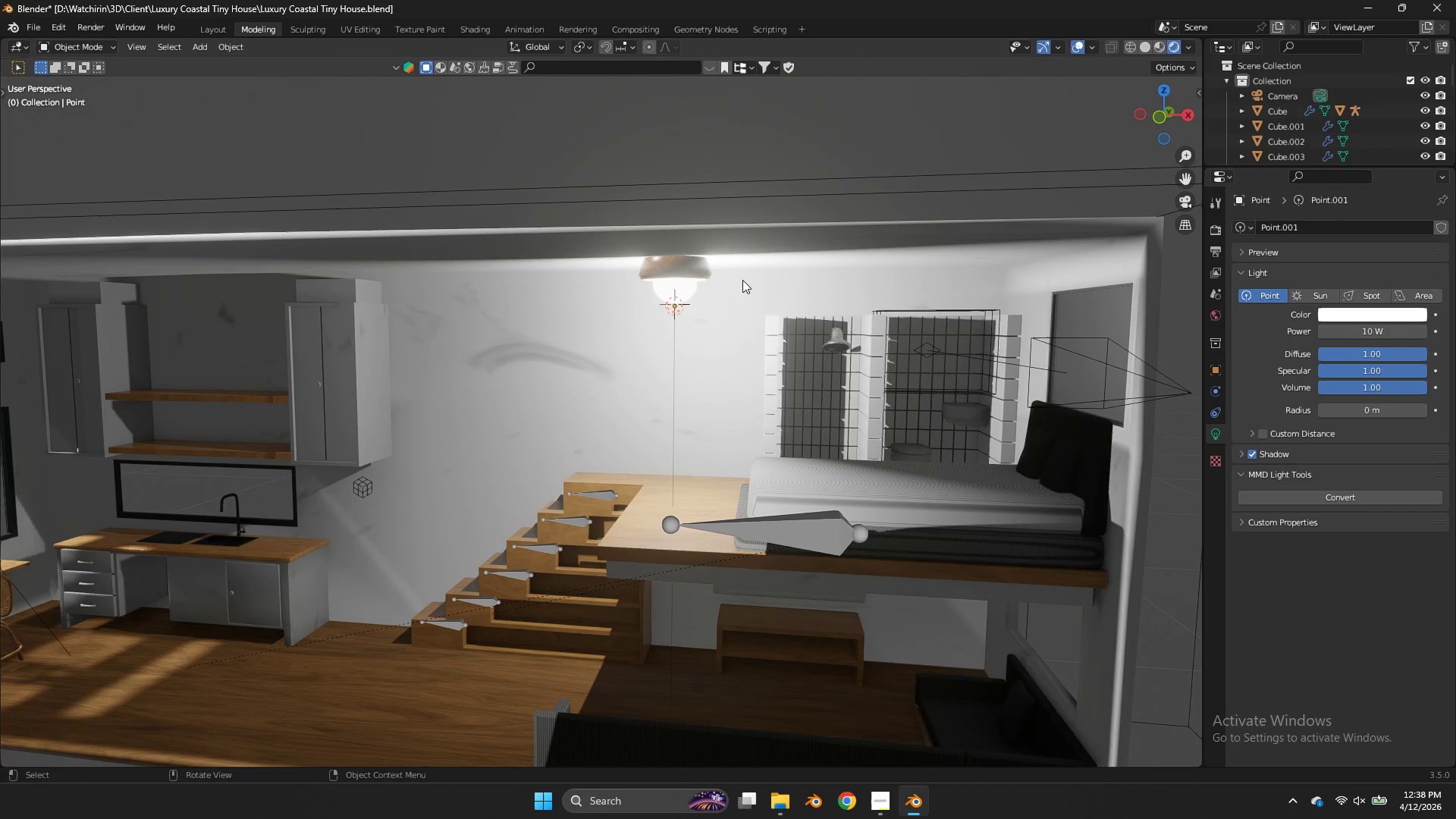 
left_click([691, 281])
 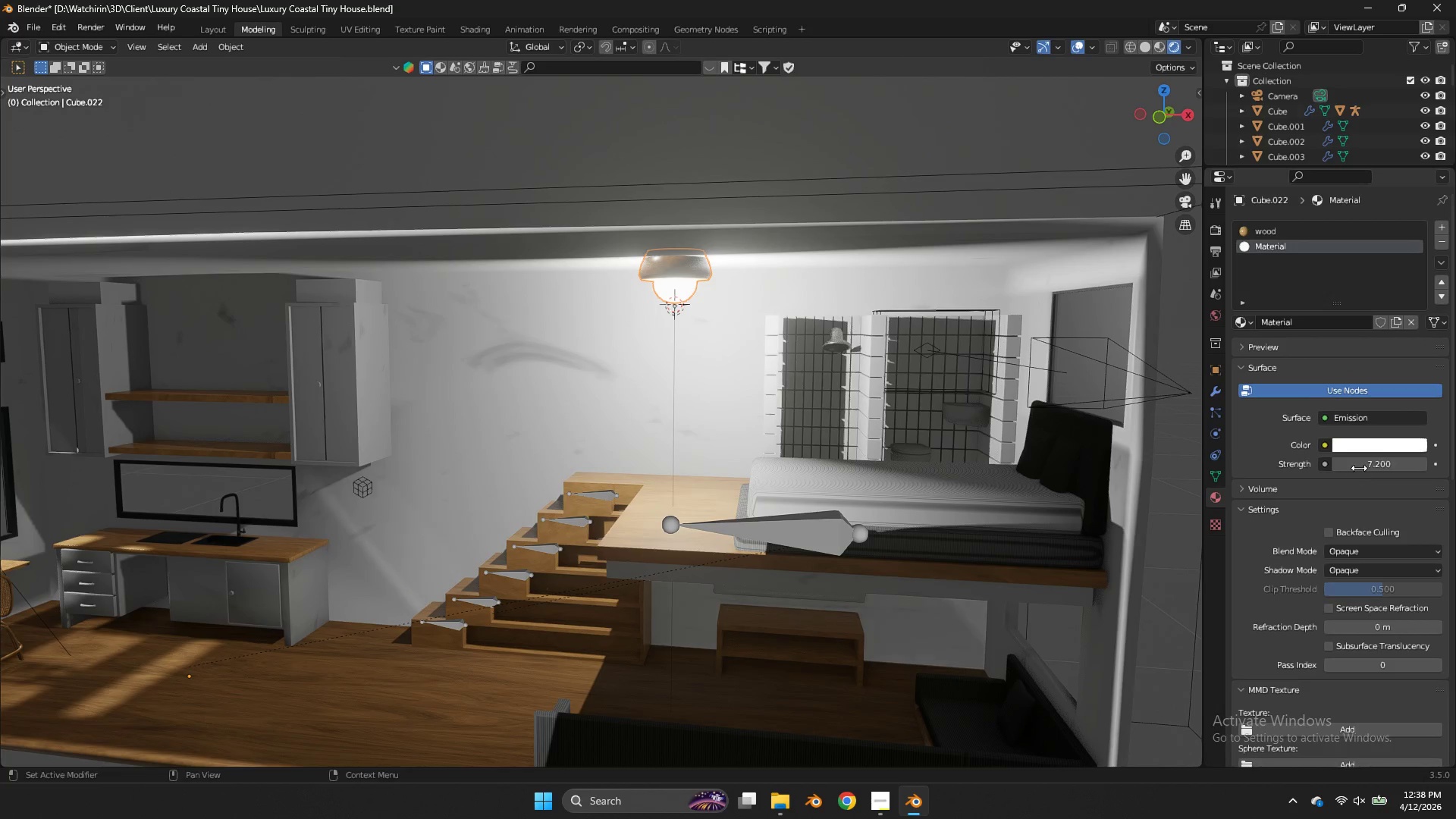 
left_click([1362, 466])
 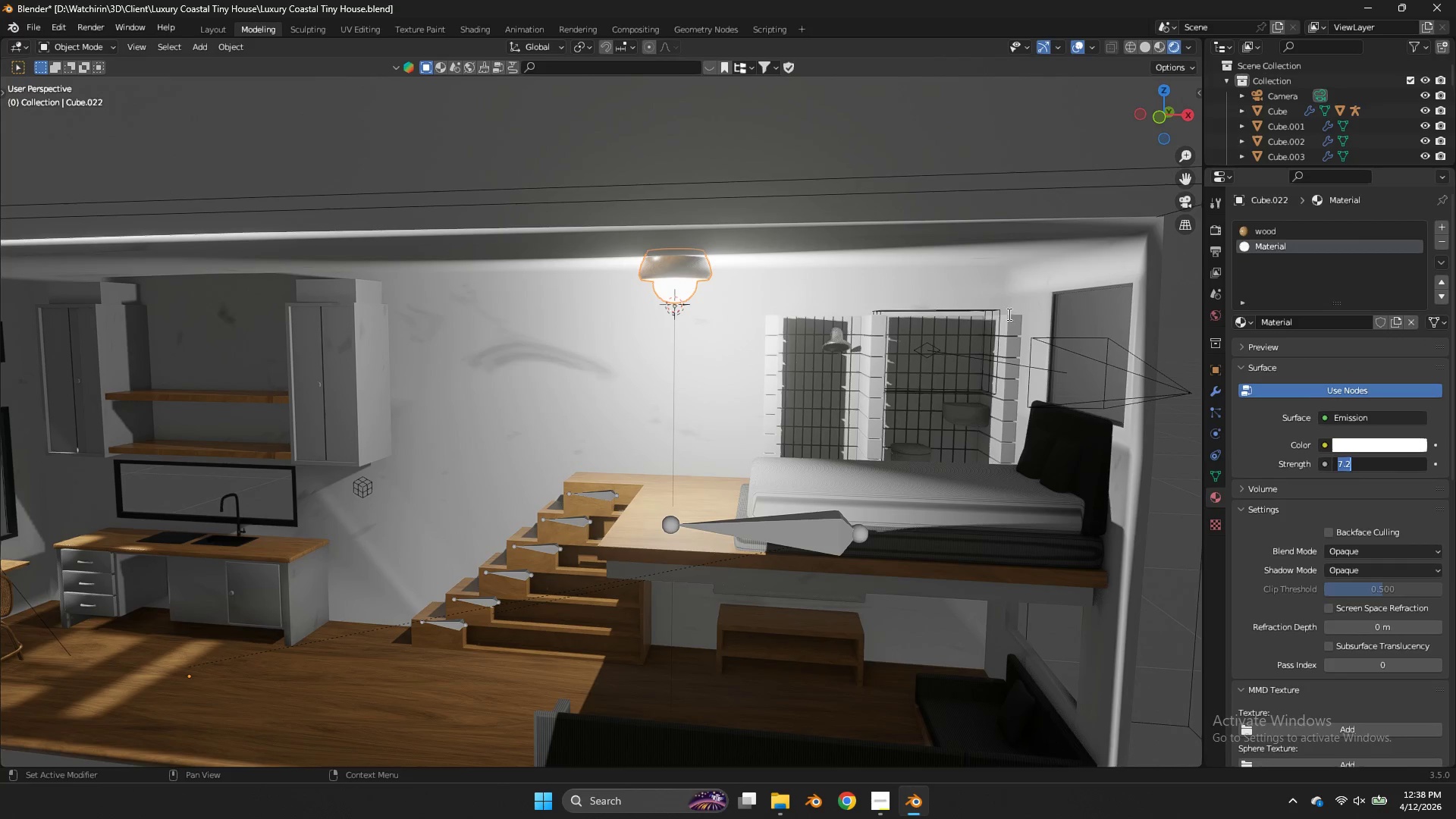 
key(2)
 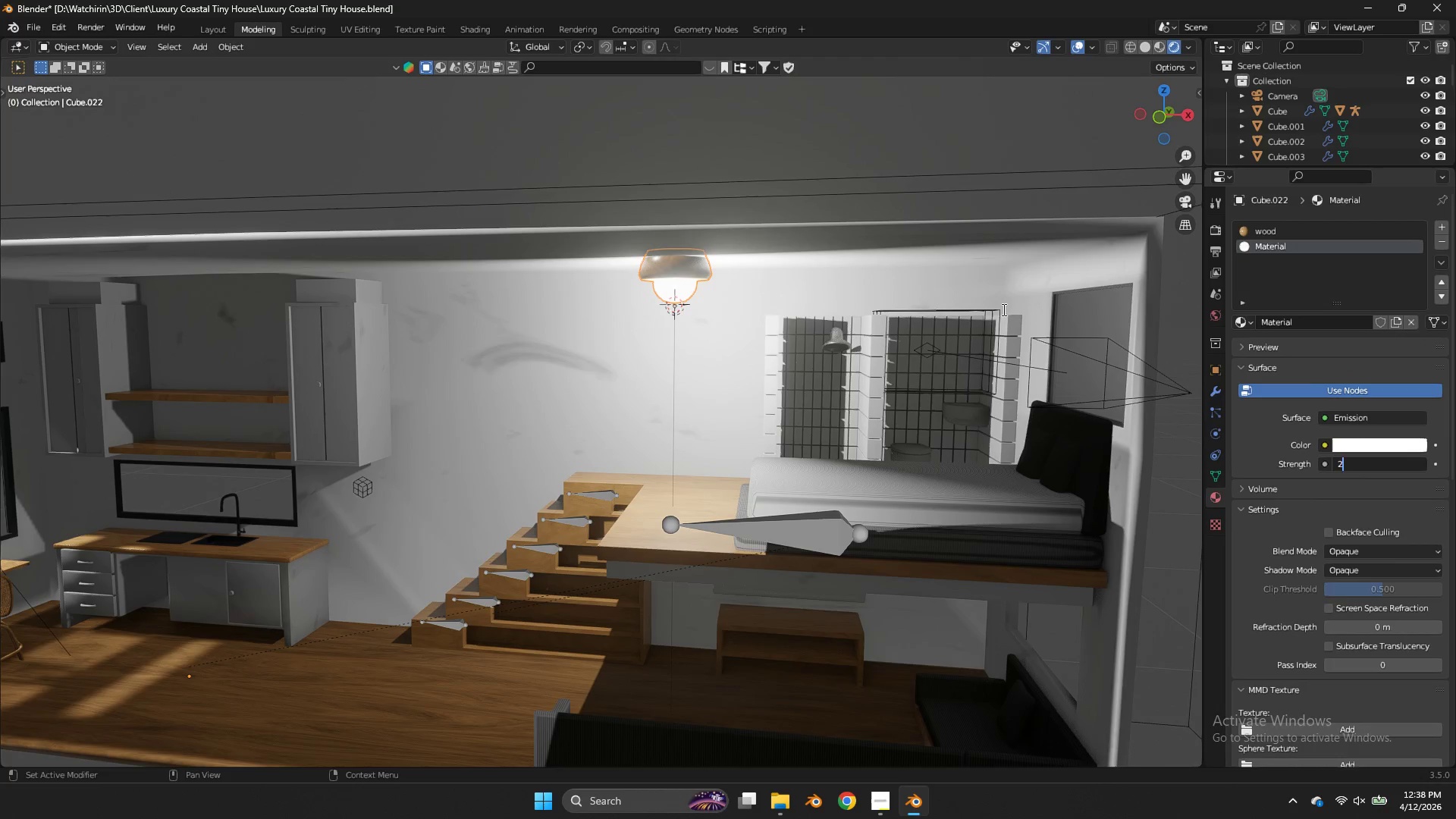 
left_click([1003, 309])
 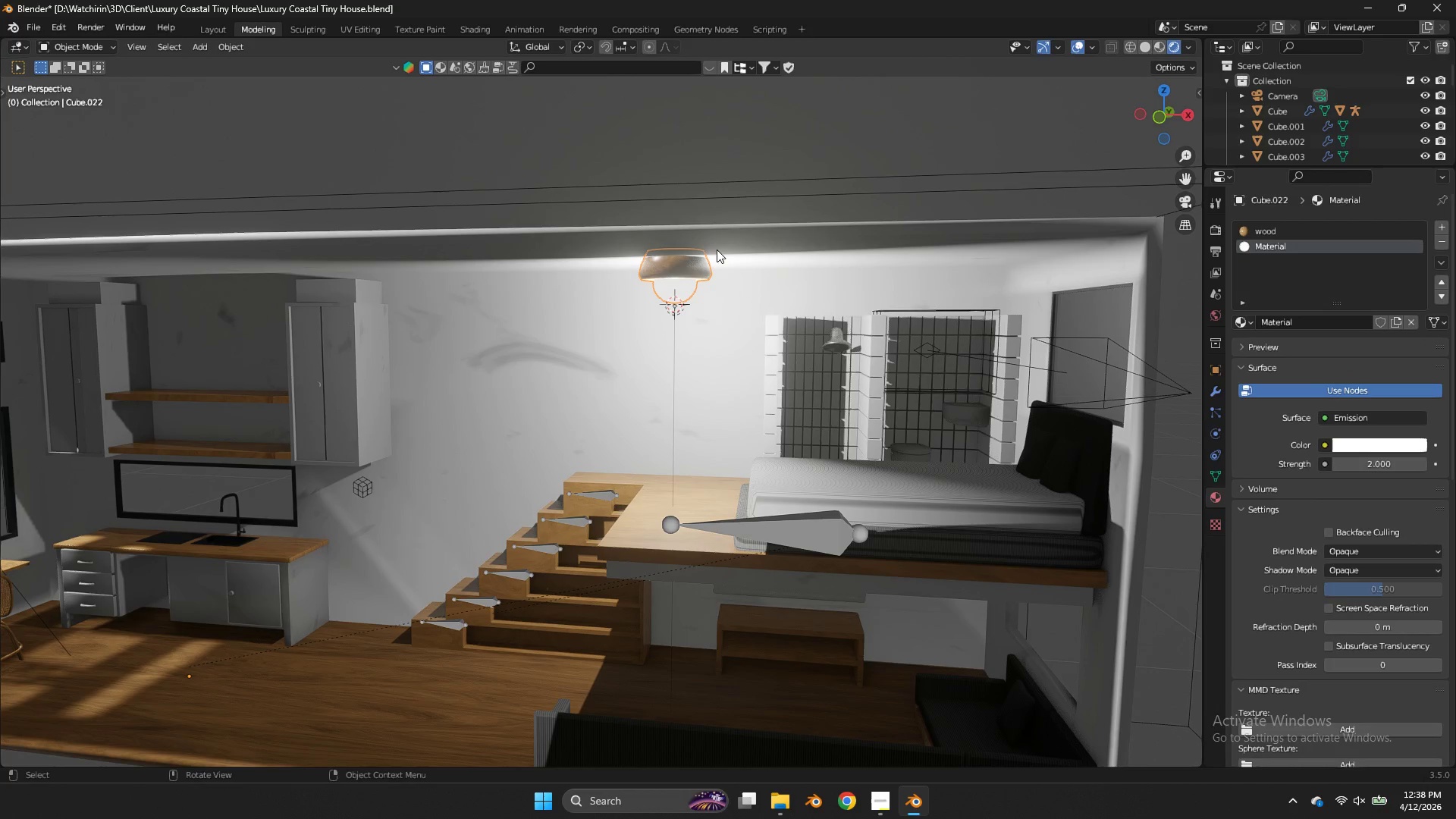 
key(Control+Z)
 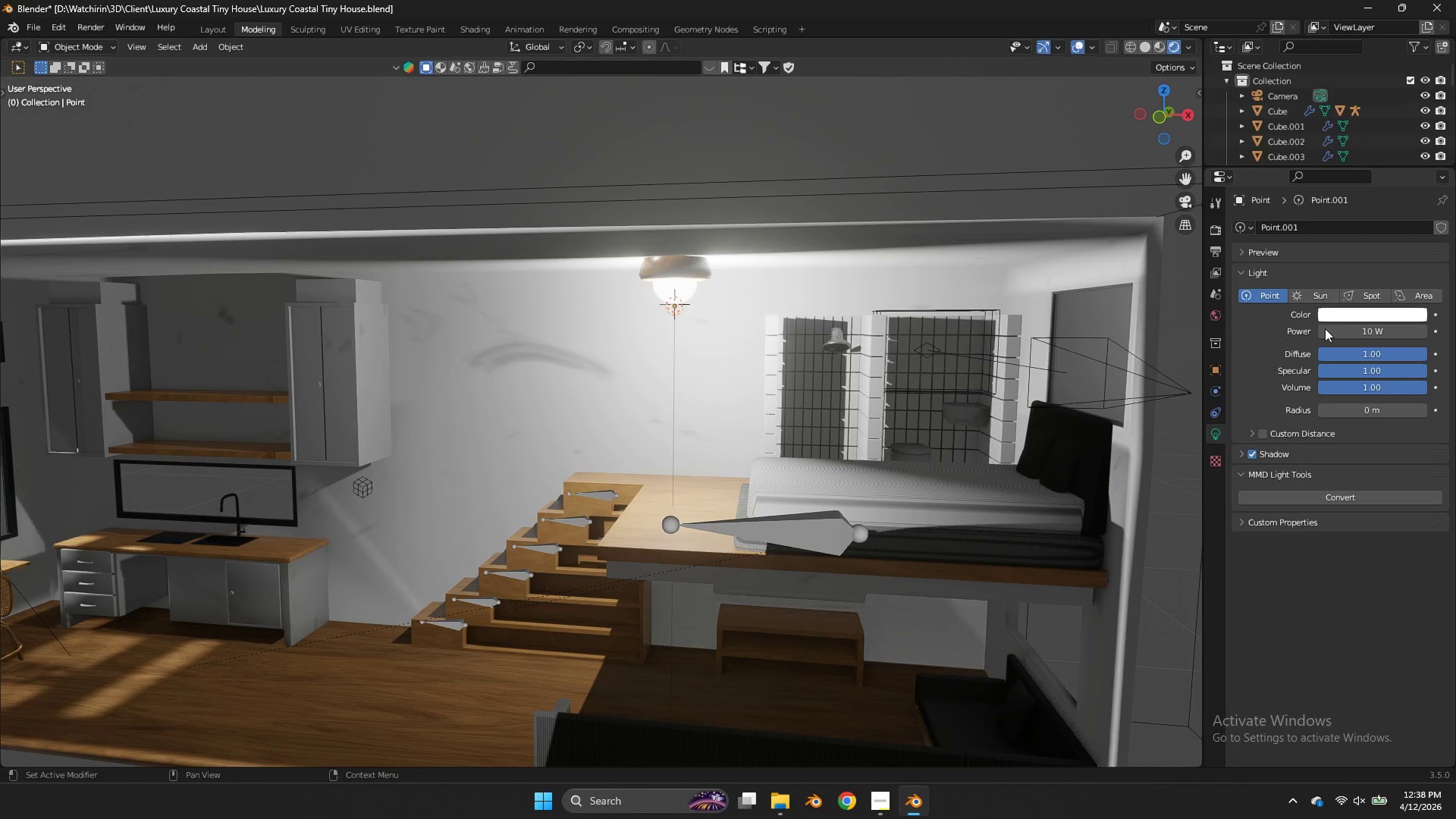 
left_click_drag(start_coordinate=[1337, 328], to_coordinate=[555, 339])
 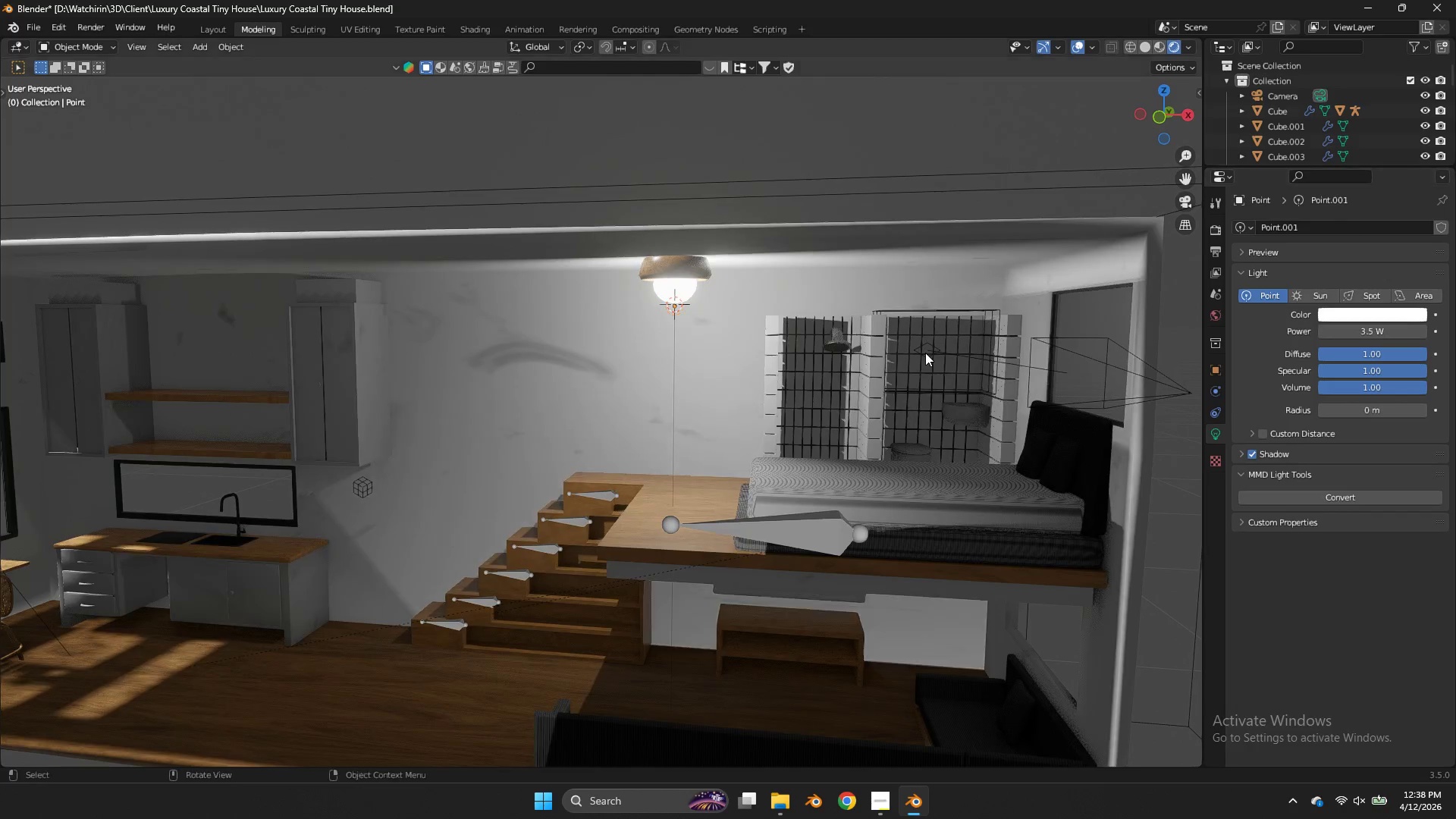 
scroll: coordinate [925, 353], scroll_direction: down, amount: 3.0
 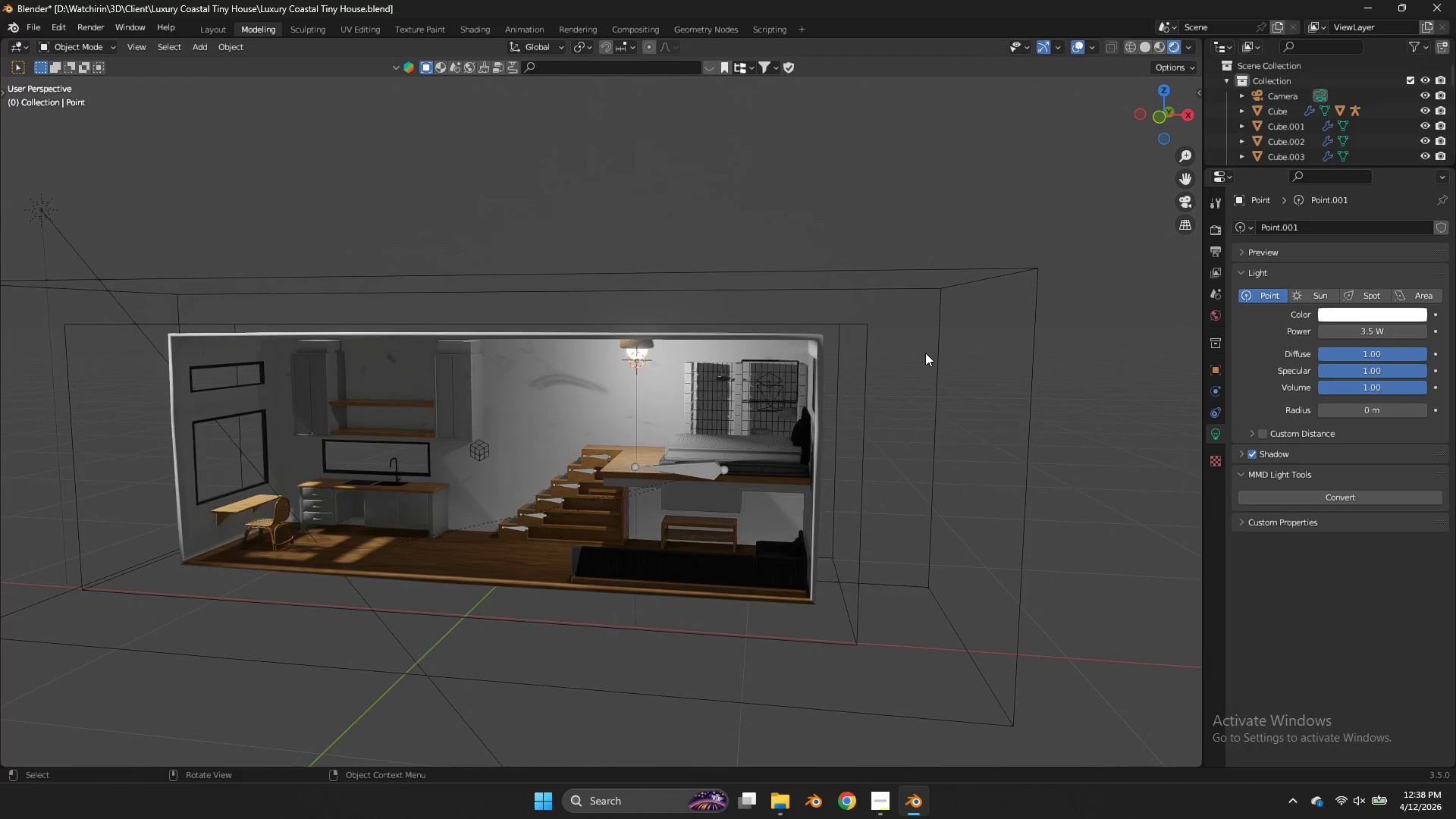 
key(Control+S)
 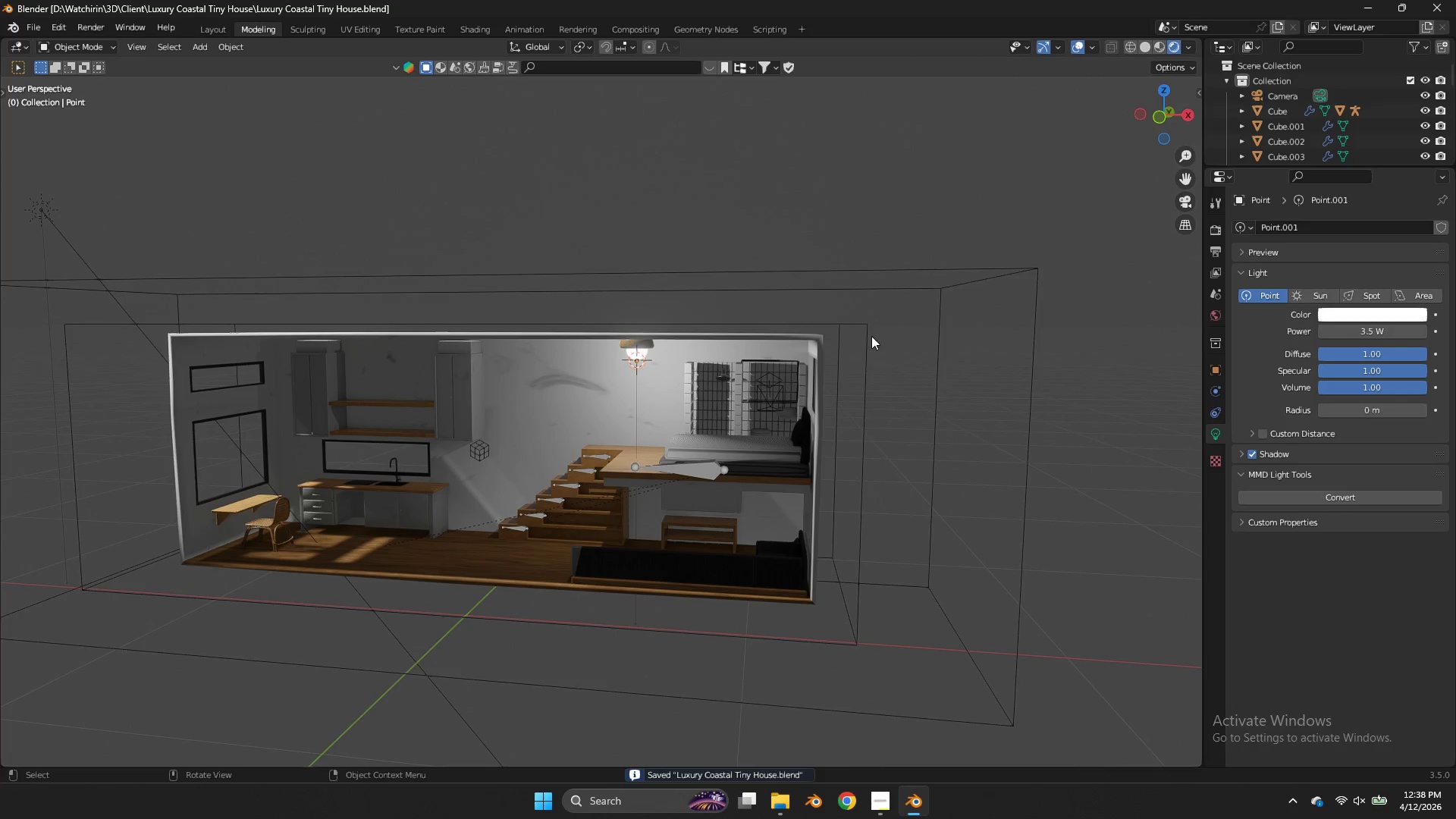 
key(Z)
 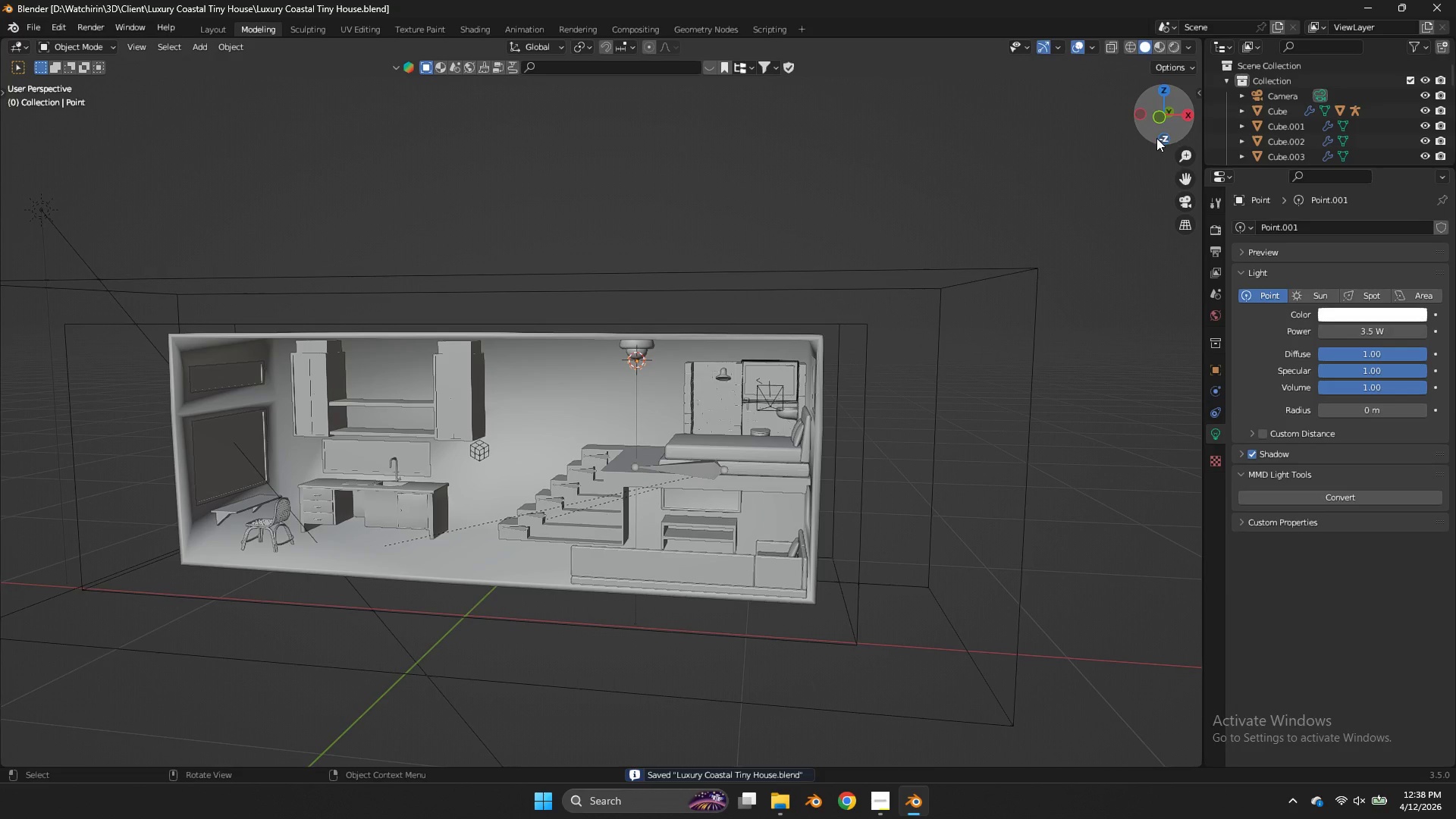 
left_click([1159, 126])
 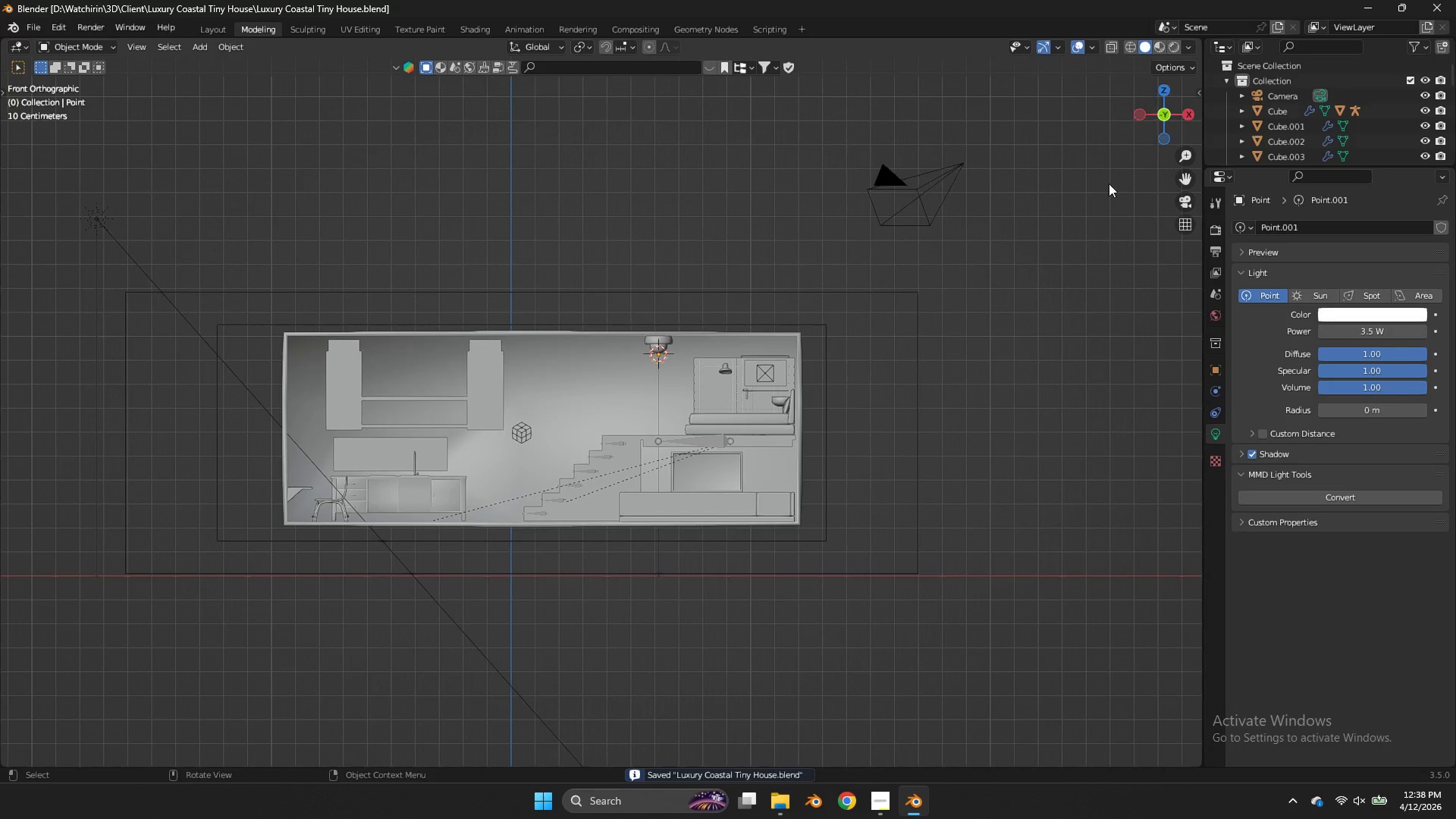 
key(Z)
 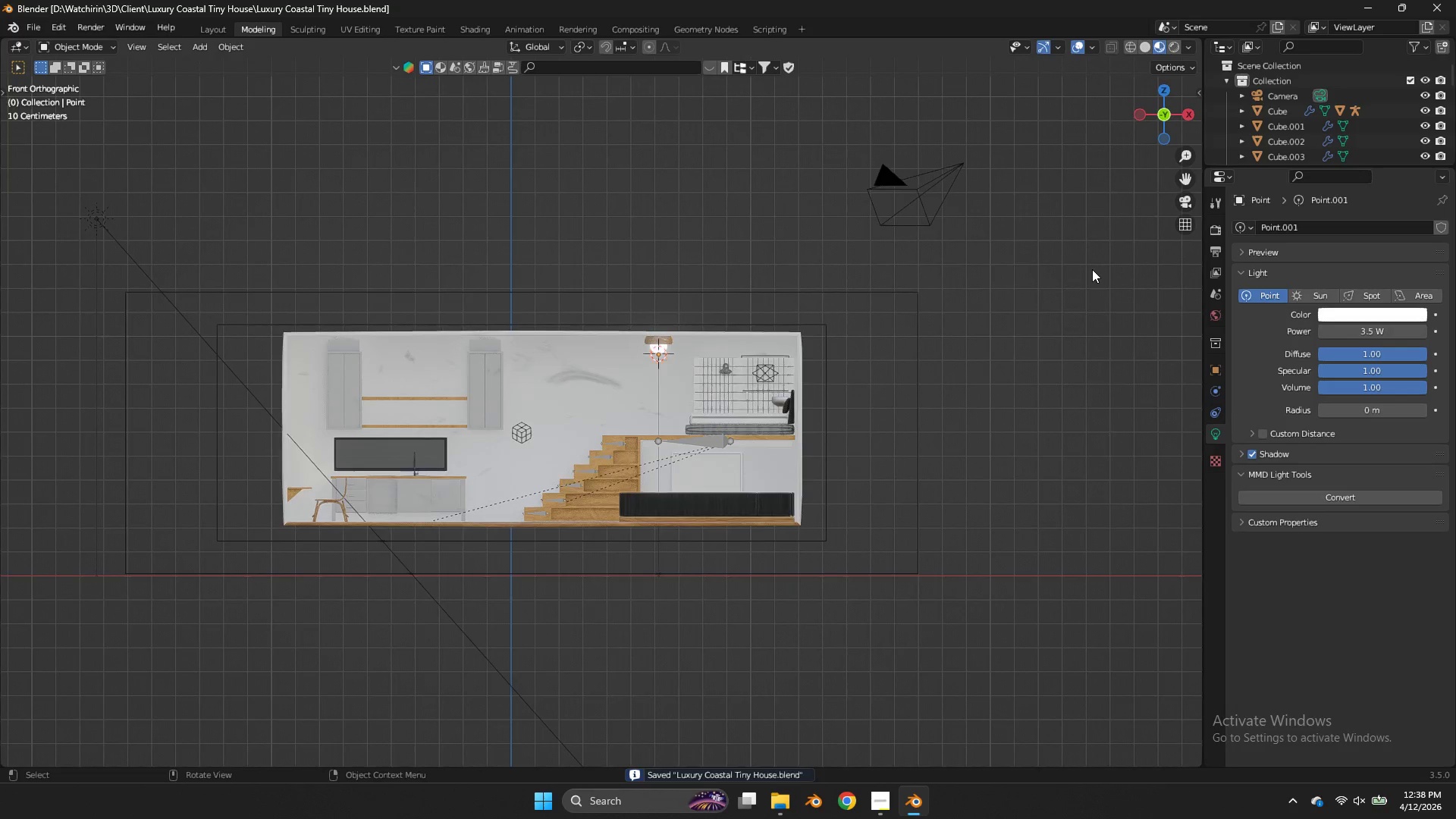 
scroll: coordinate [1092, 269], scroll_direction: up, amount: 4.0
 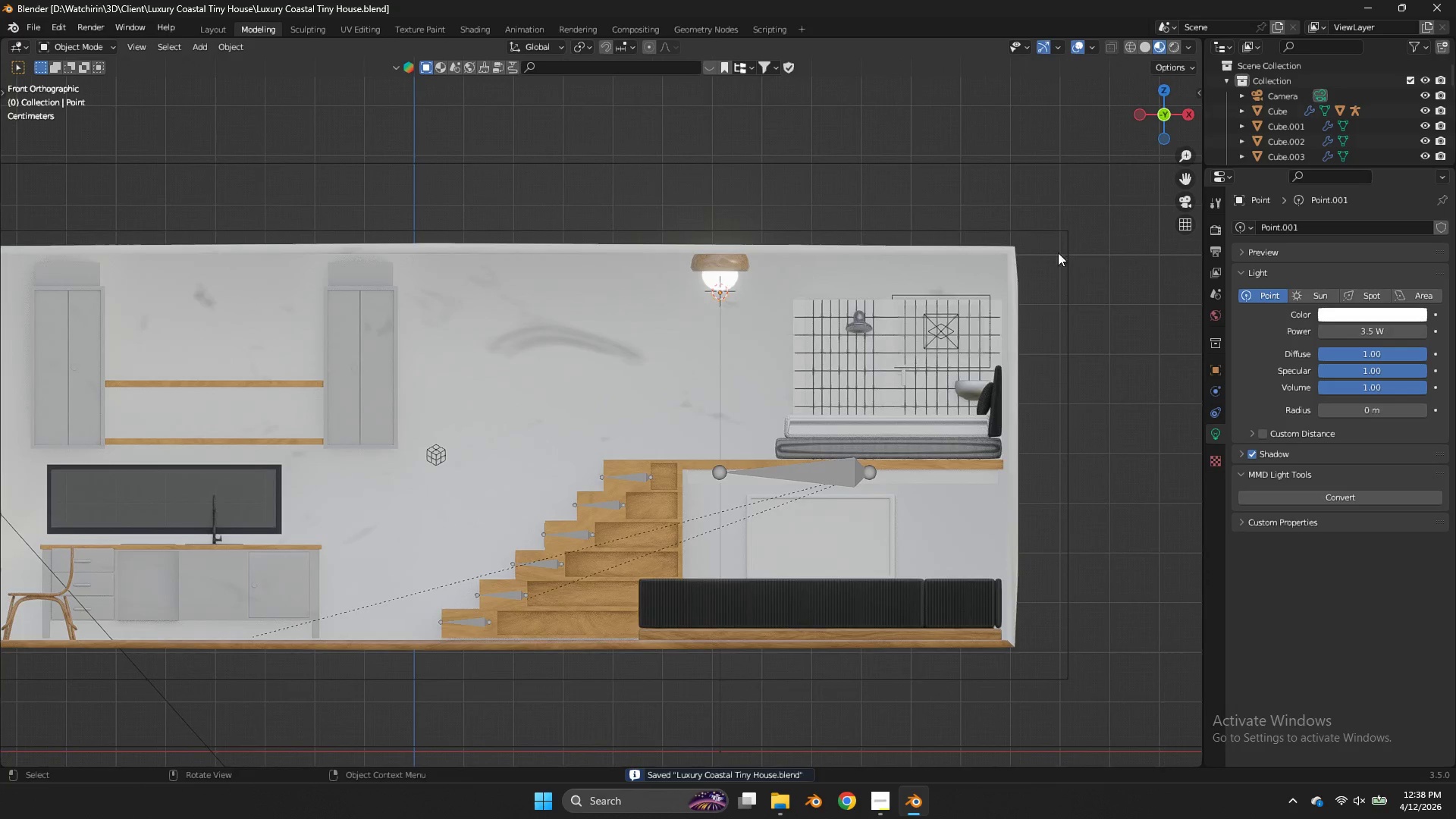 
type(zz)
 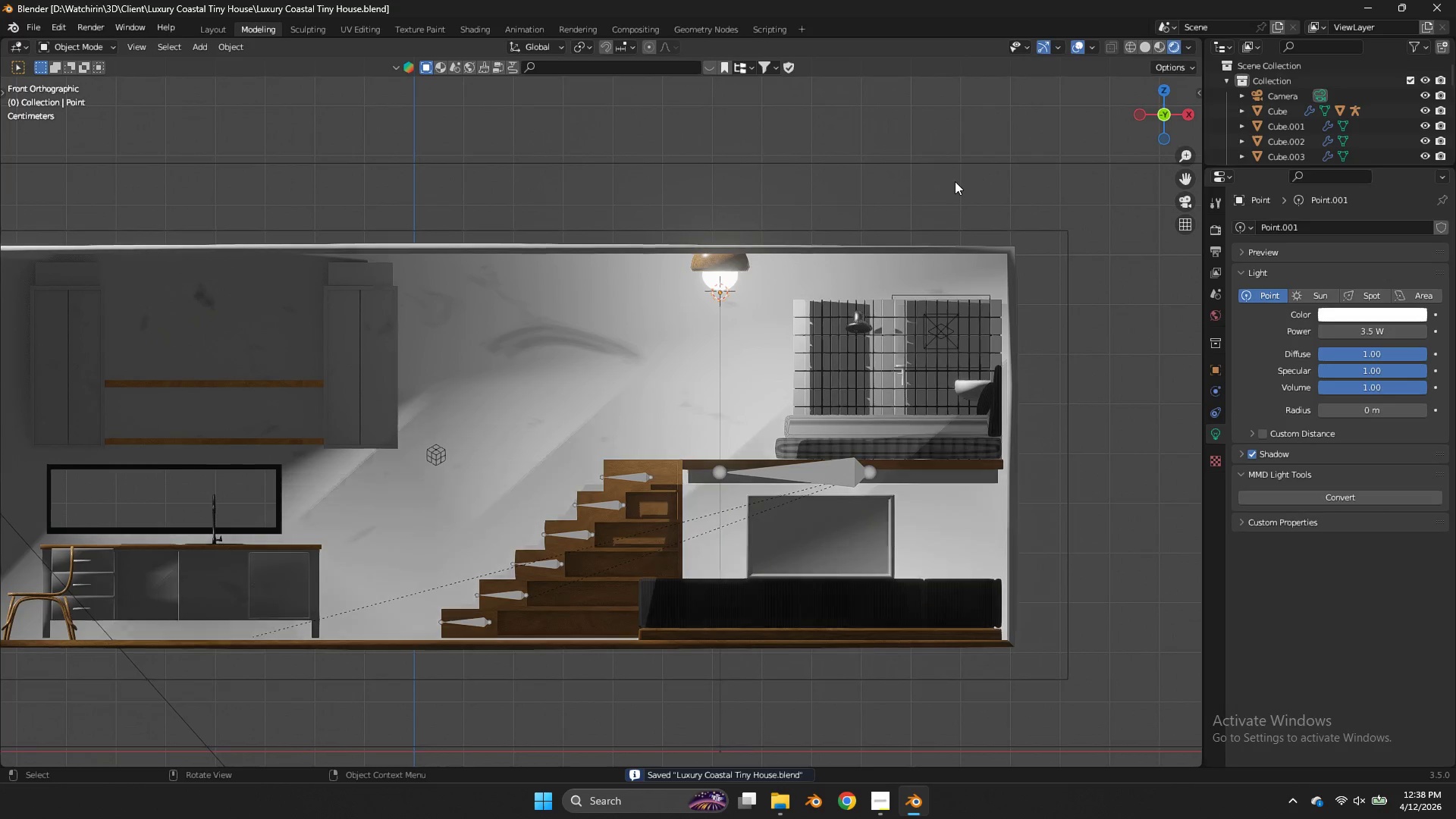 
left_click([955, 181])
 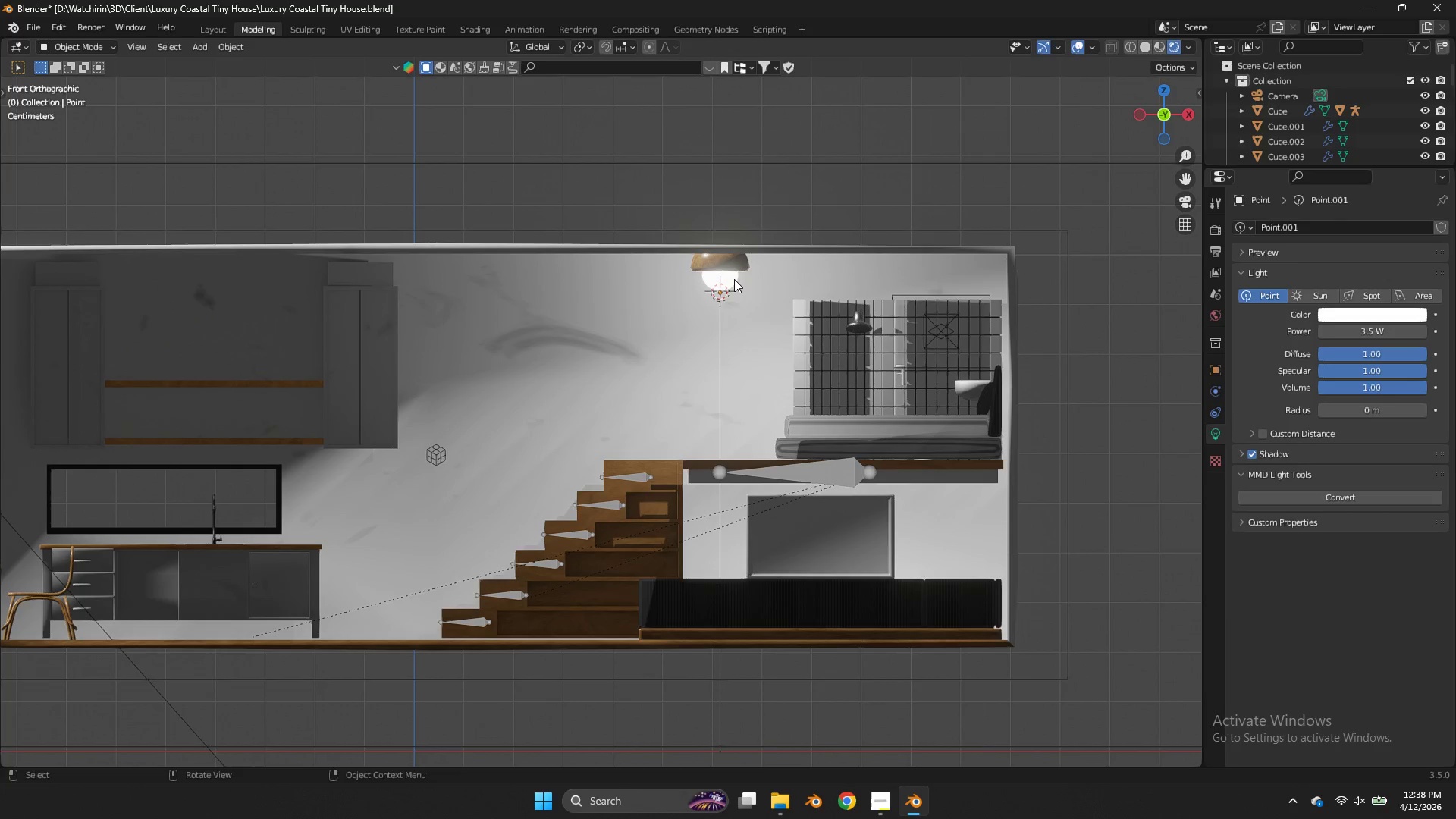 
left_click_drag(start_coordinate=[737, 278], to_coordinate=[714, 293])
 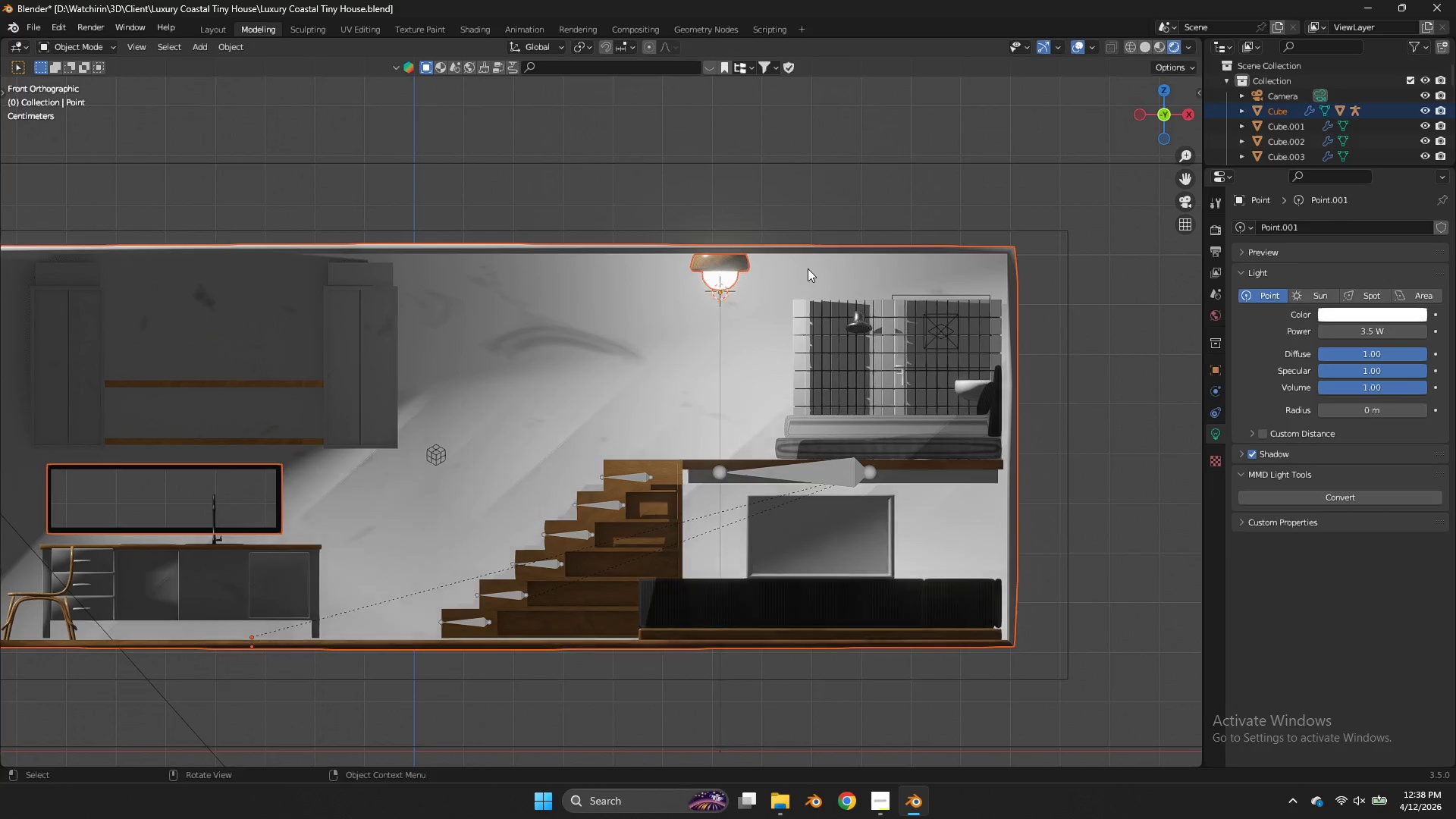 
key(Z)
 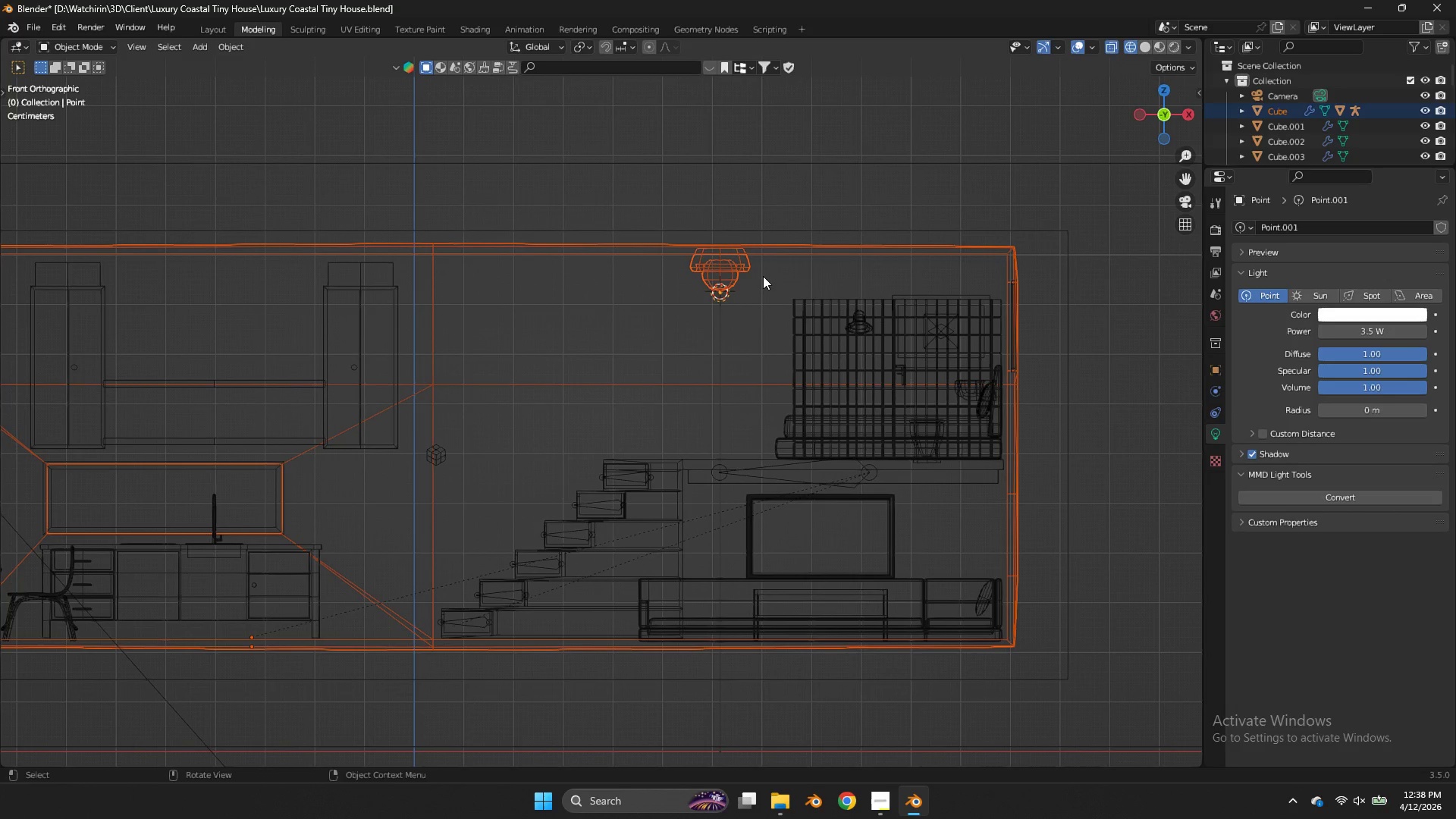 
hold_key(key=ShiftLeft, duration=0.53)
left_click_drag(start_coordinate=[744, 279], to_coordinate=[708, 297])
 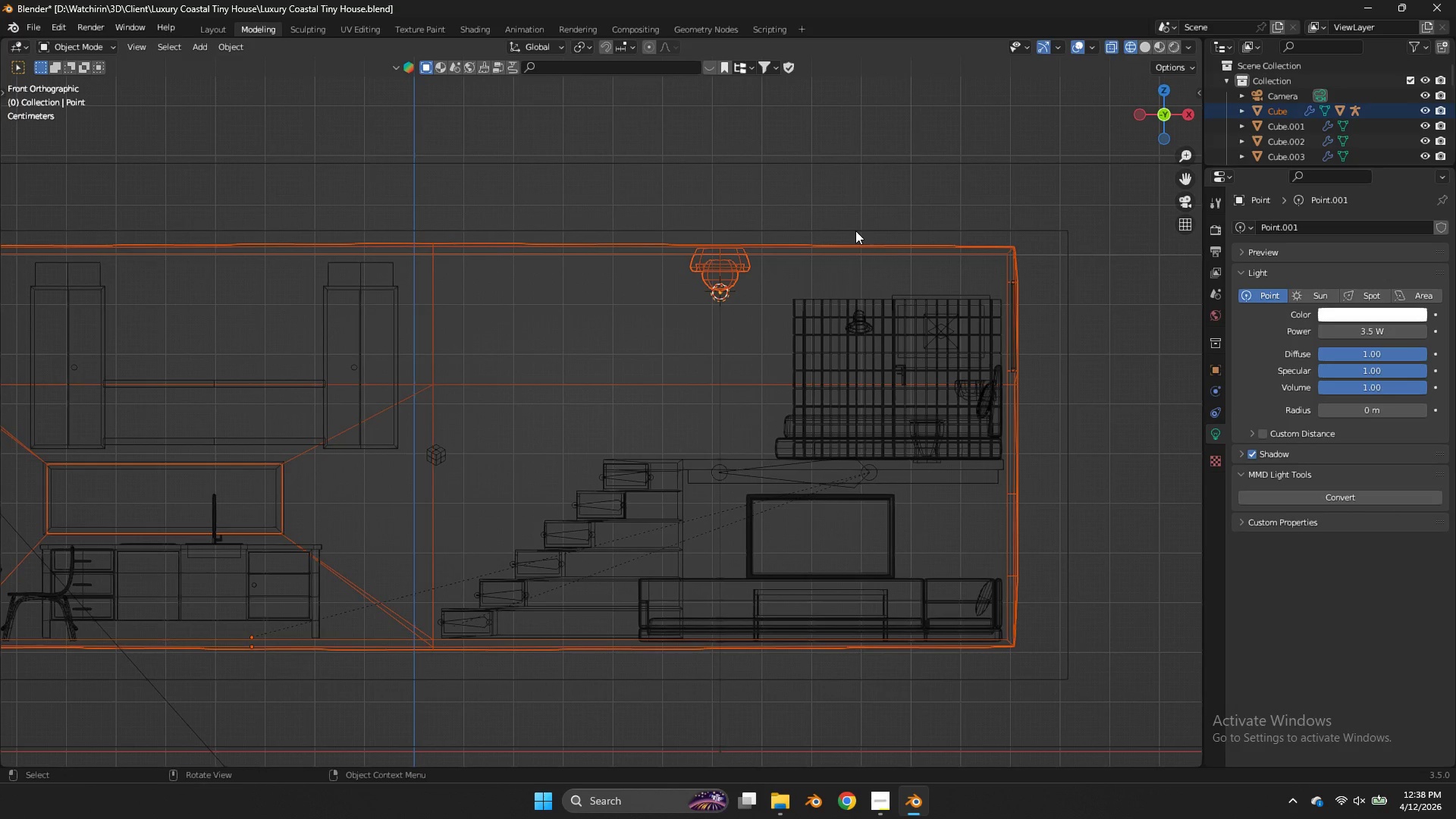 
key(Control+ControlLeft)
 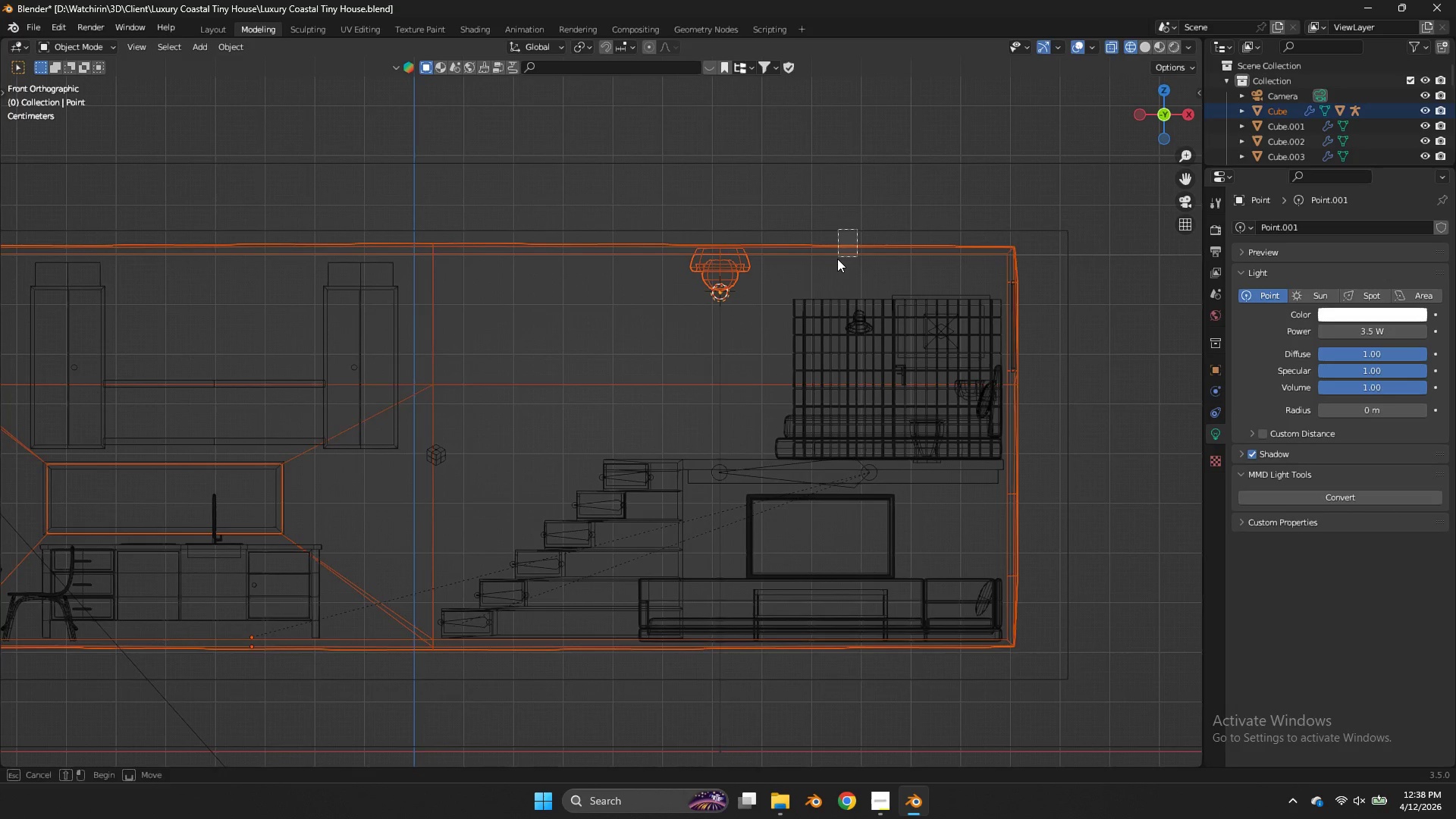 
left_click_drag(start_coordinate=[857, 229], to_coordinate=[836, 259])
 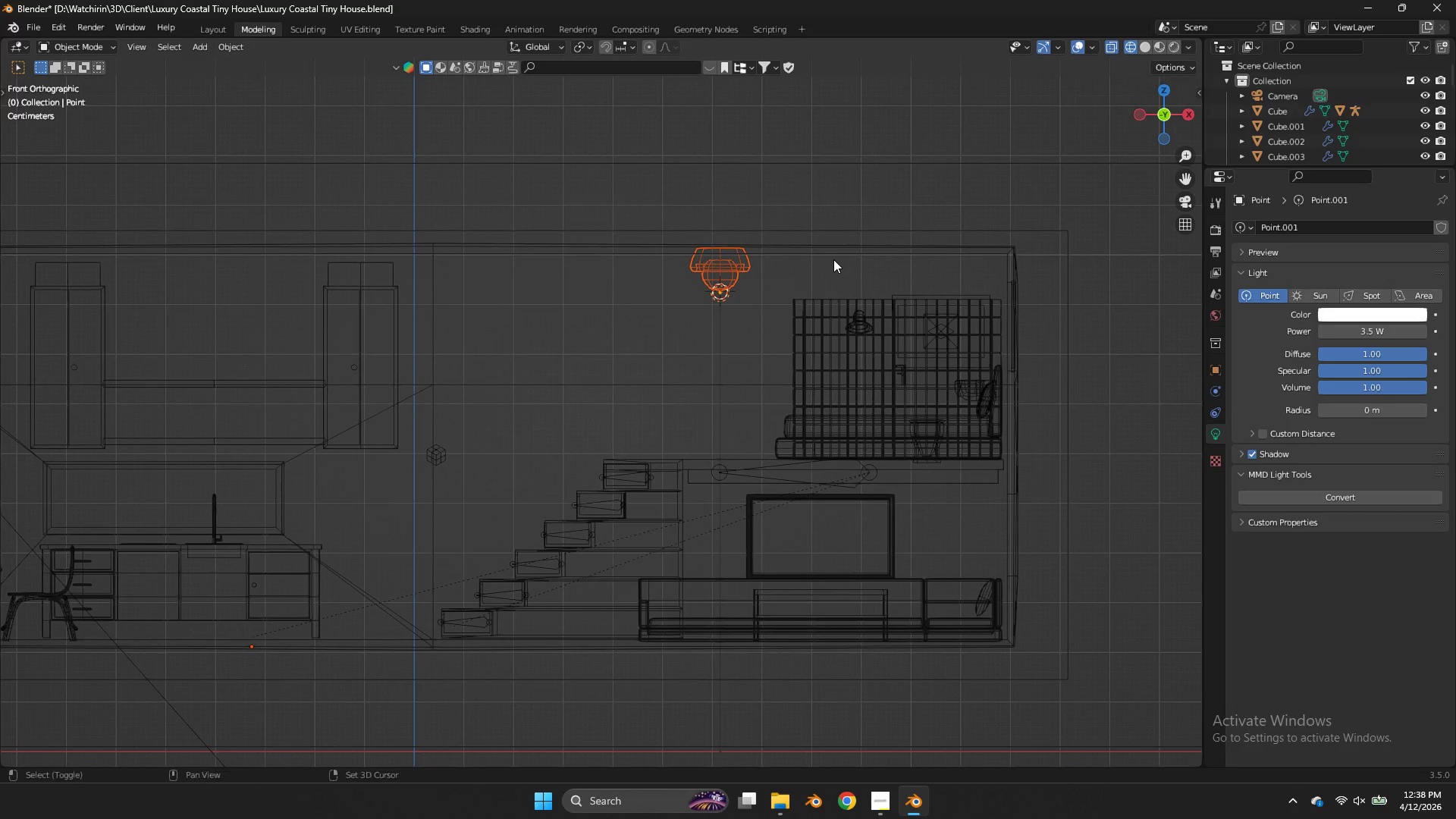 
type(Dx)
 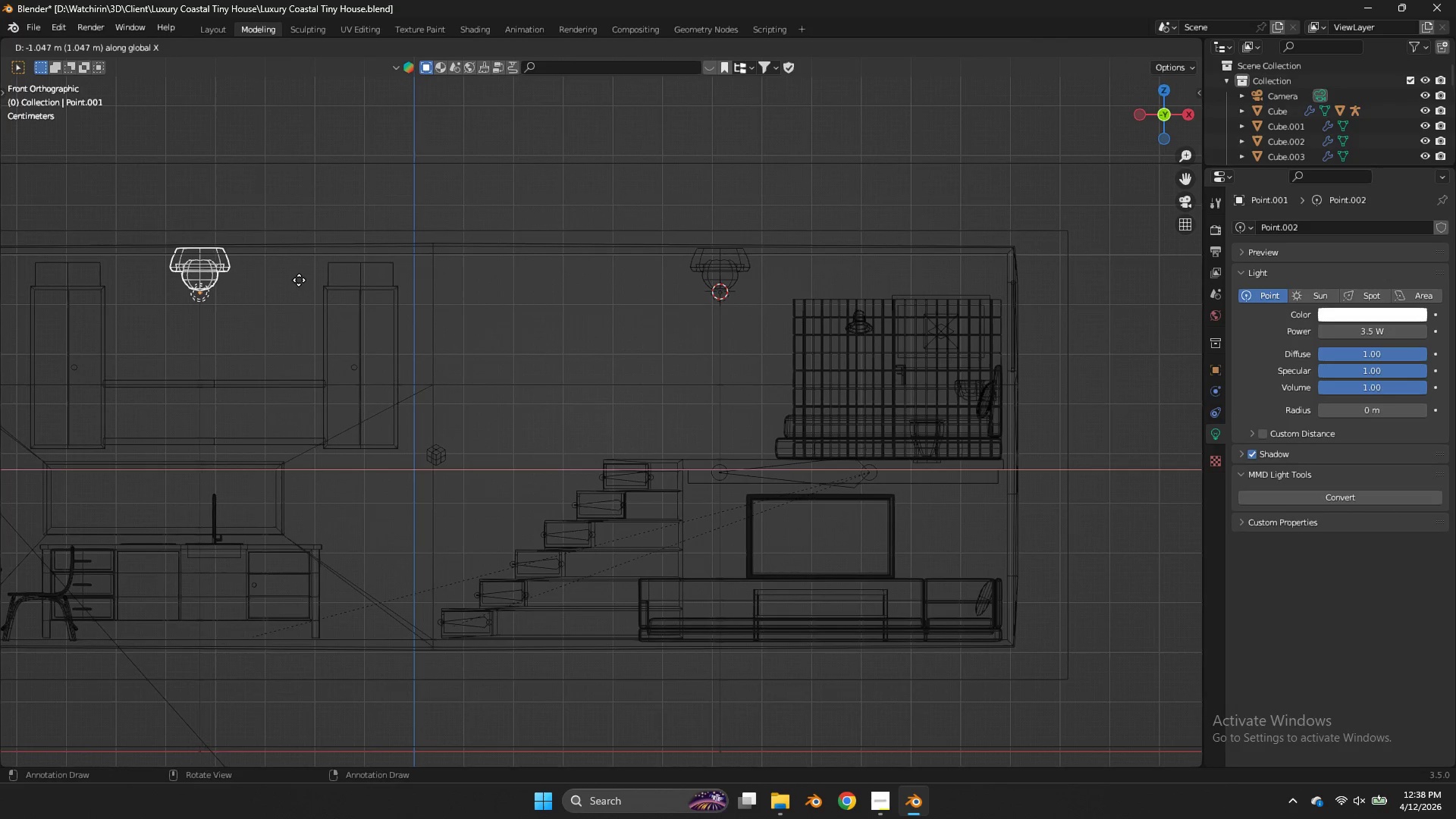 
left_click([299, 280])
 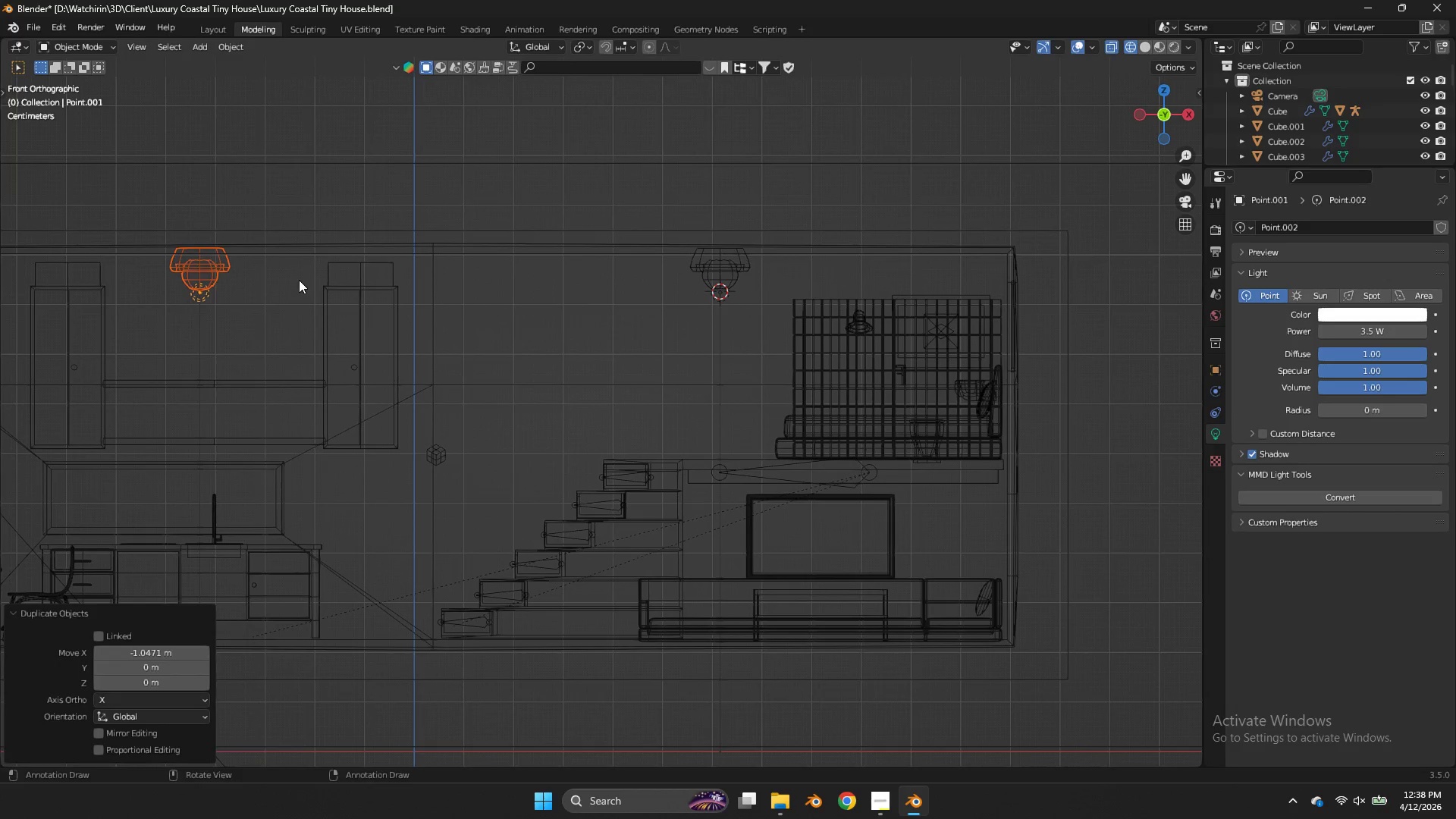 
key(Control+ControlLeft)
 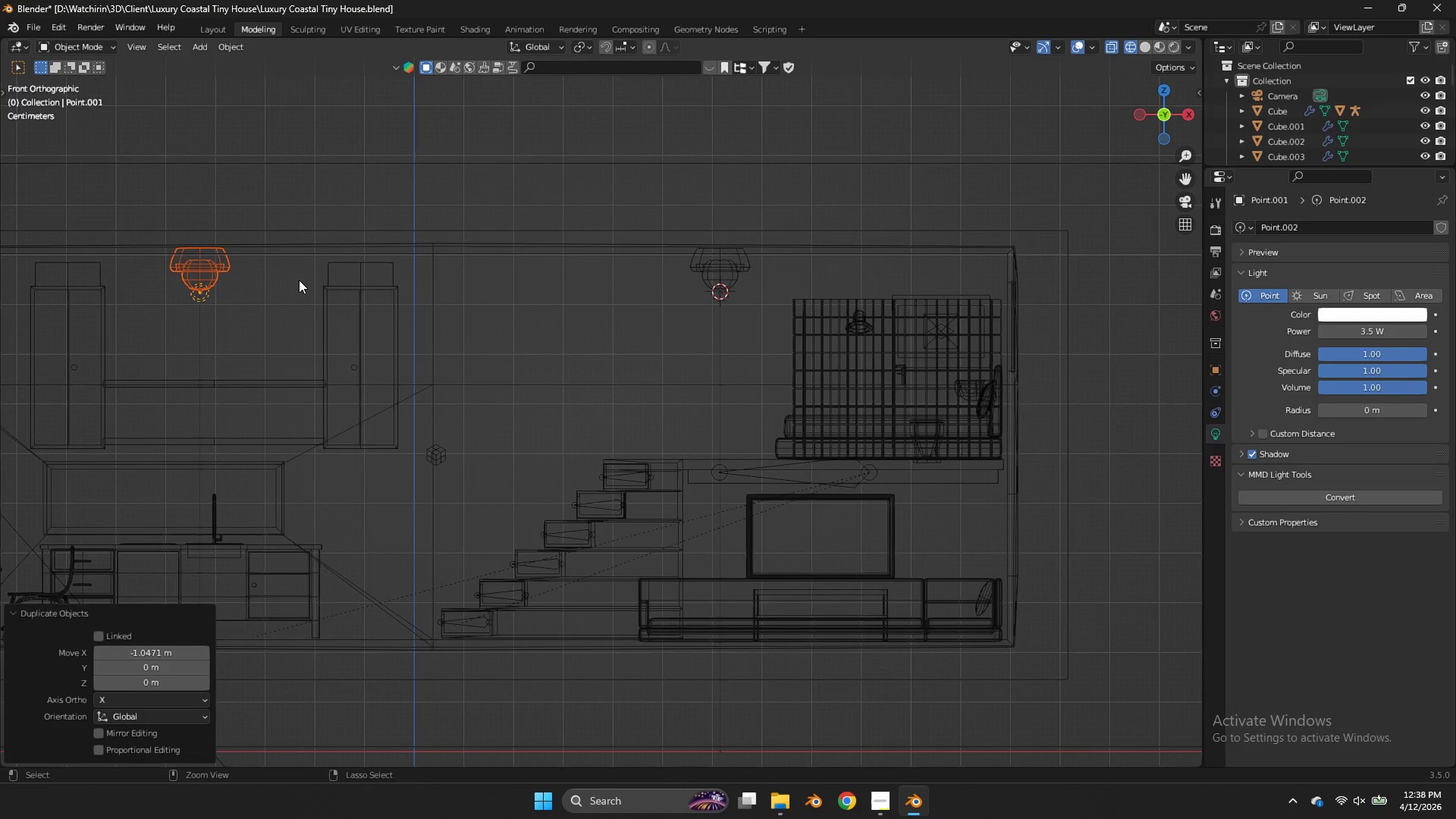 
key(Control+S)
 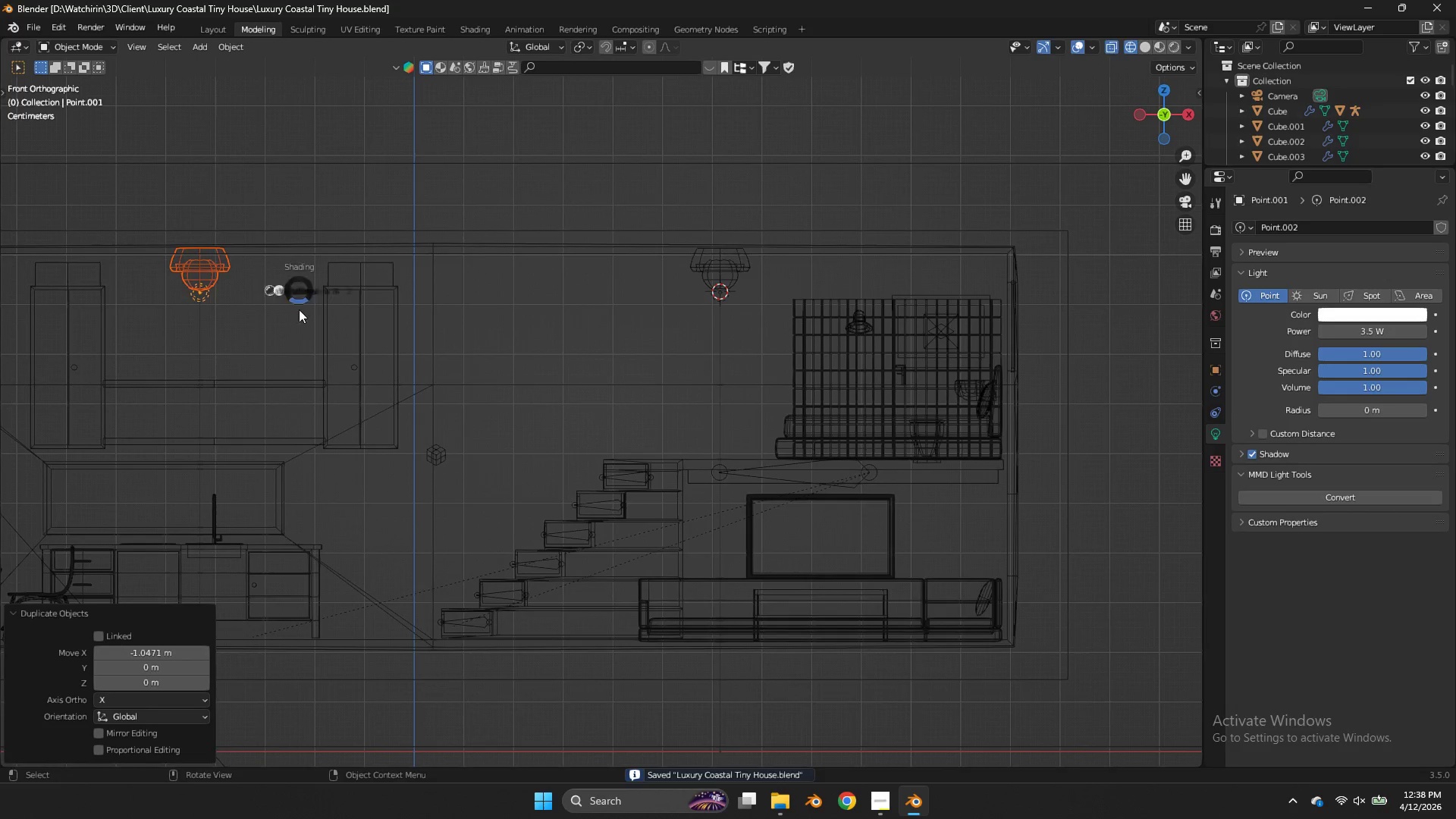 
type(zz)
 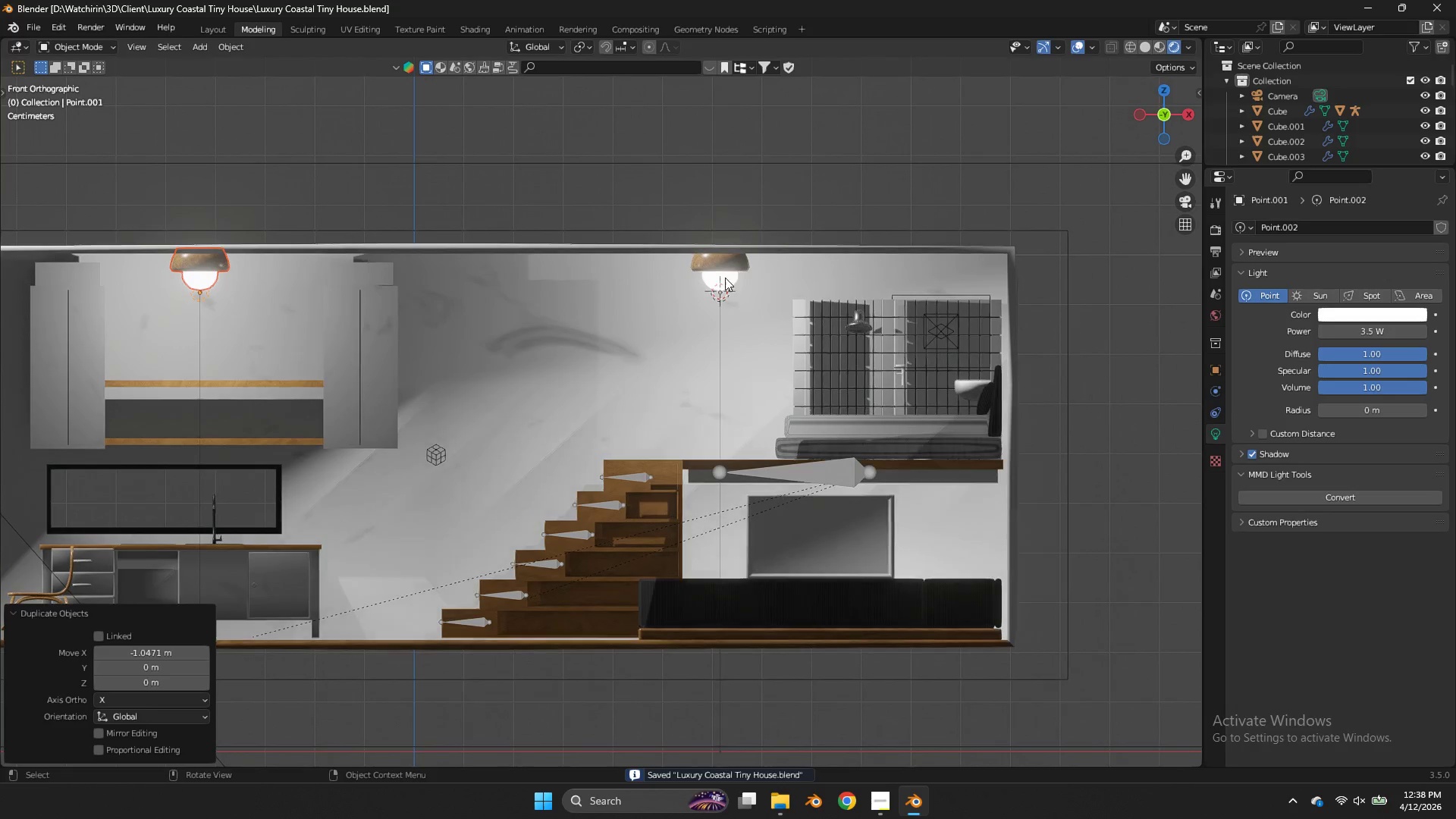 
left_click([817, 278])
 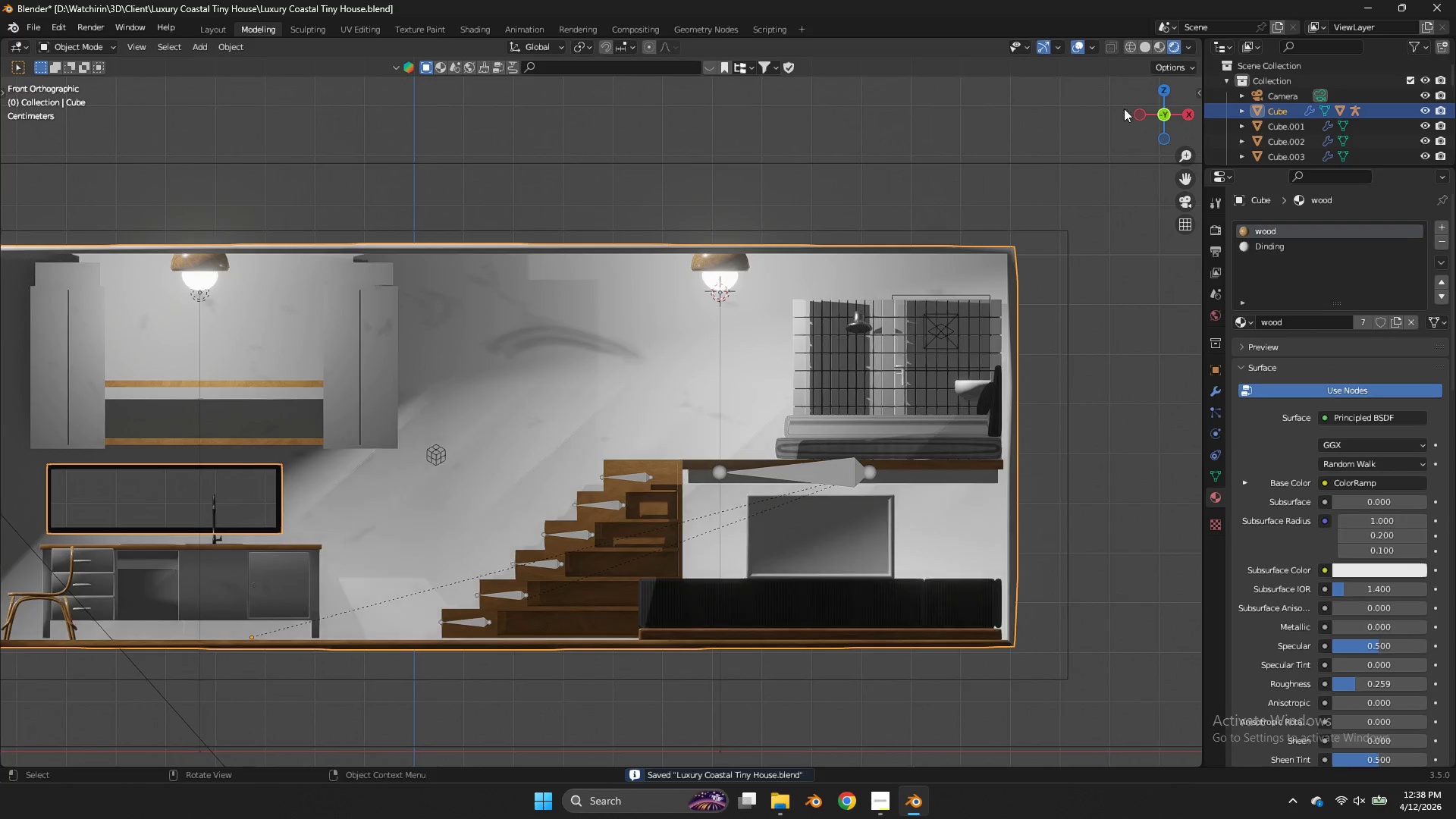 
left_click_drag(start_coordinate=[1129, 107], to_coordinate=[1163, 122])
 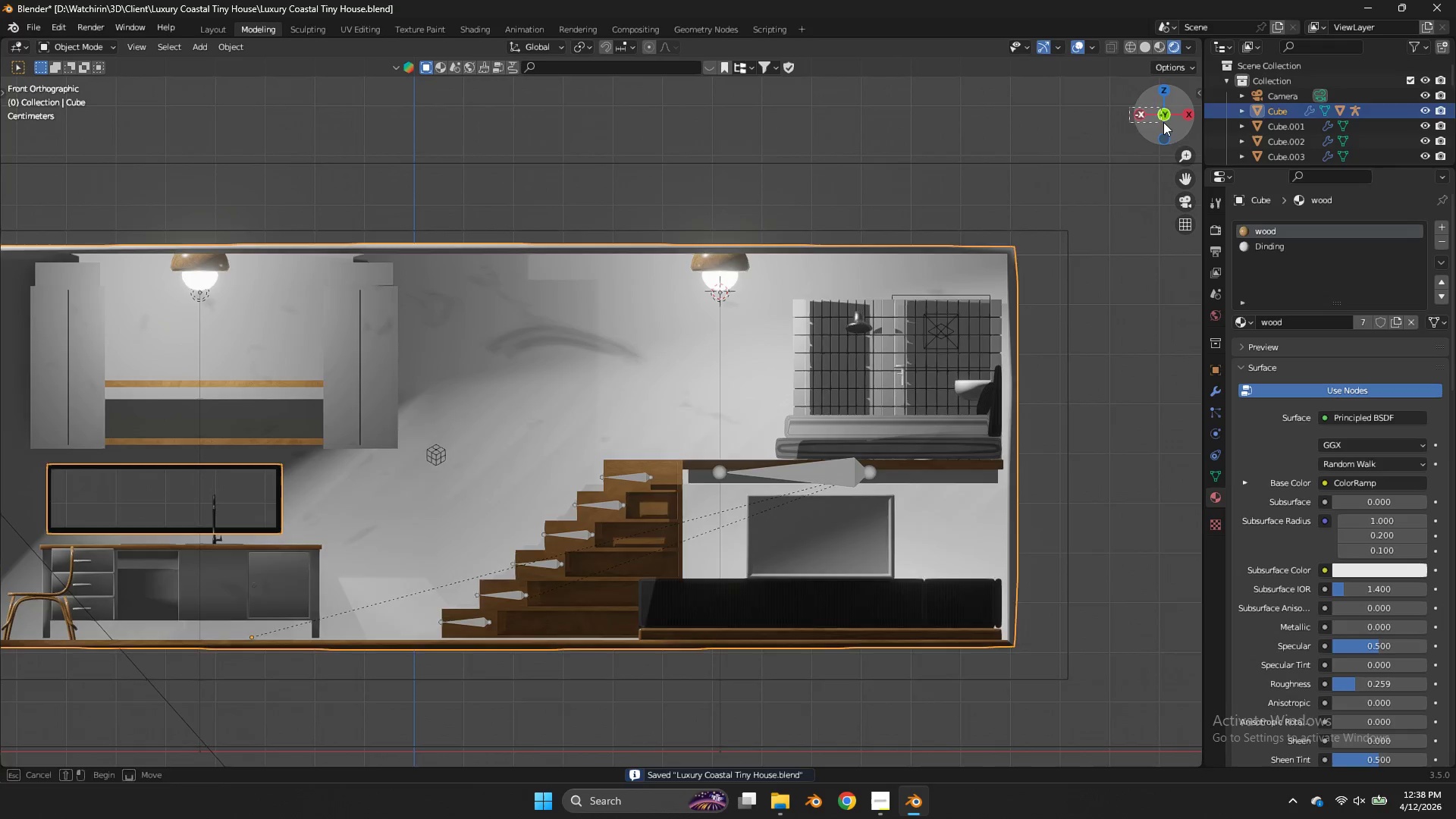 
left_click_drag(start_coordinate=[1163, 122], to_coordinate=[70, 134])
 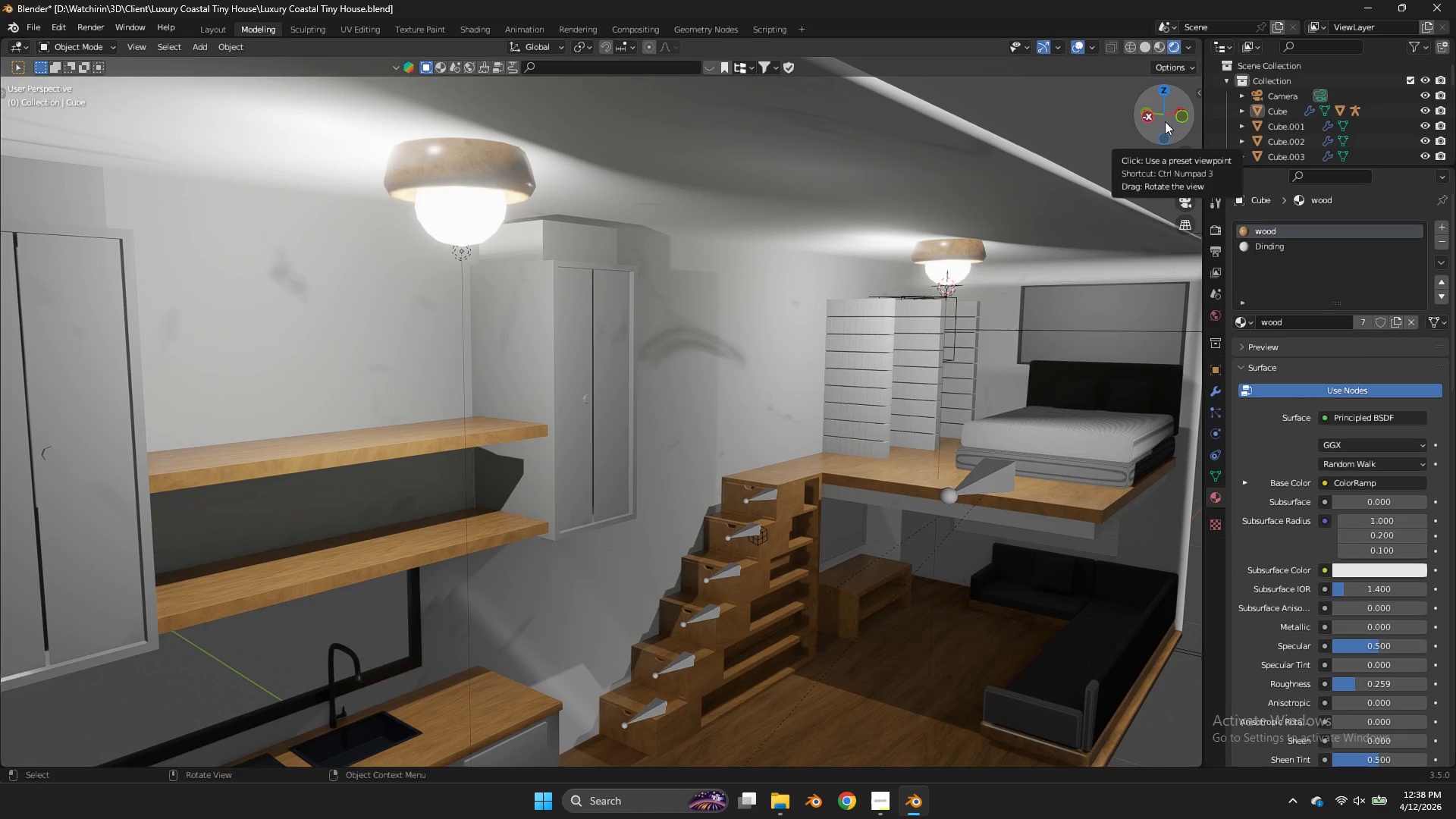 
wait(25.86)
 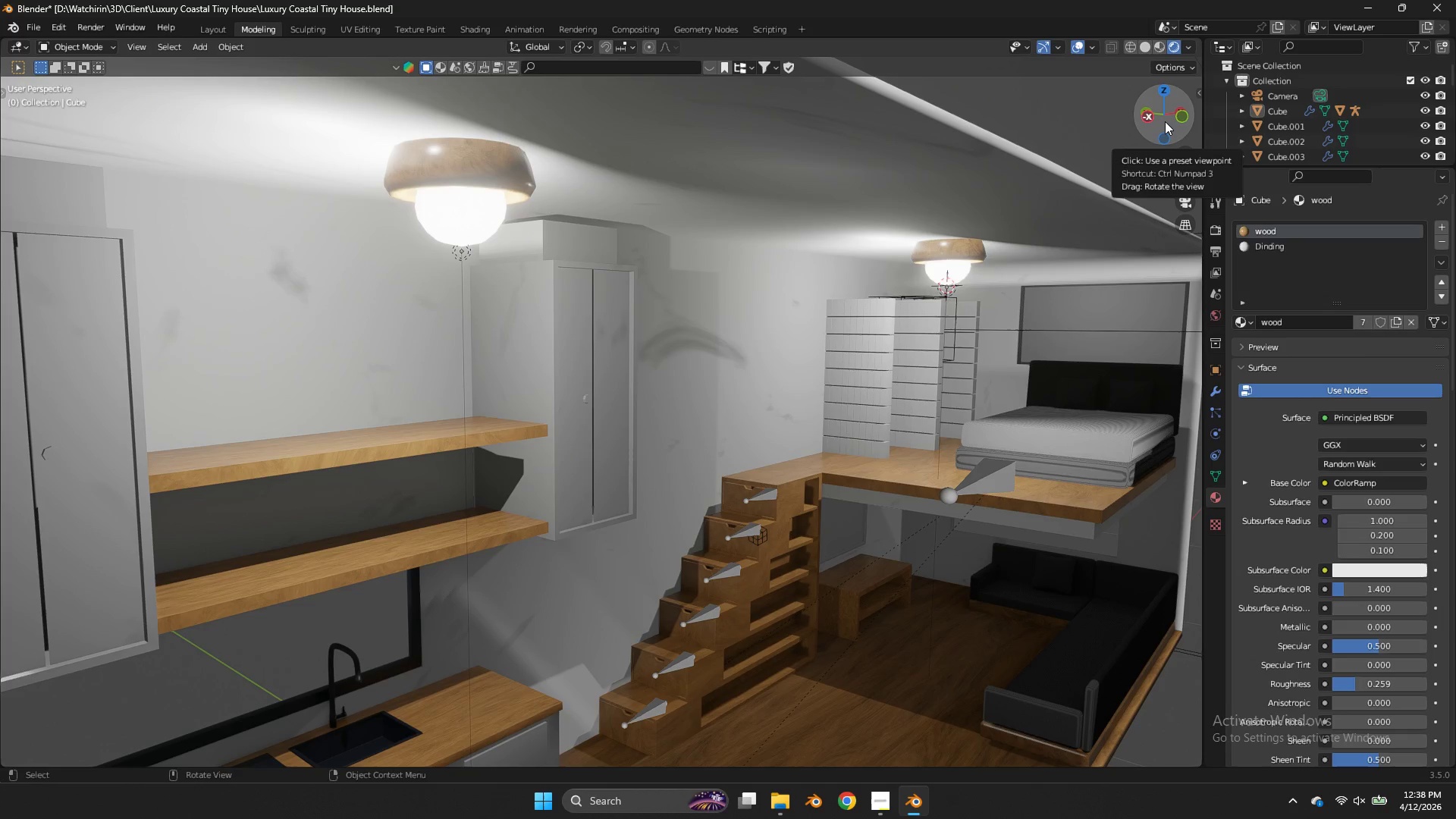 
left_click_drag(start_coordinate=[1167, 122], to_coordinate=[1075, 124])
 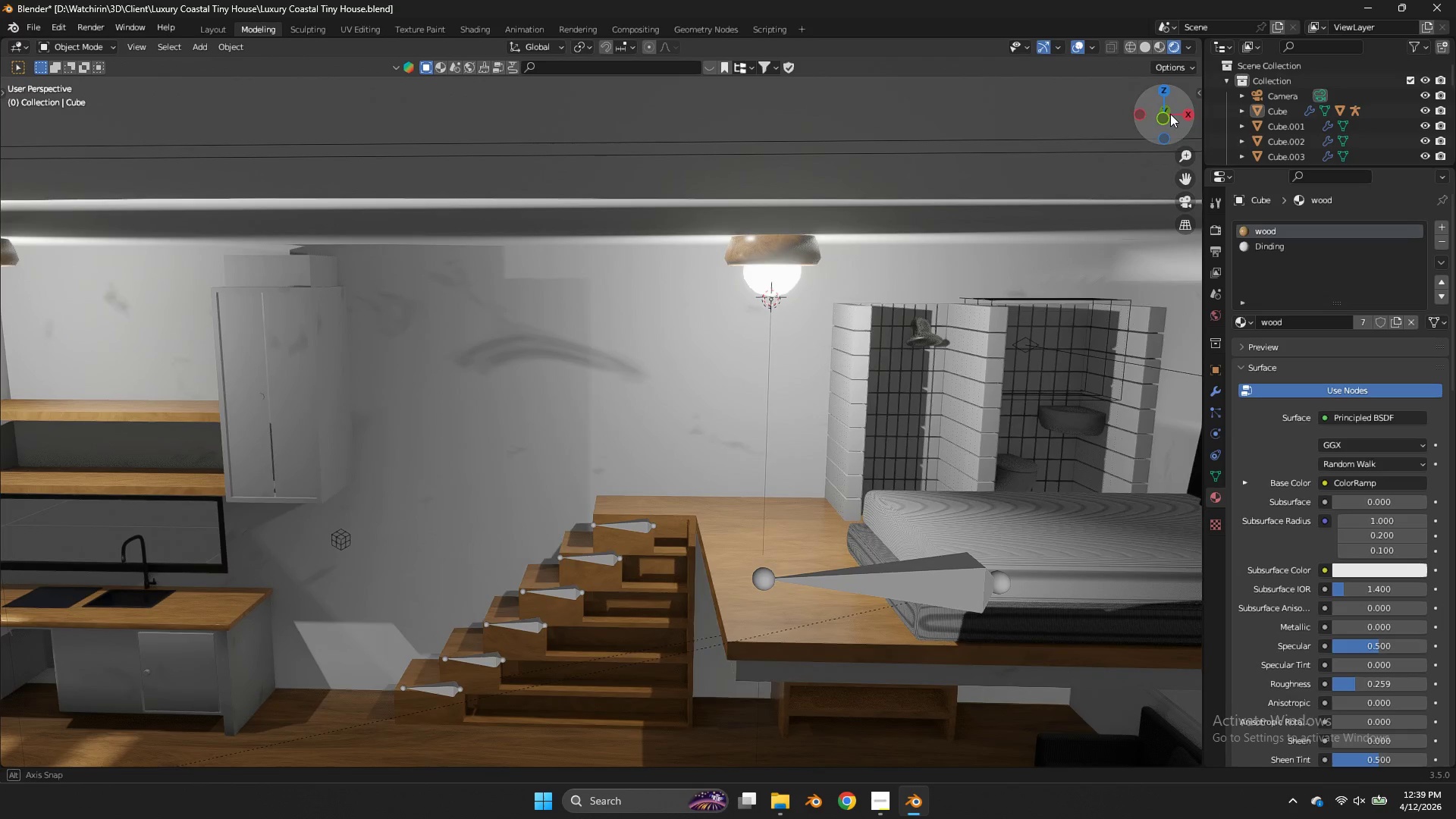 
mouse_move([1153, 126])
 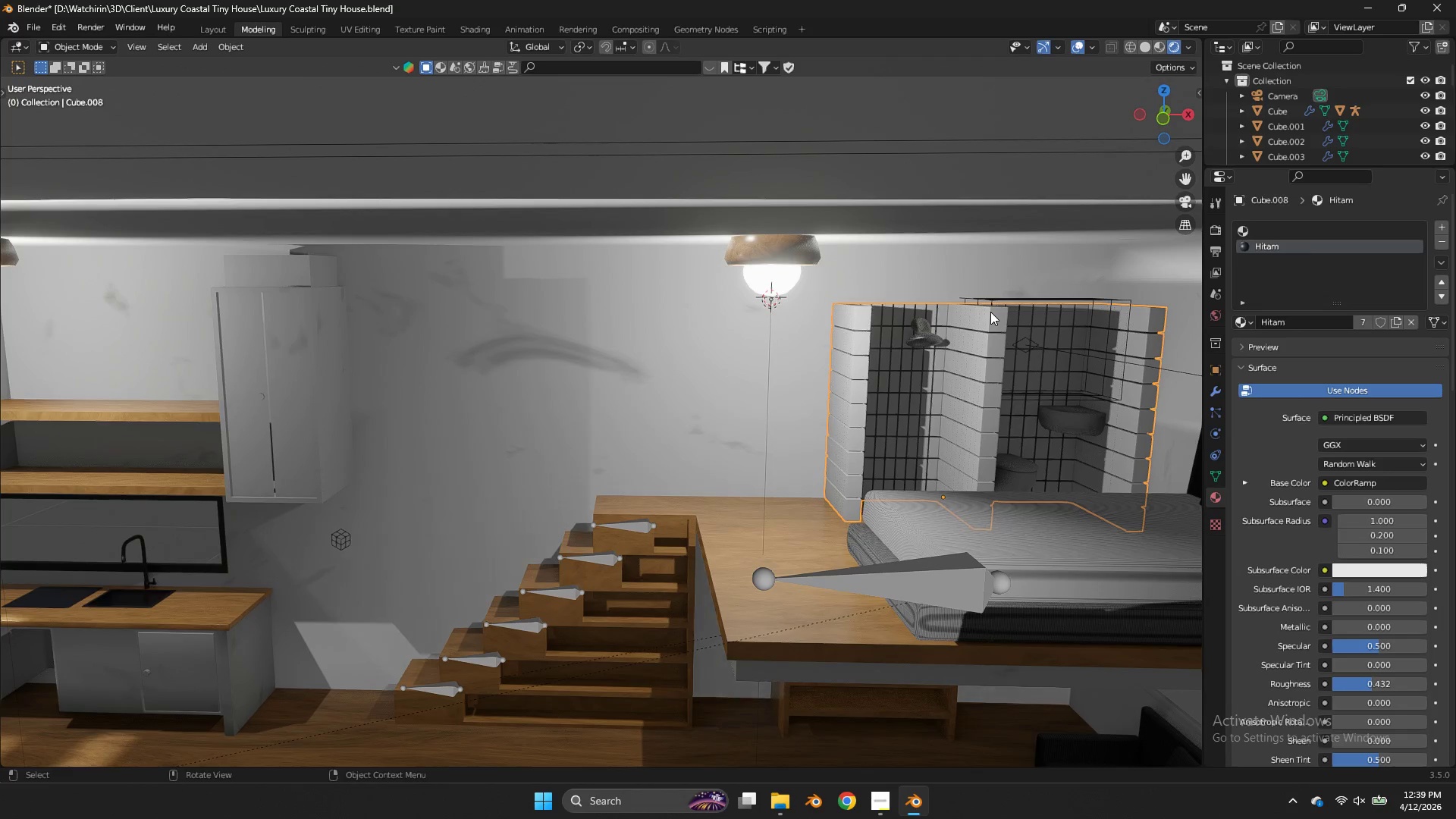 
key(NumpadDivide)
 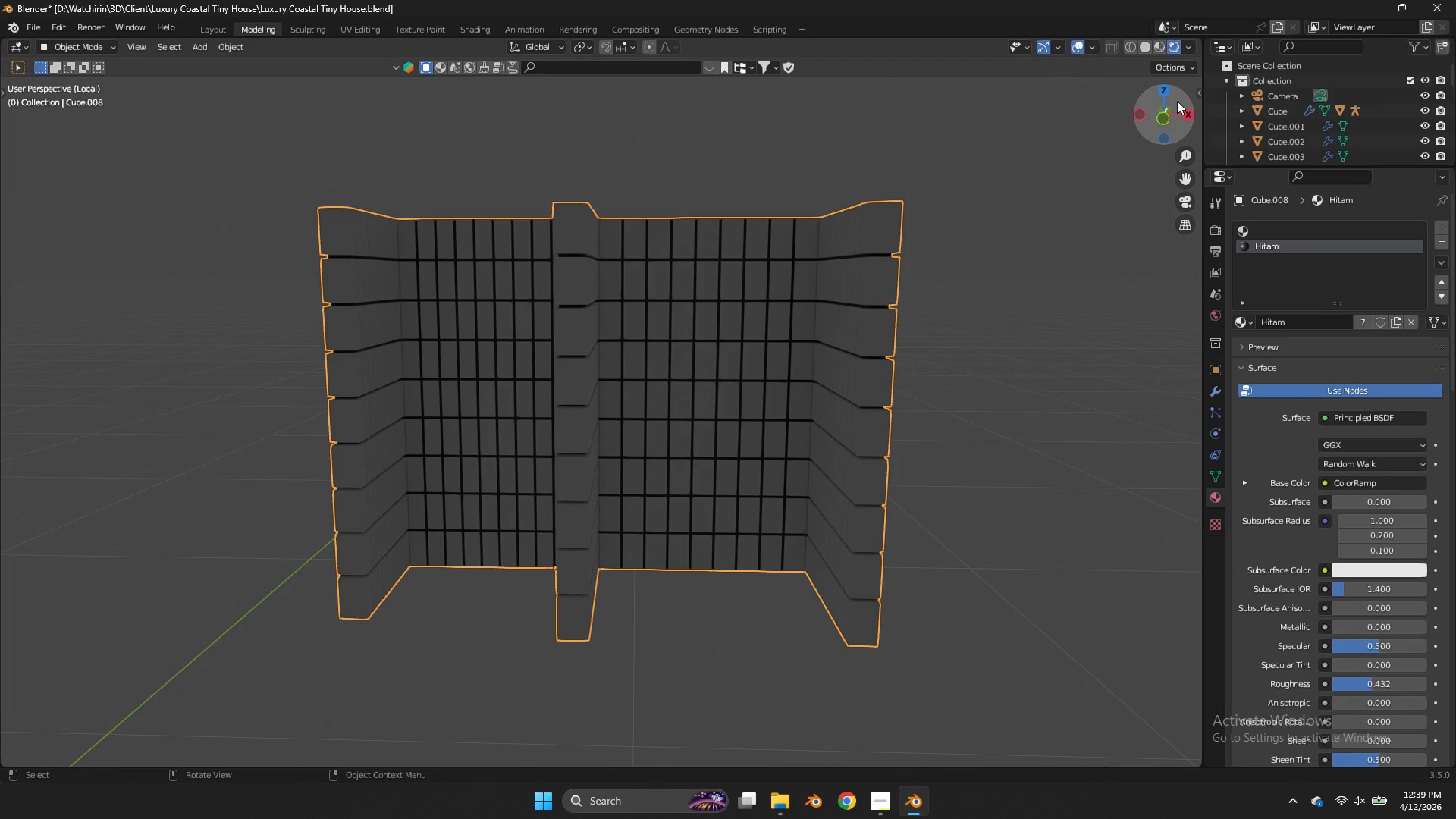 
left_click([1168, 91])
 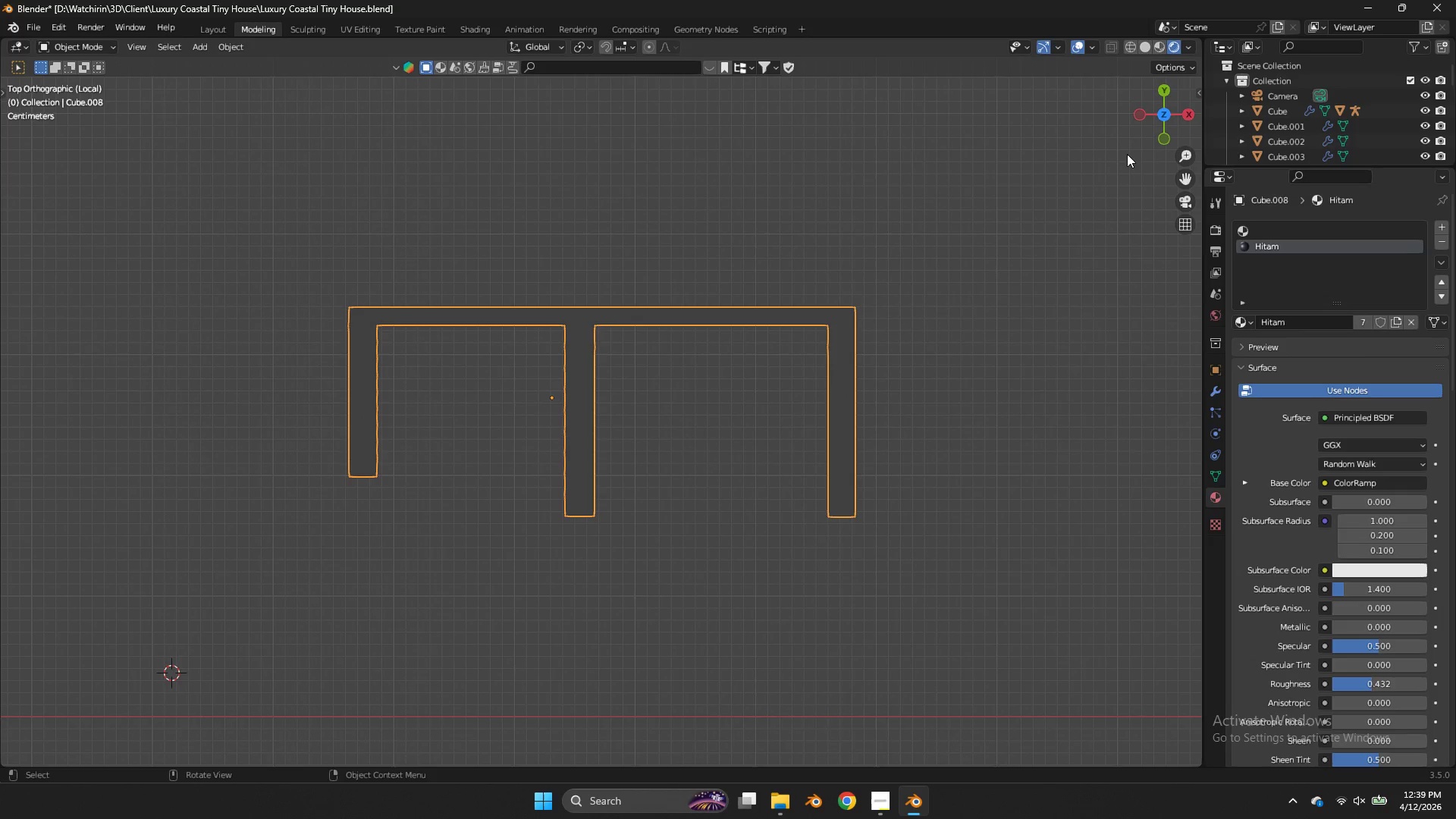 
wait(5.39)
 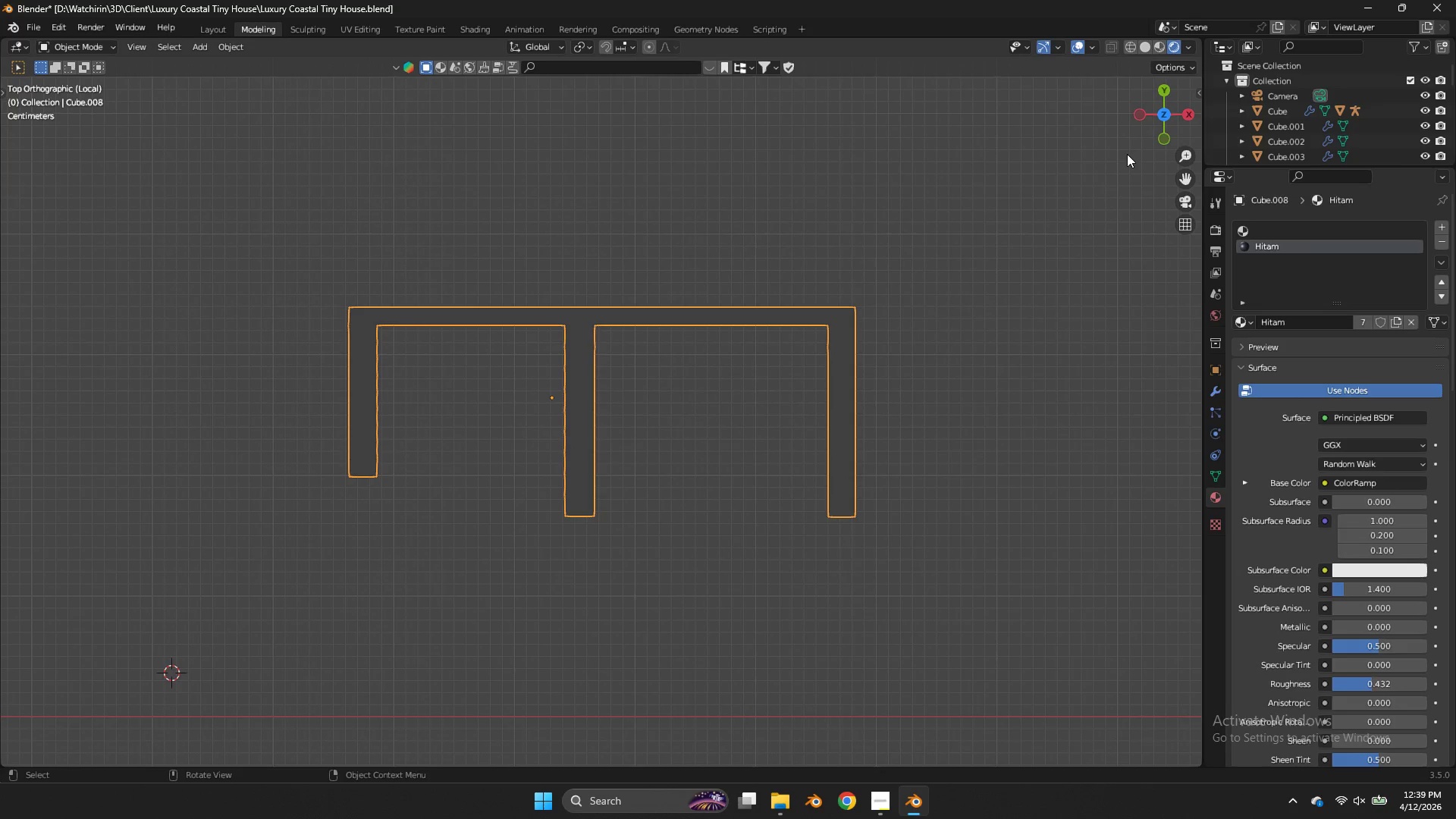 
scroll: coordinate [841, 290], scroll_direction: up, amount: 2.0
 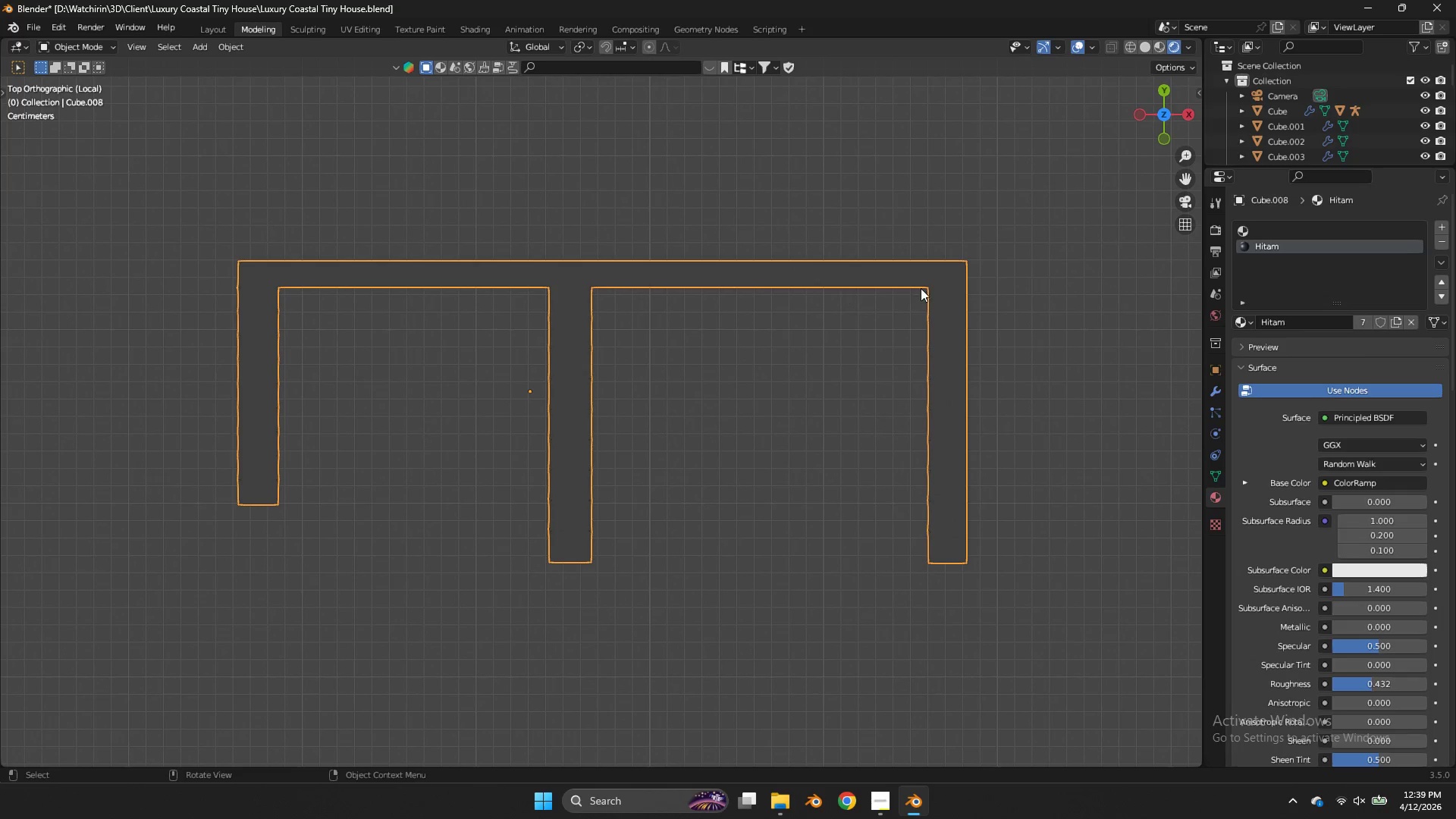 
key(Z)
 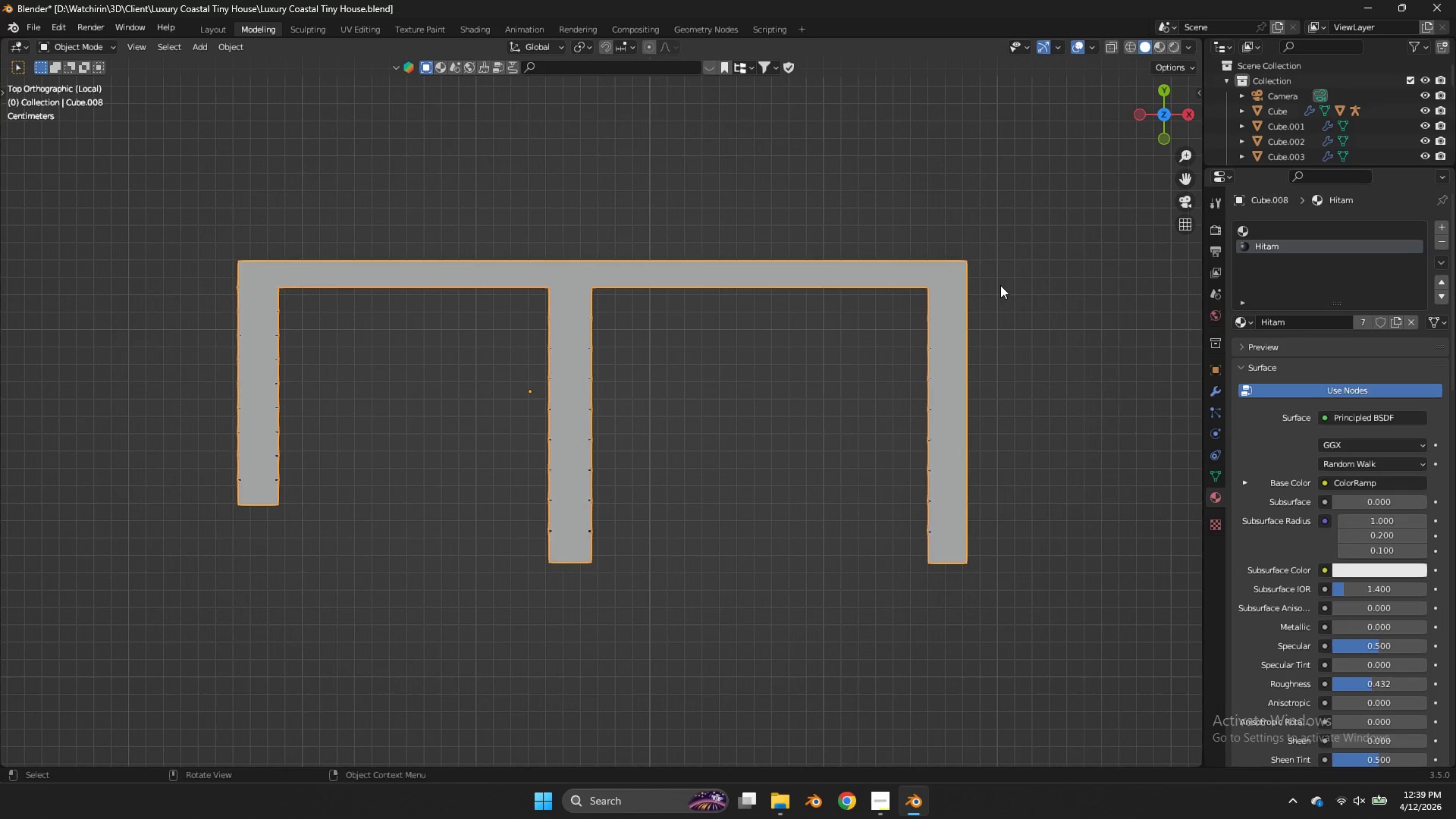 
key(Tab)
 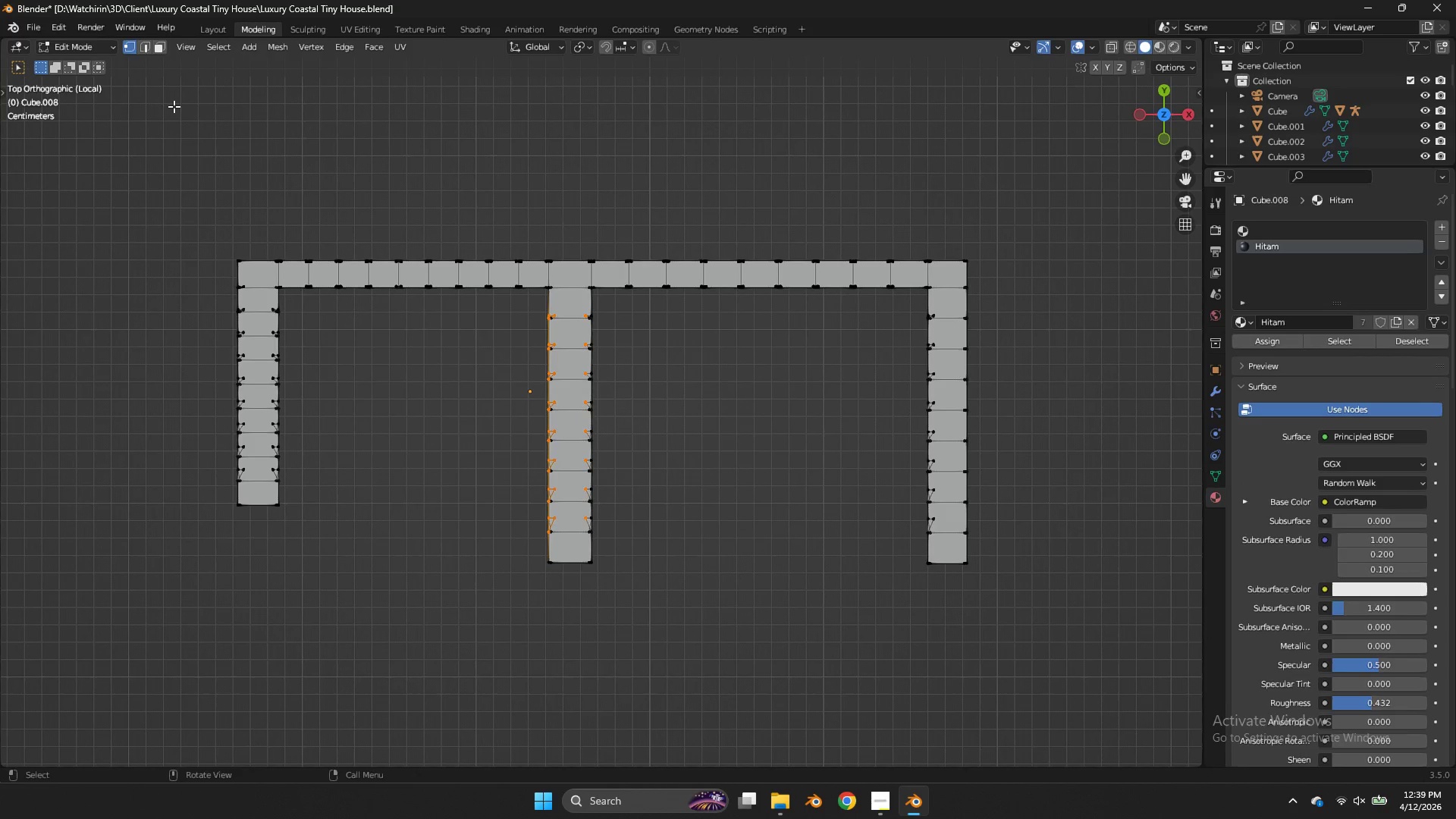 
mouse_move([155, 61])
 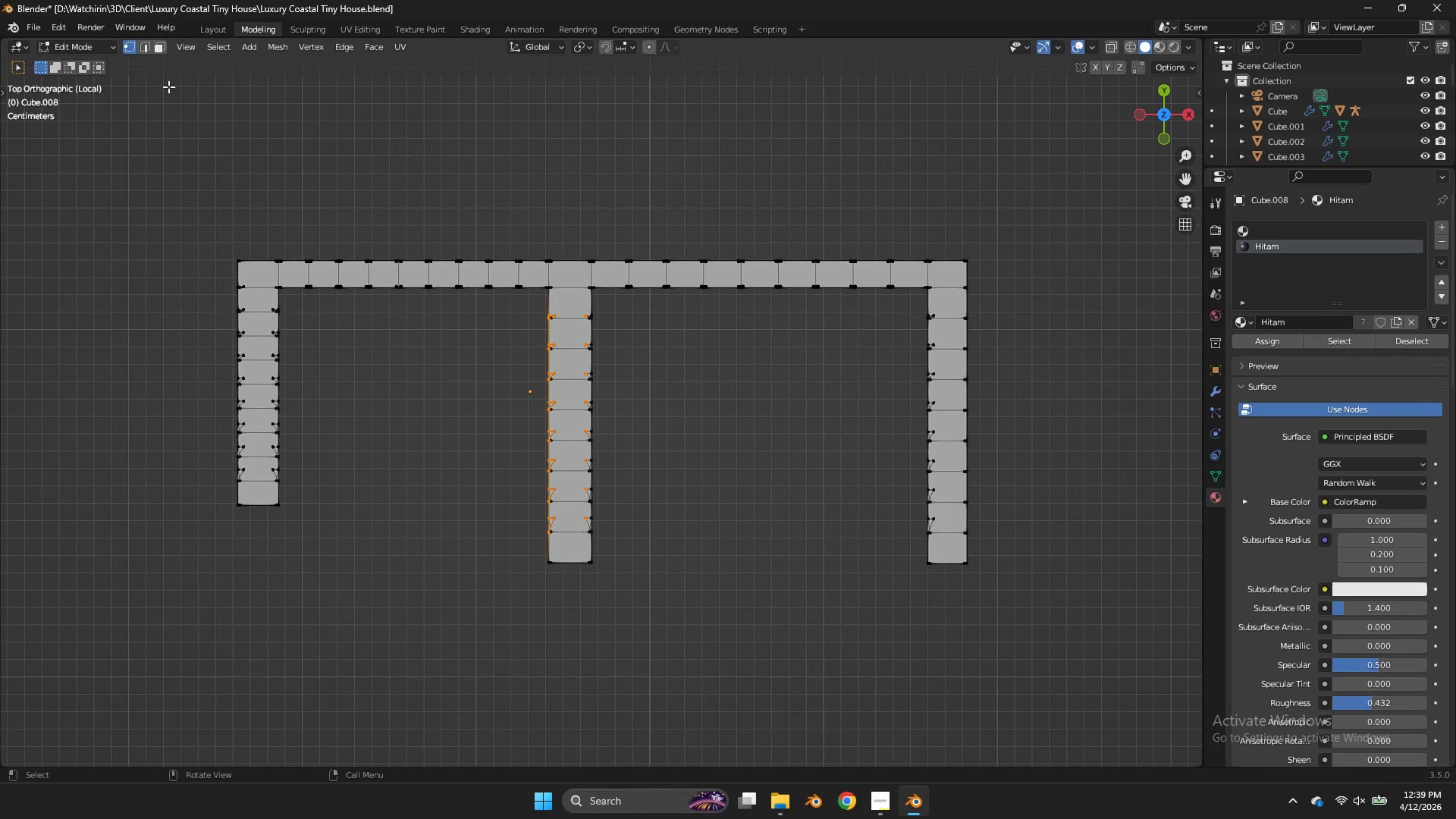 
left_click([143, 49])
 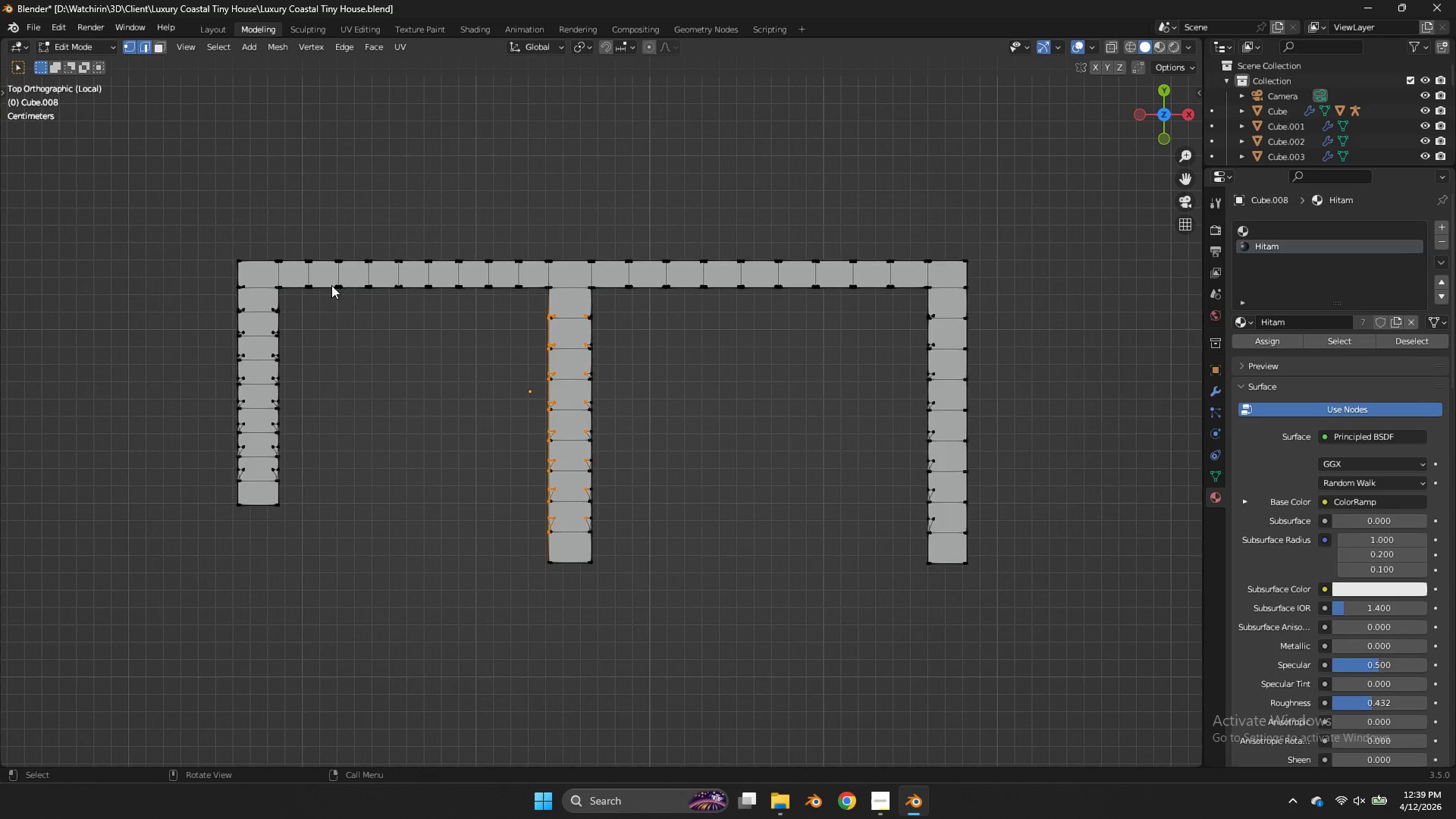 
type(zz)
 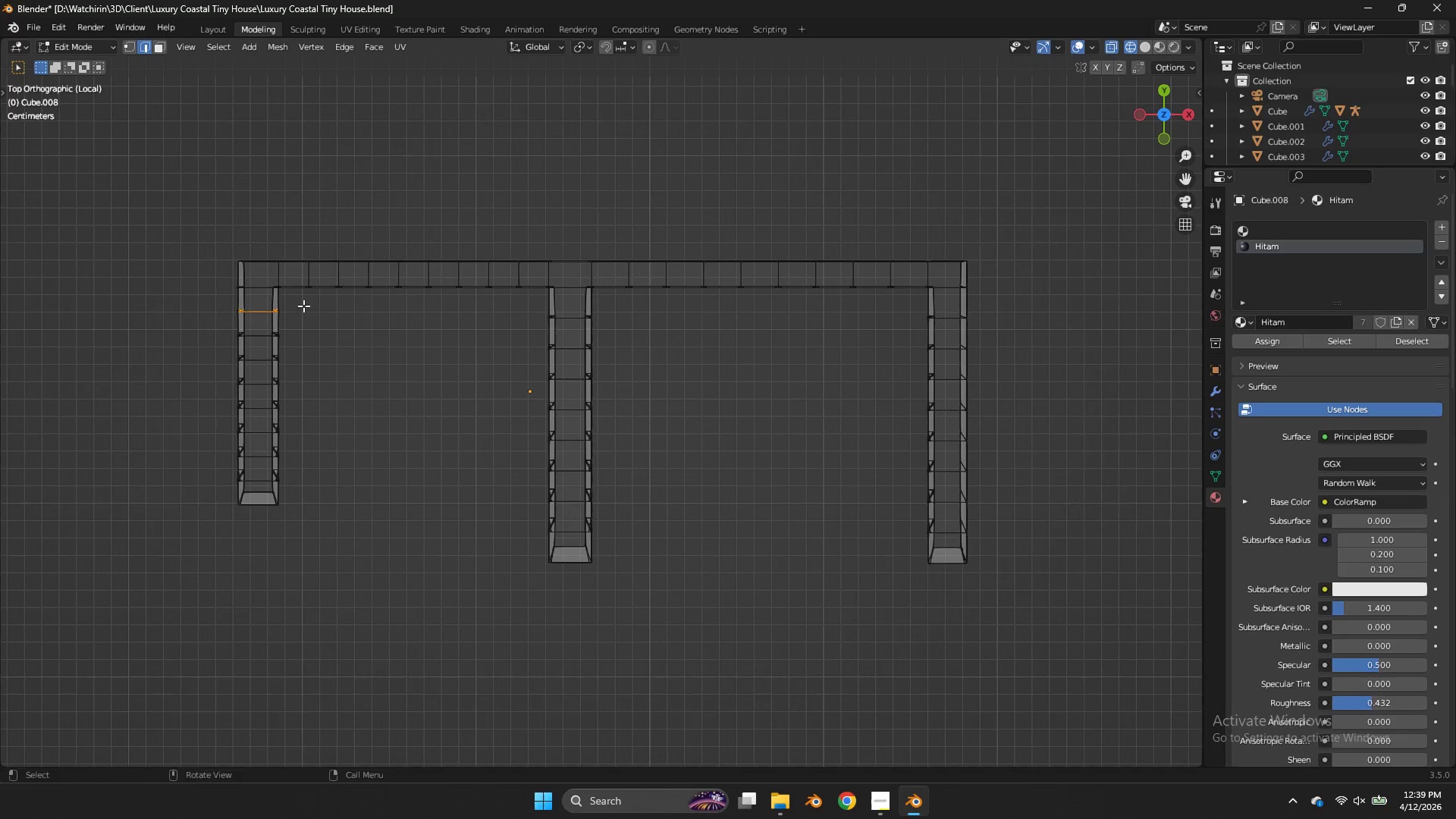 
left_click_drag(start_coordinate=[296, 301], to_coordinate=[199, 327])
 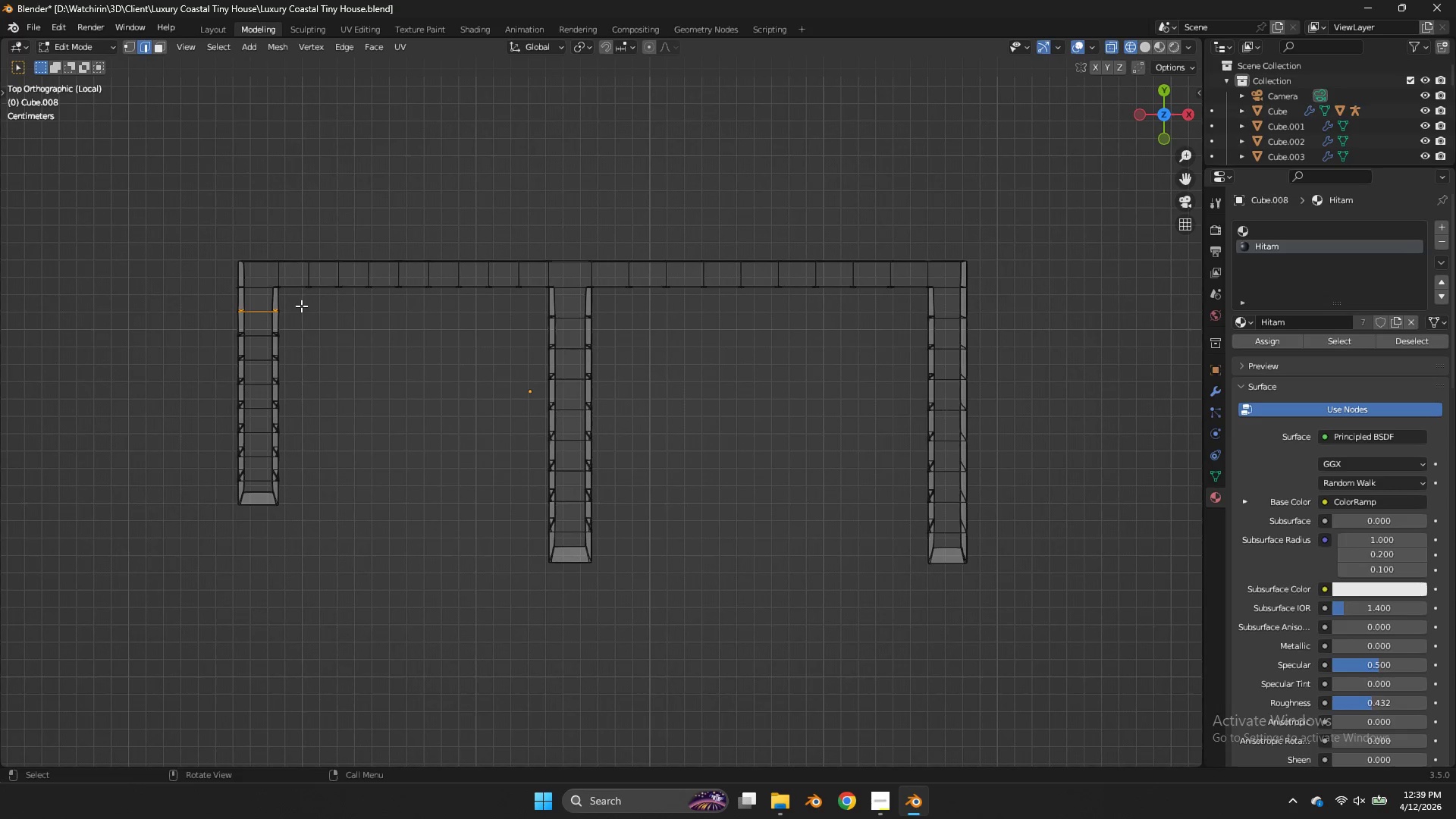 
left_click_drag(start_coordinate=[304, 306], to_coordinate=[199, 325])
 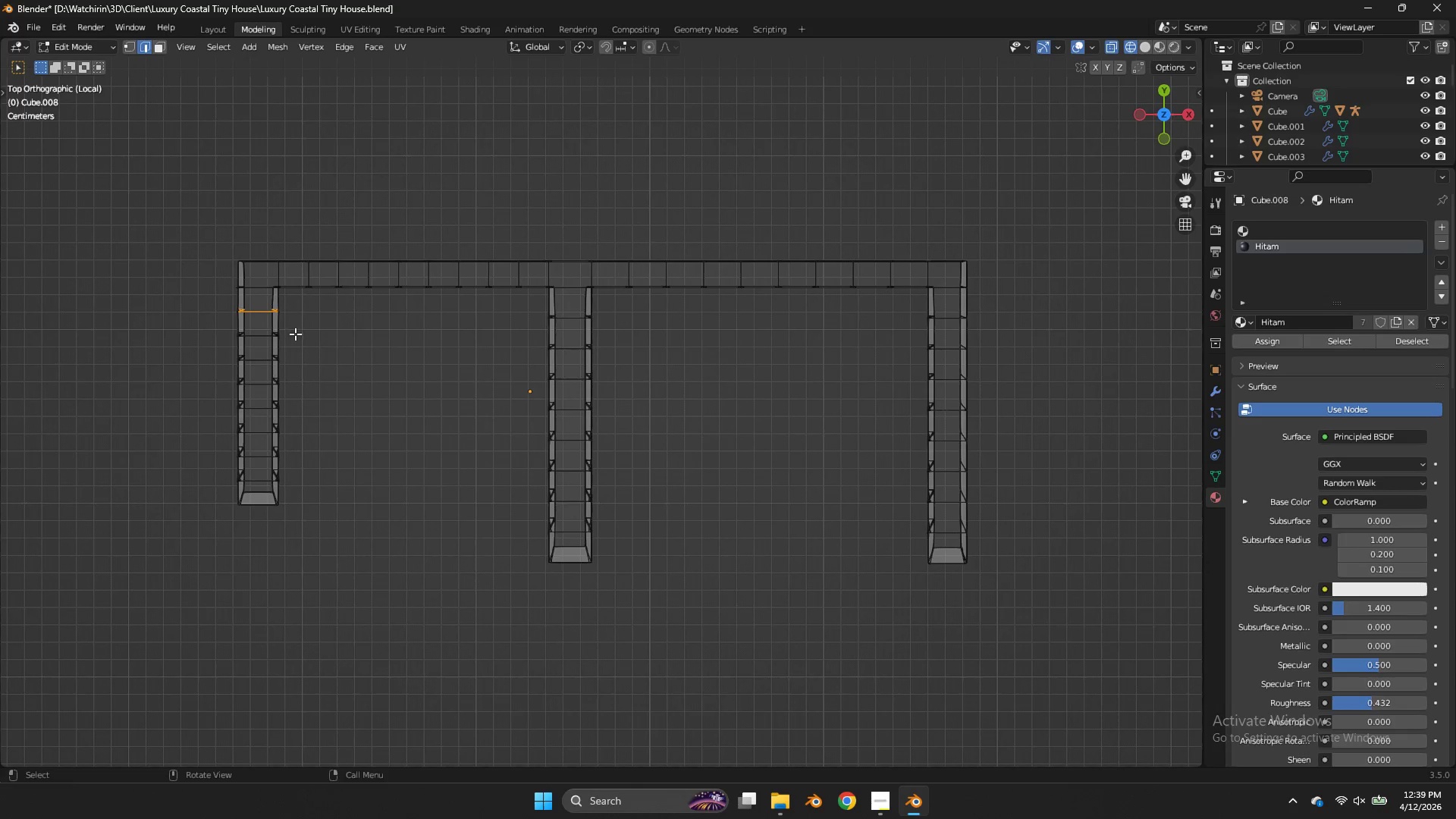 
hold_key(key=ShiftLeft, duration=5.09)
left_click_drag(start_coordinate=[295, 325], to_coordinate=[196, 348])
 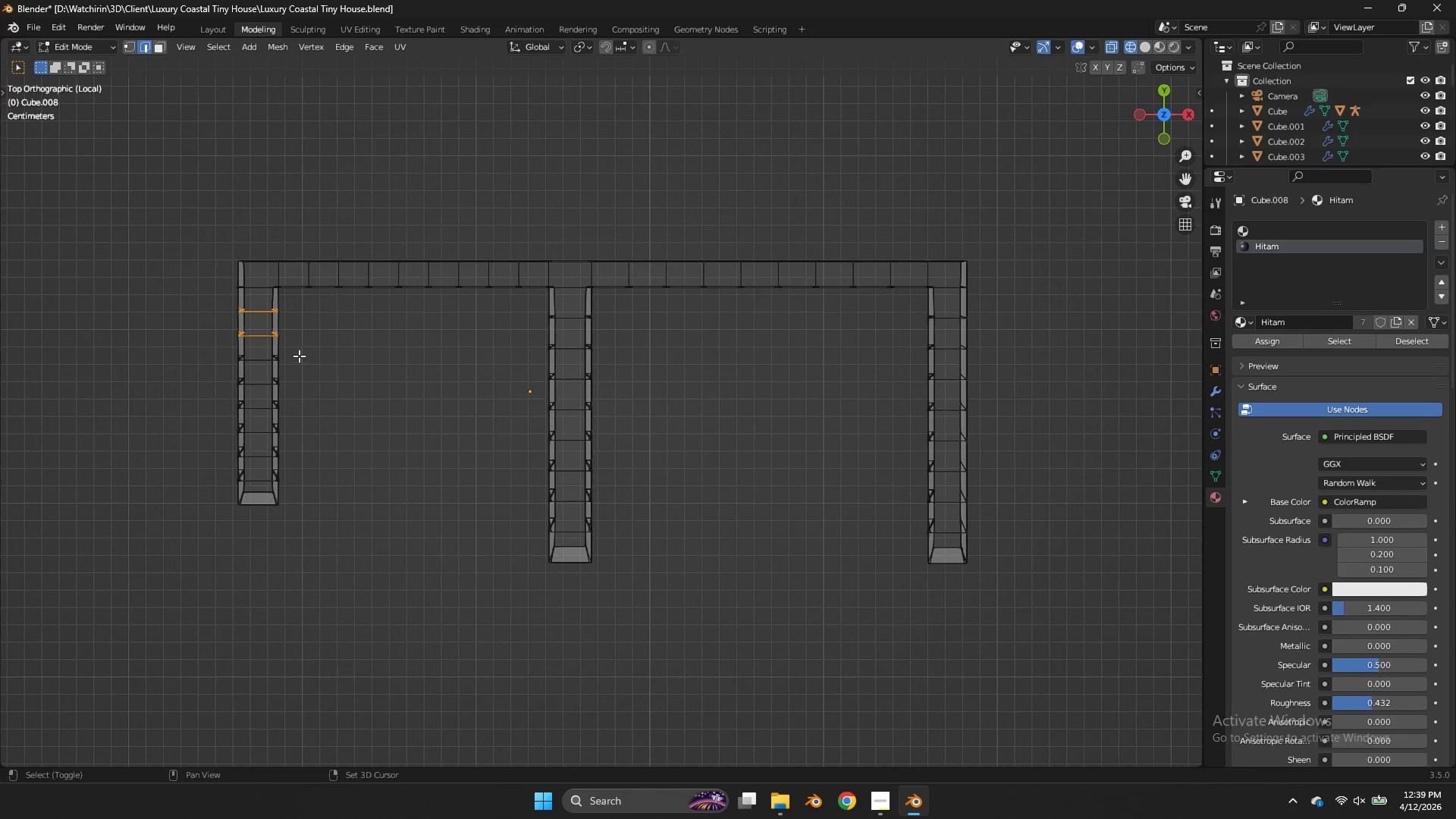 
left_click_drag(start_coordinate=[297, 354], to_coordinate=[199, 375])
 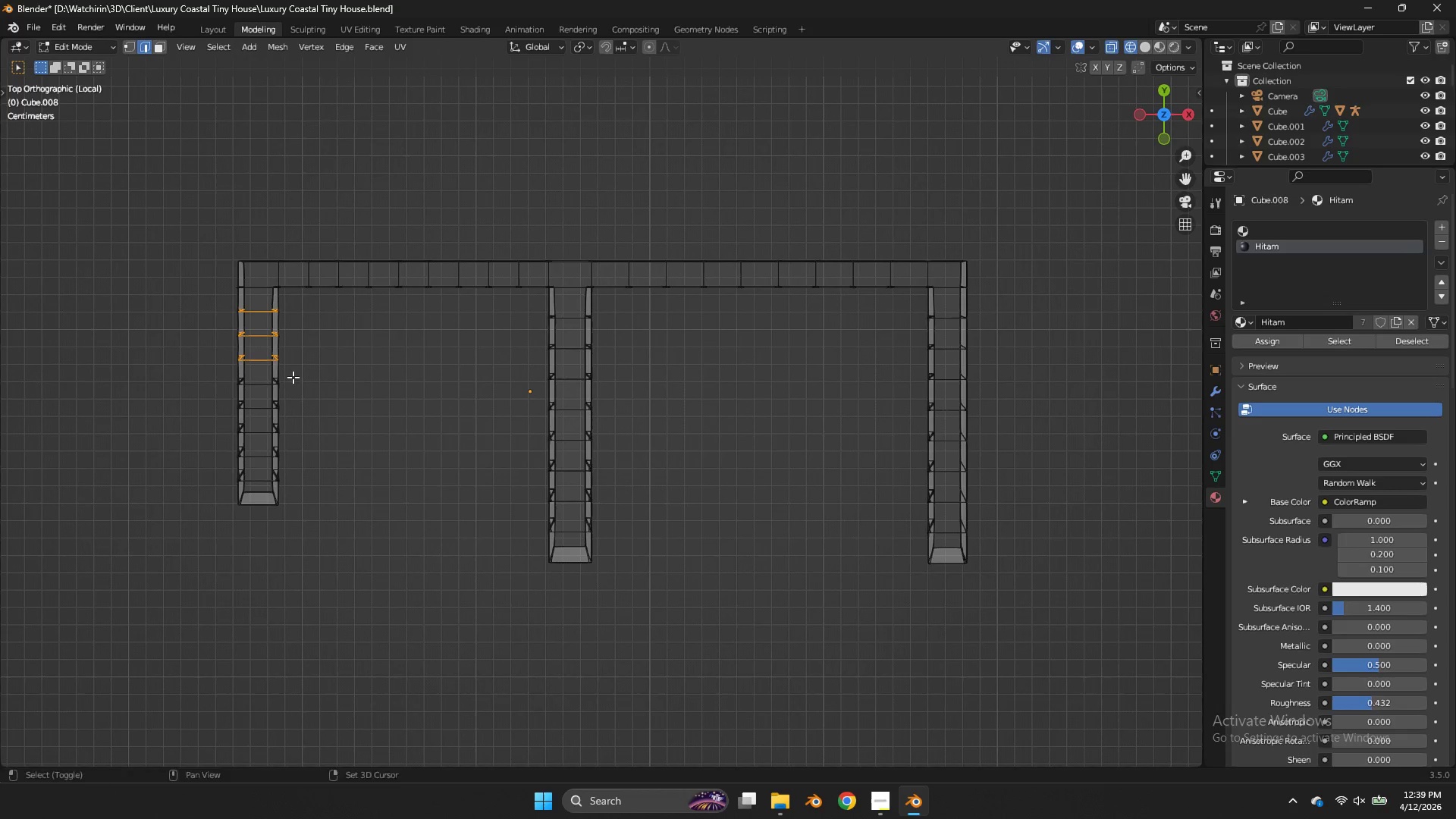 
left_click_drag(start_coordinate=[293, 375], to_coordinate=[194, 387])
 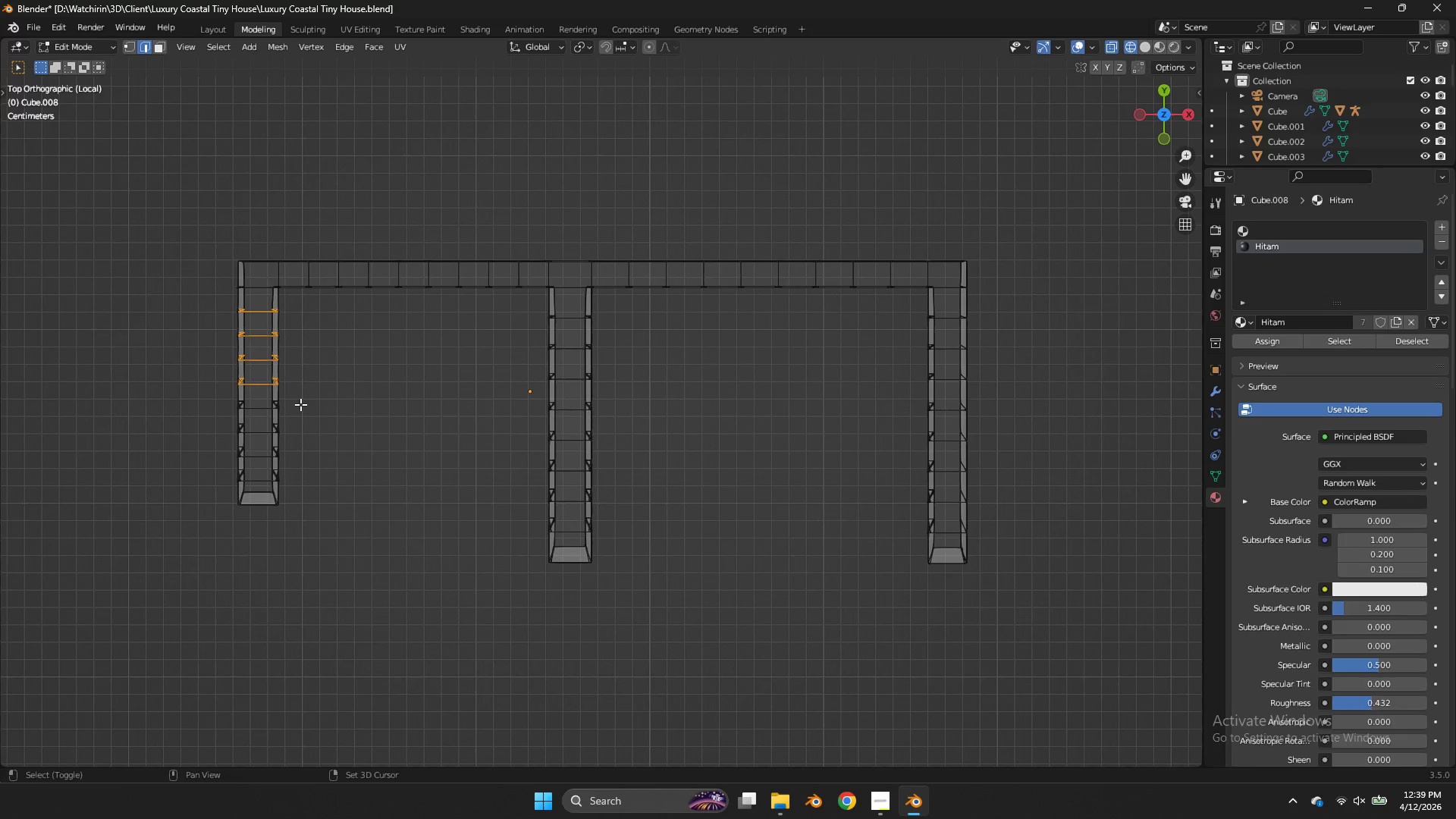 
left_click_drag(start_coordinate=[299, 395], to_coordinate=[206, 418])
 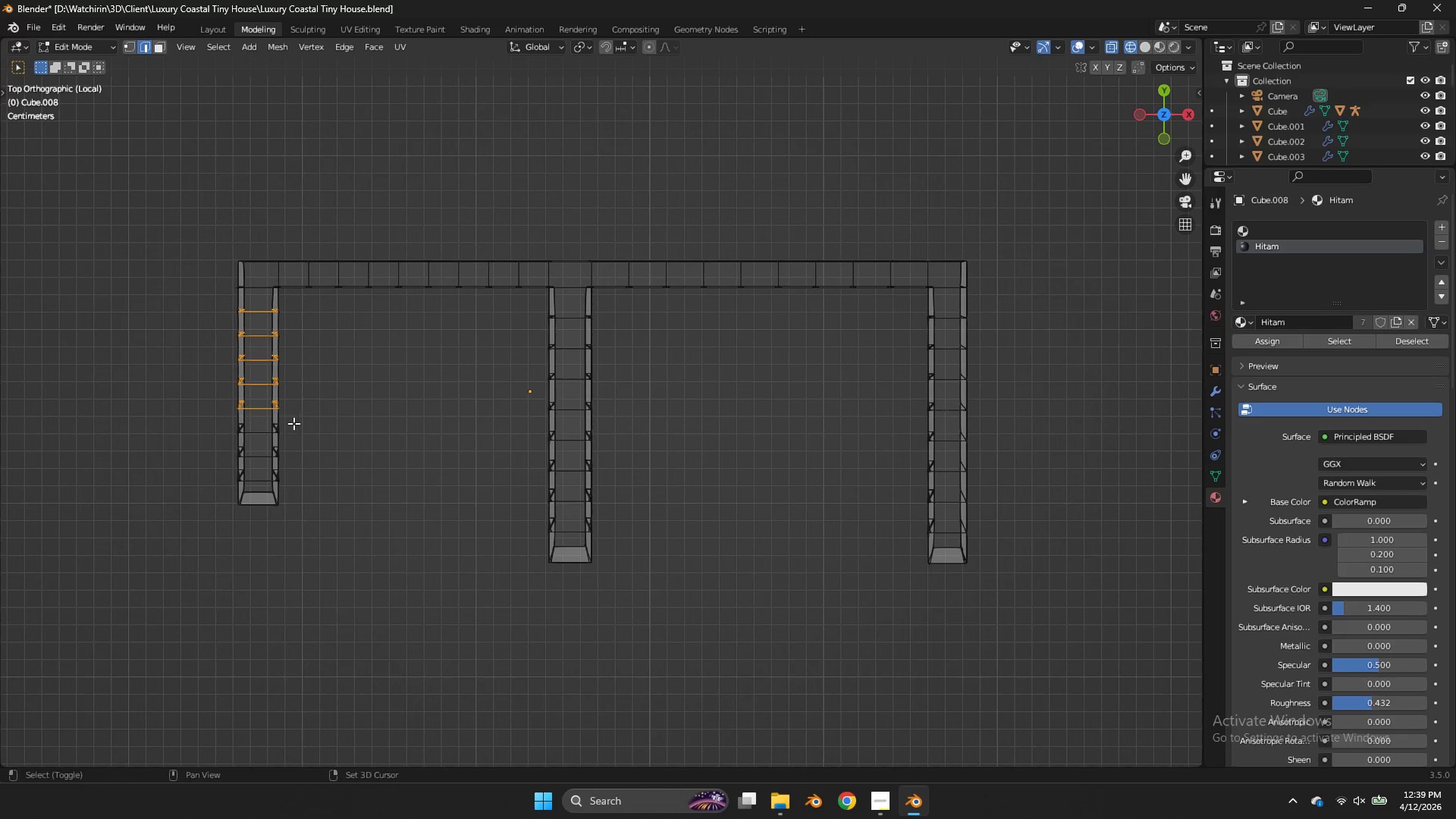 
left_click_drag(start_coordinate=[293, 423], to_coordinate=[203, 444])
 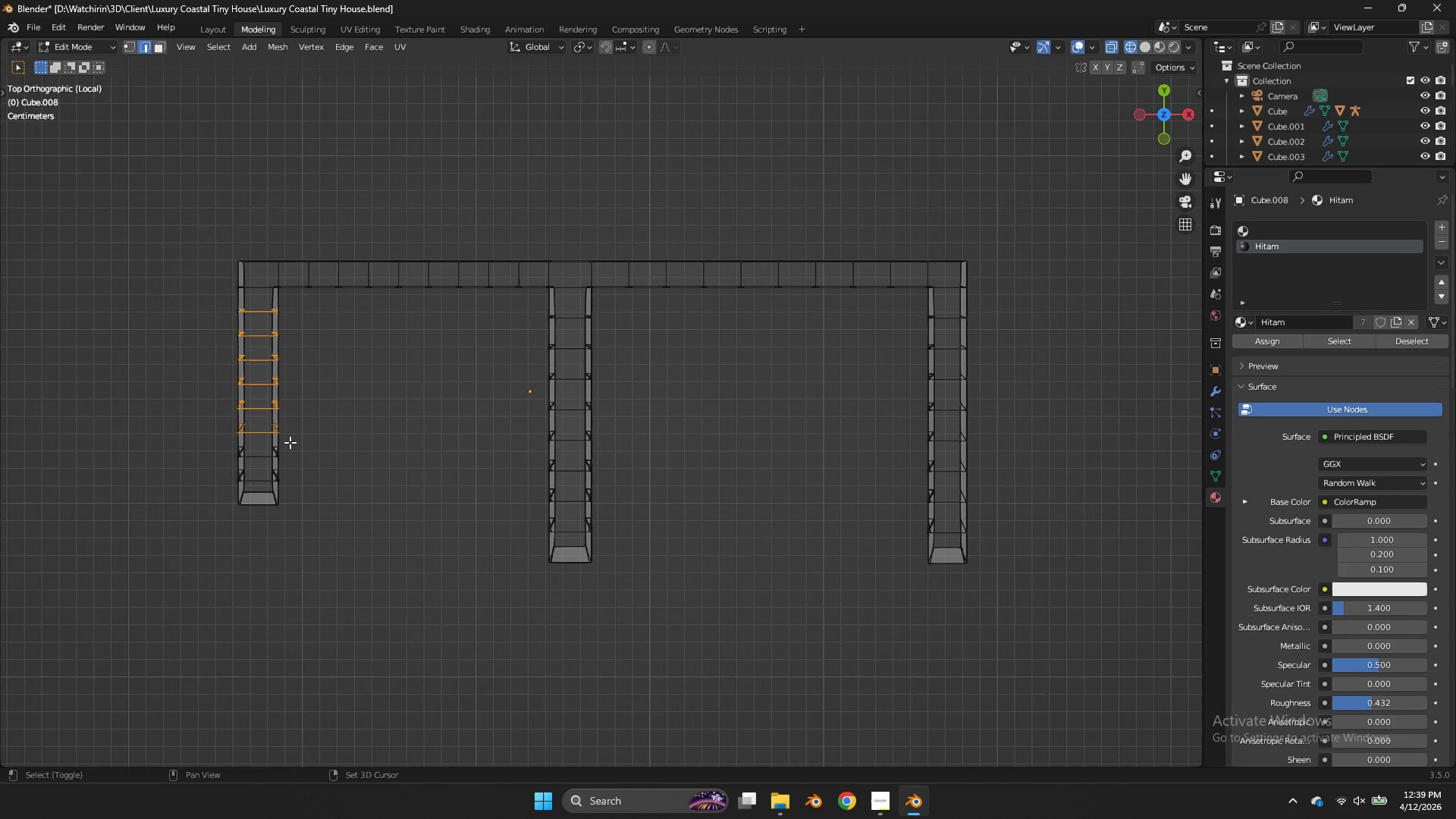 
left_click_drag(start_coordinate=[290, 442], to_coordinate=[200, 466])
 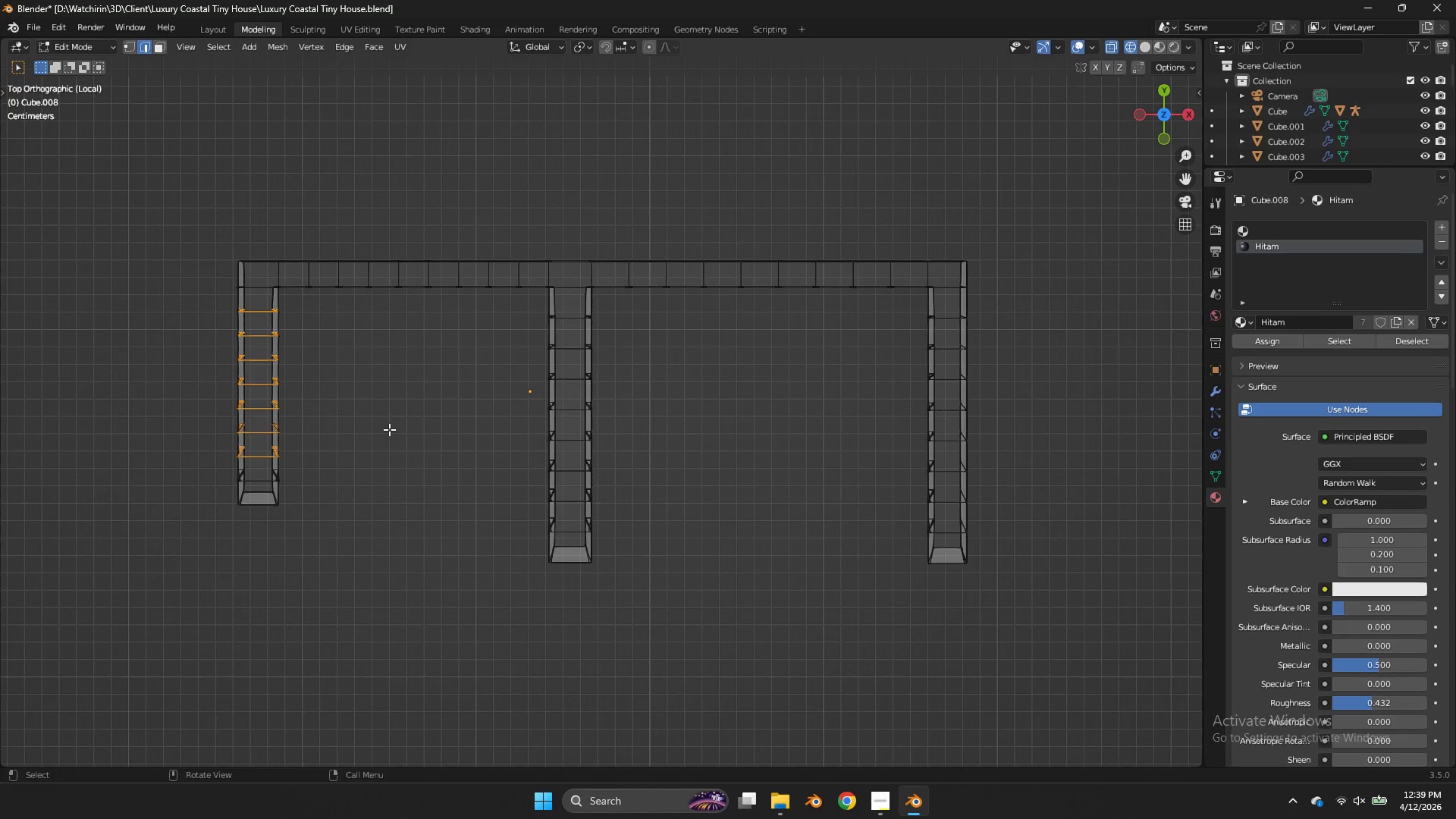 
hold_key(key=ShiftLeft, duration=0.88)
left_click_drag(start_coordinate=[301, 467], to_coordinate=[175, 494])
 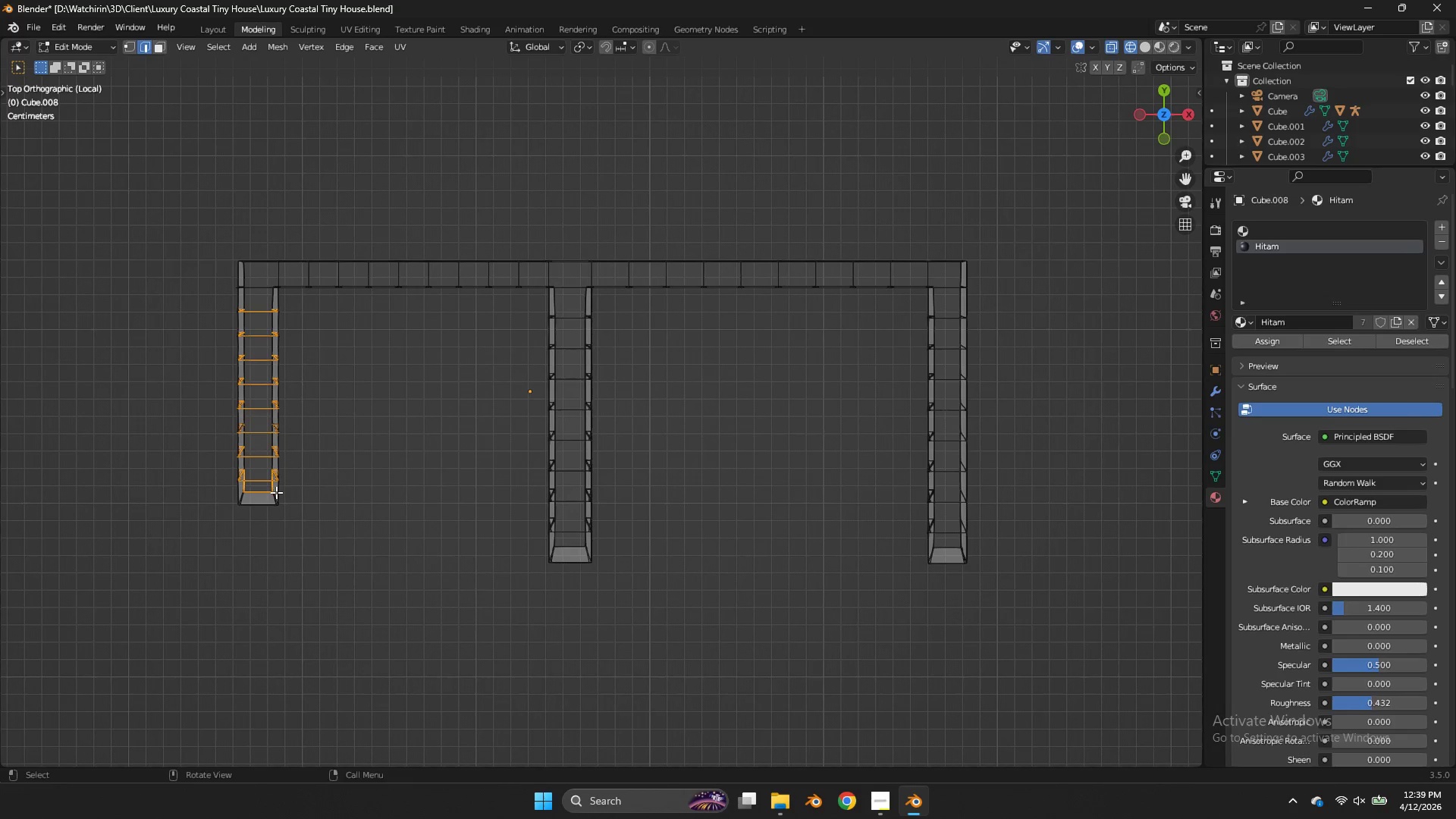 
key(Control+ControlLeft)
 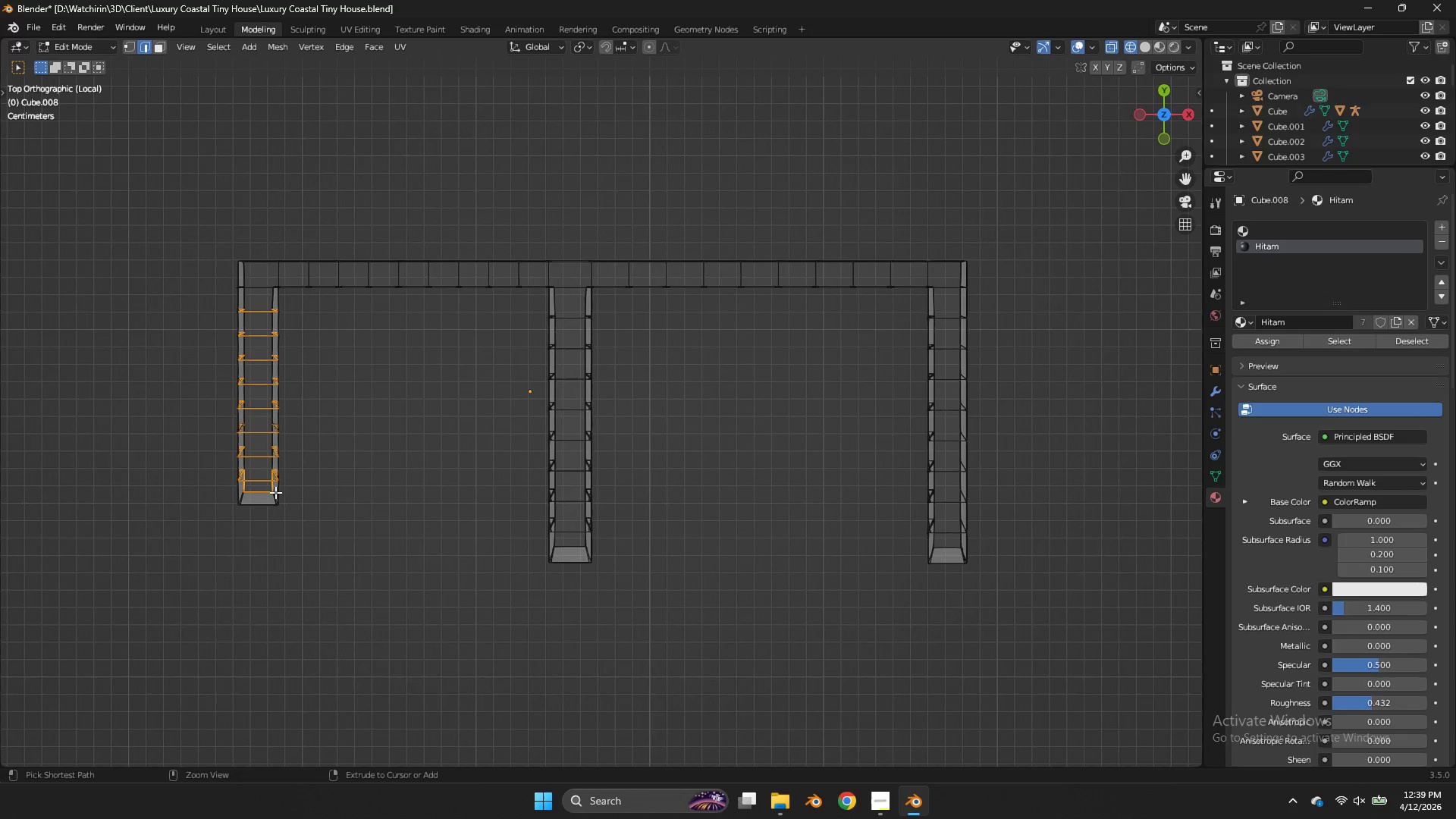 
key(Control+Z)
 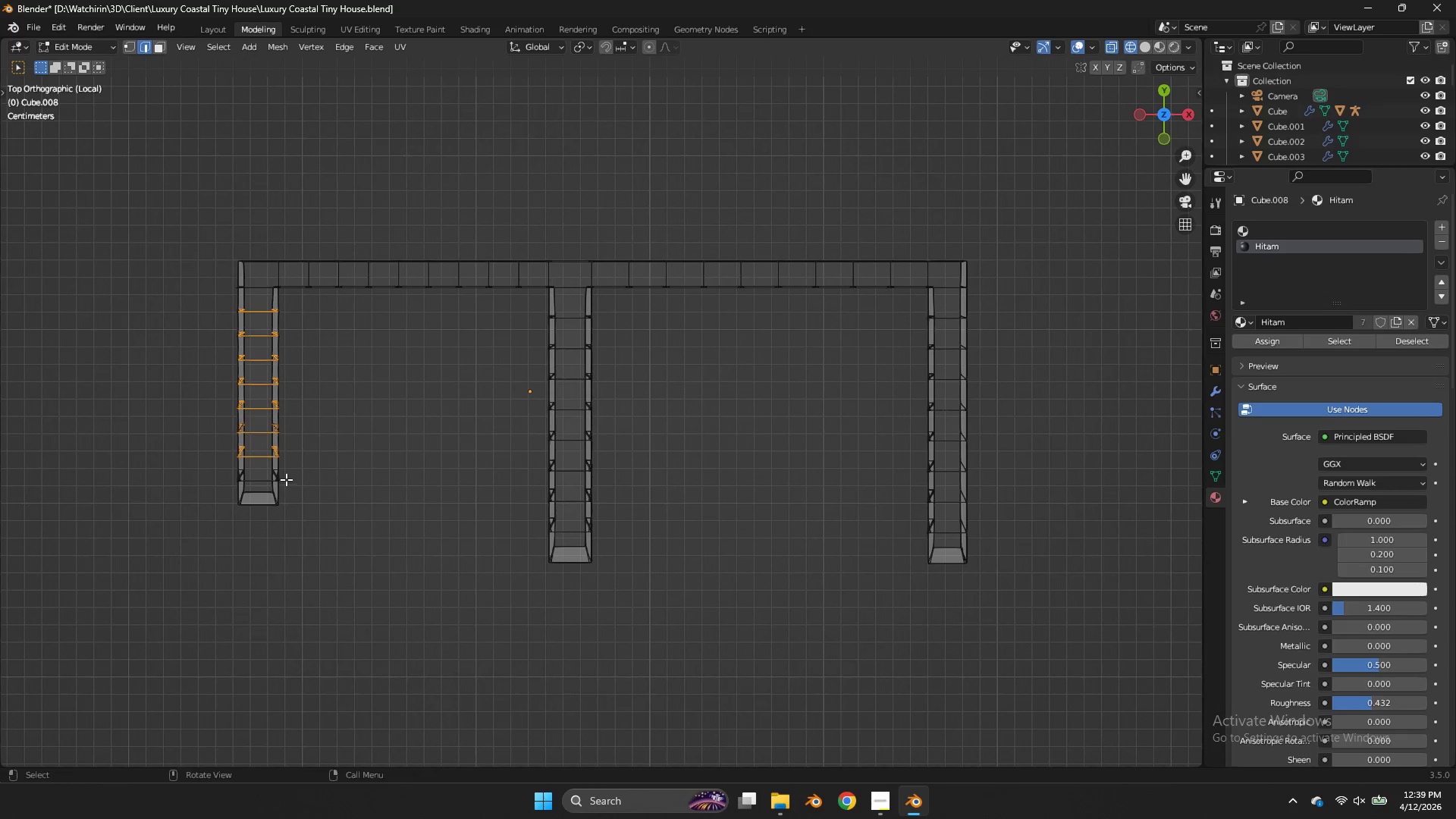 
hold_key(key=ShiftLeft, duration=1.62)
left_click_drag(start_coordinate=[287, 467], to_coordinate=[220, 484])
 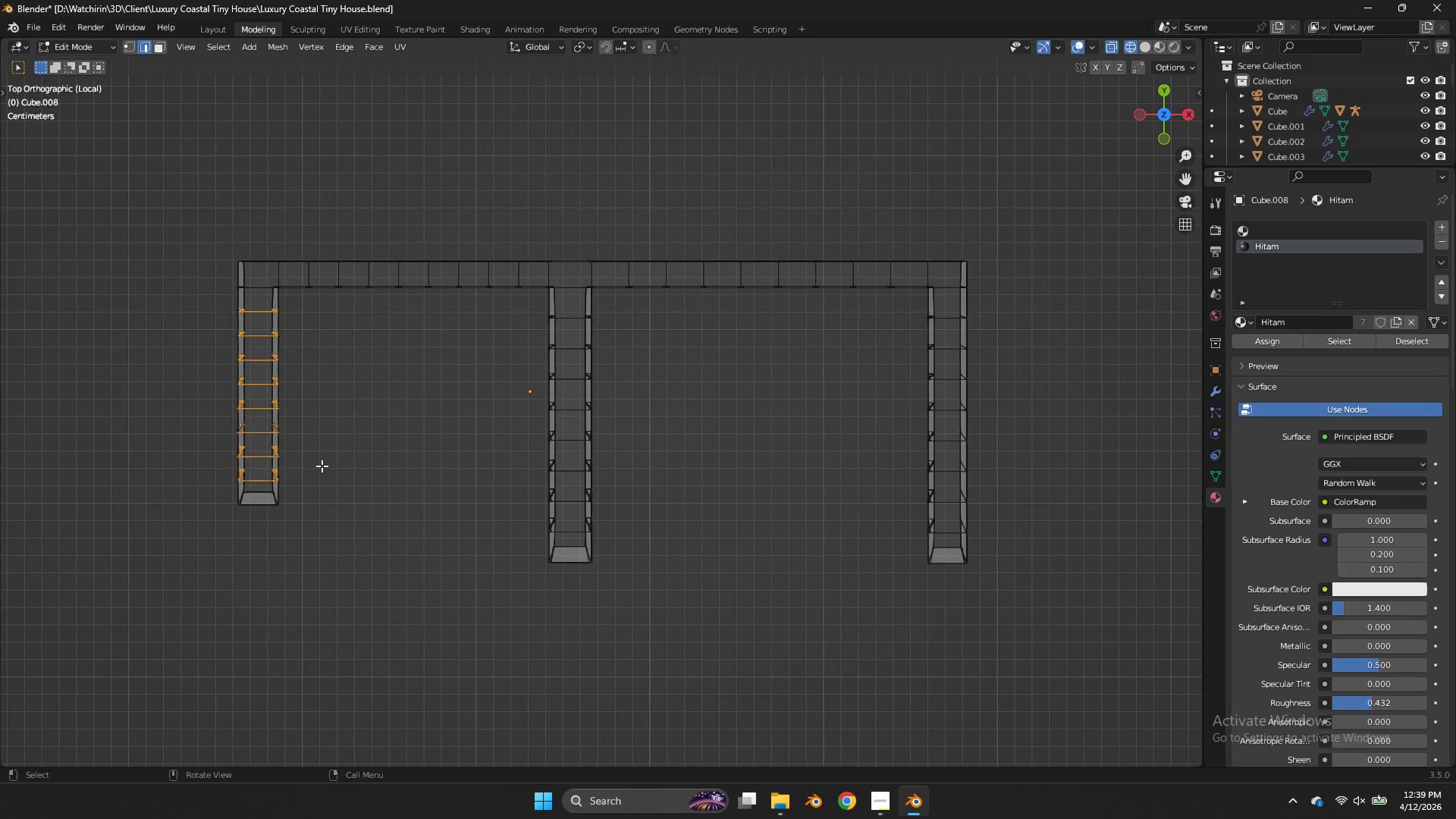 
scroll: coordinate [421, 425], scroll_direction: up, amount: 2.0
 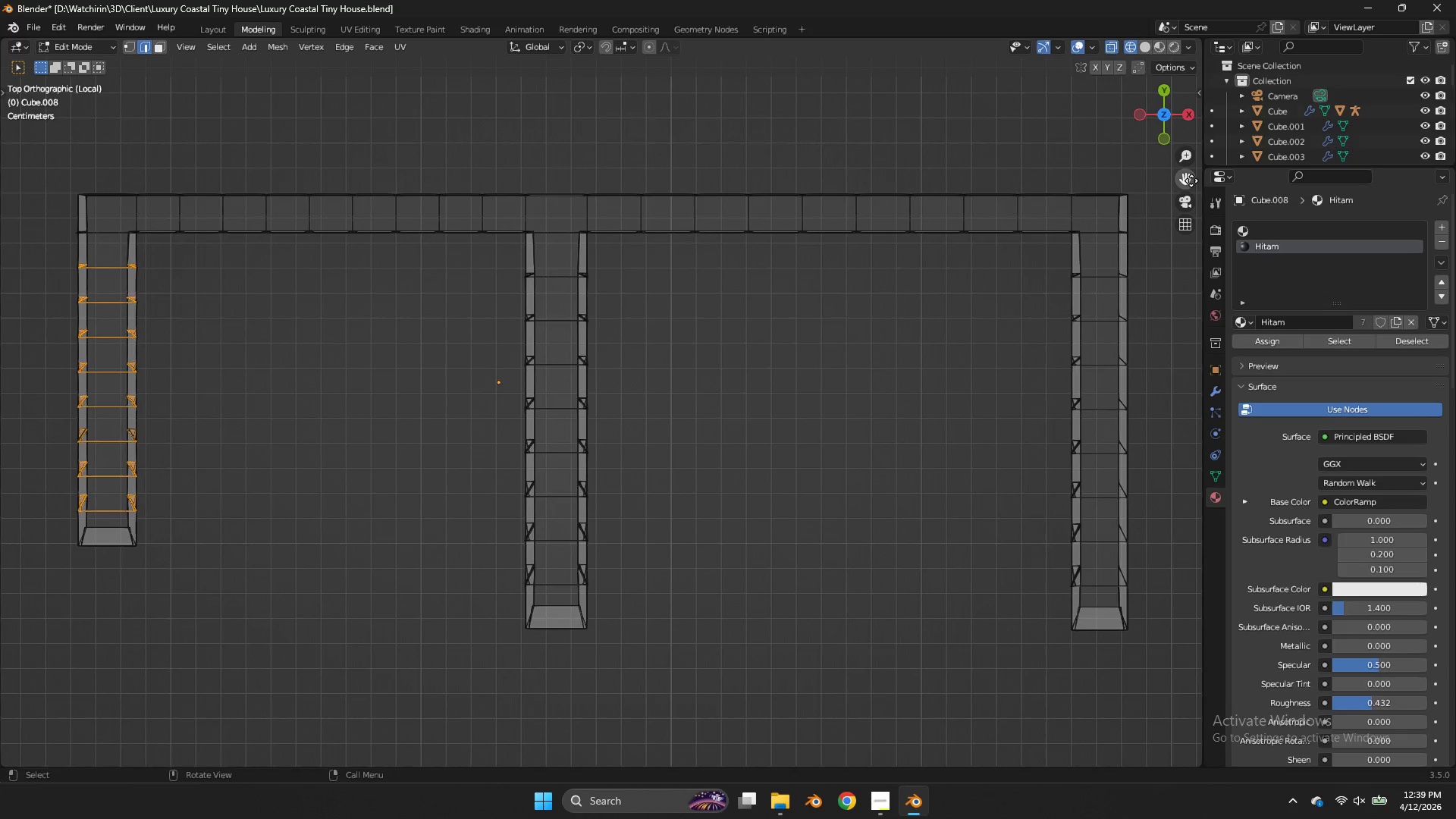 
left_click_drag(start_coordinate=[1191, 180], to_coordinate=[313, 215])
 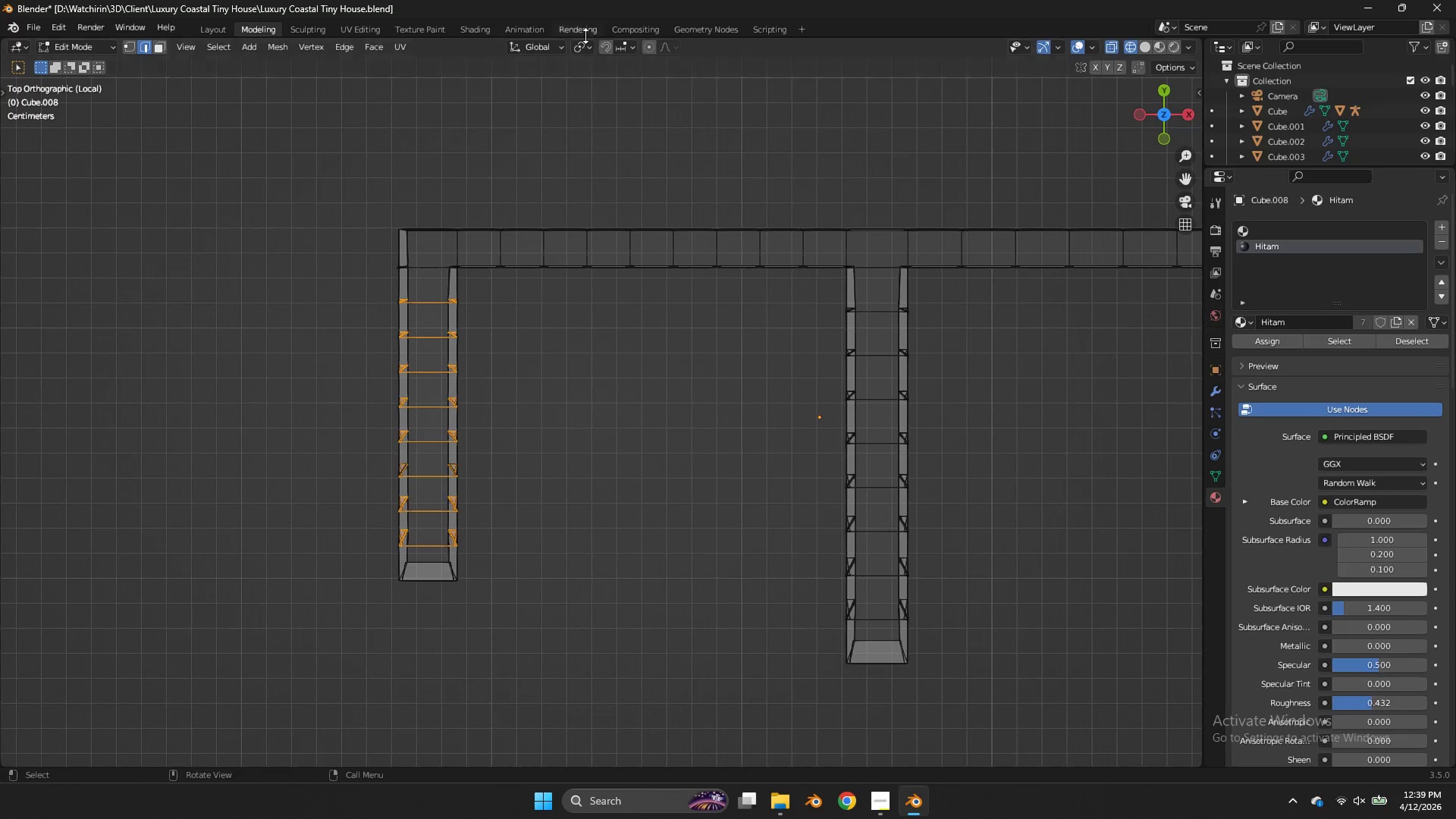 
left_click([579, 45])
 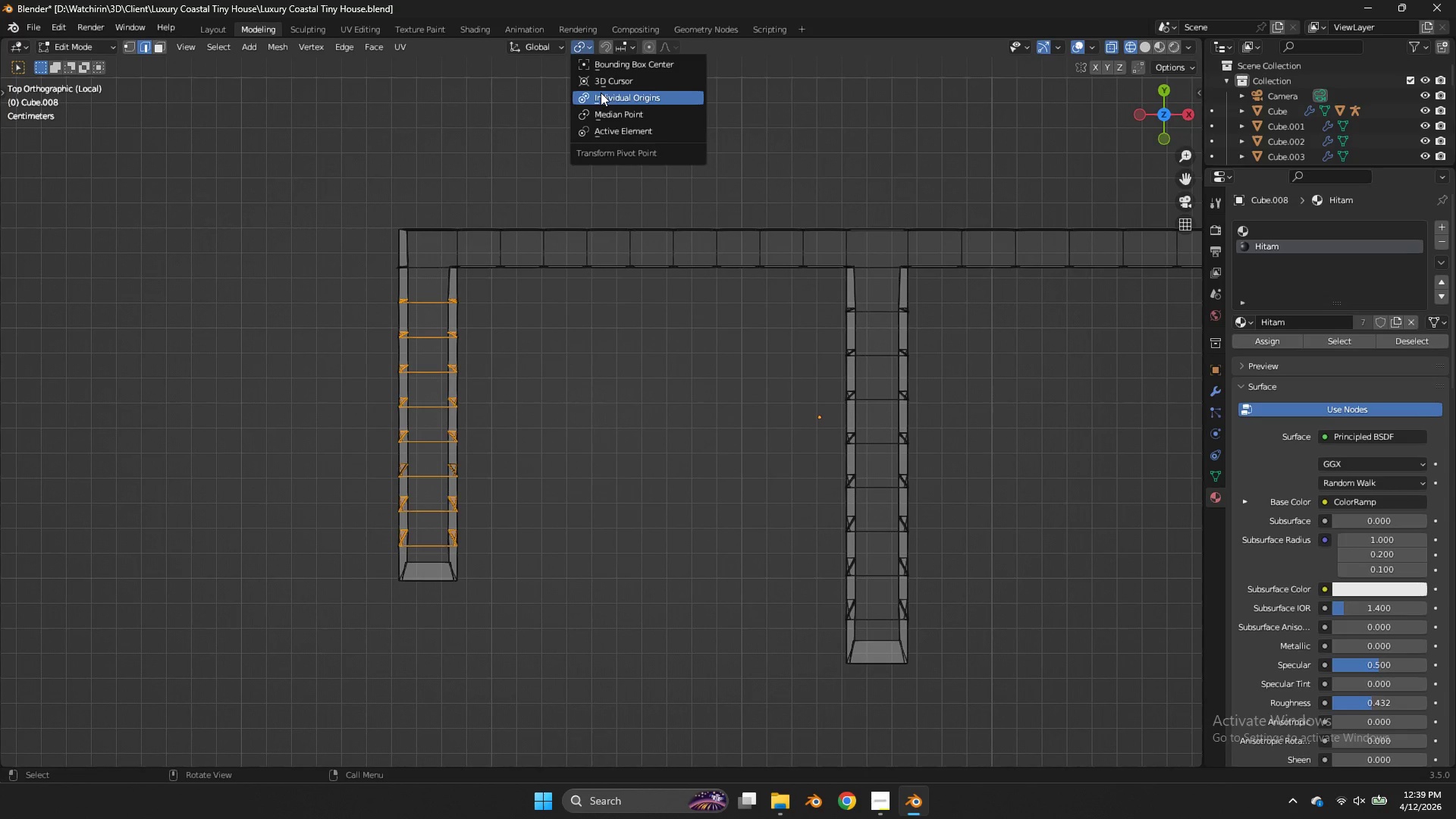 
left_click([601, 93])
 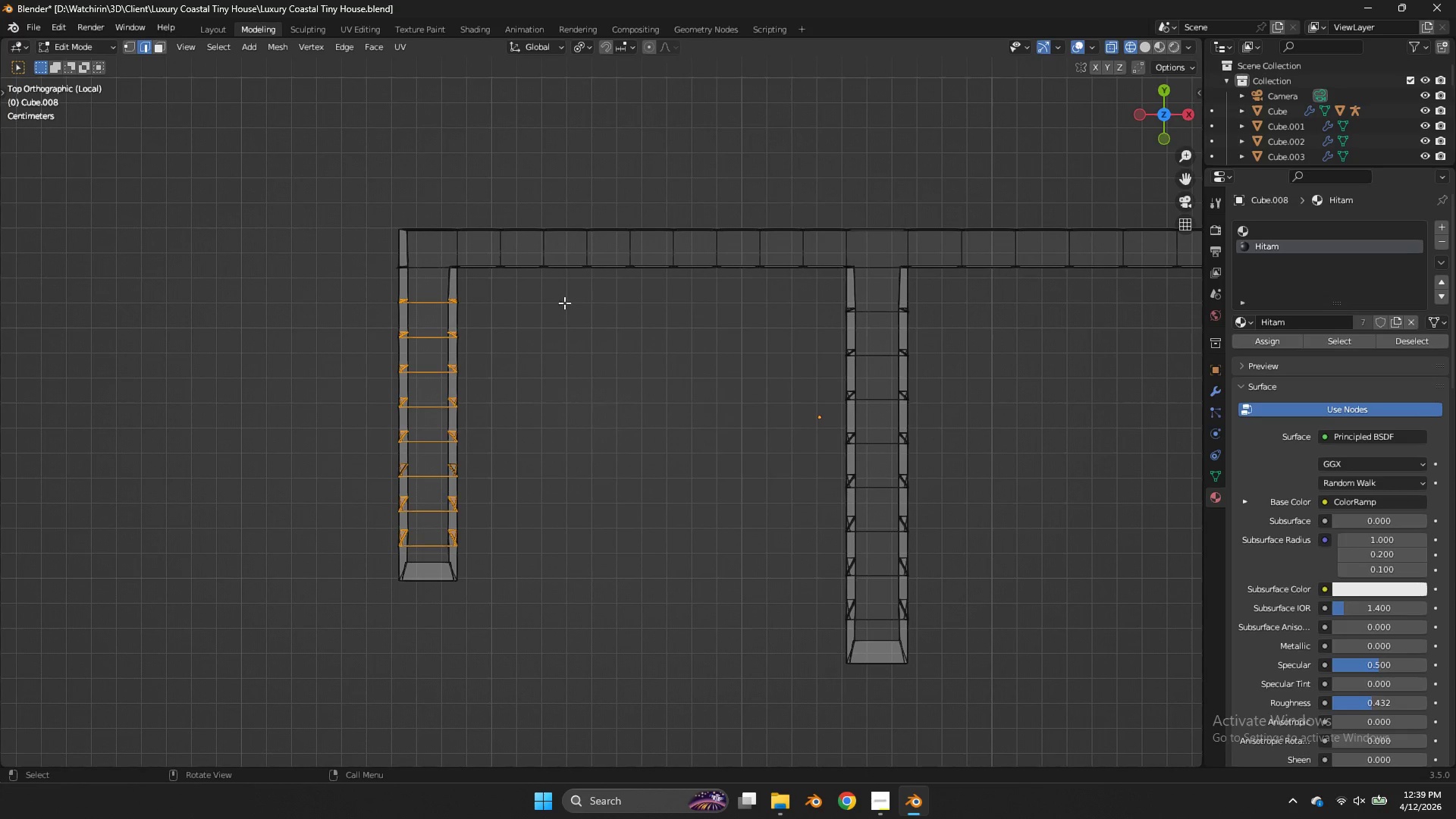 
type(sy)
 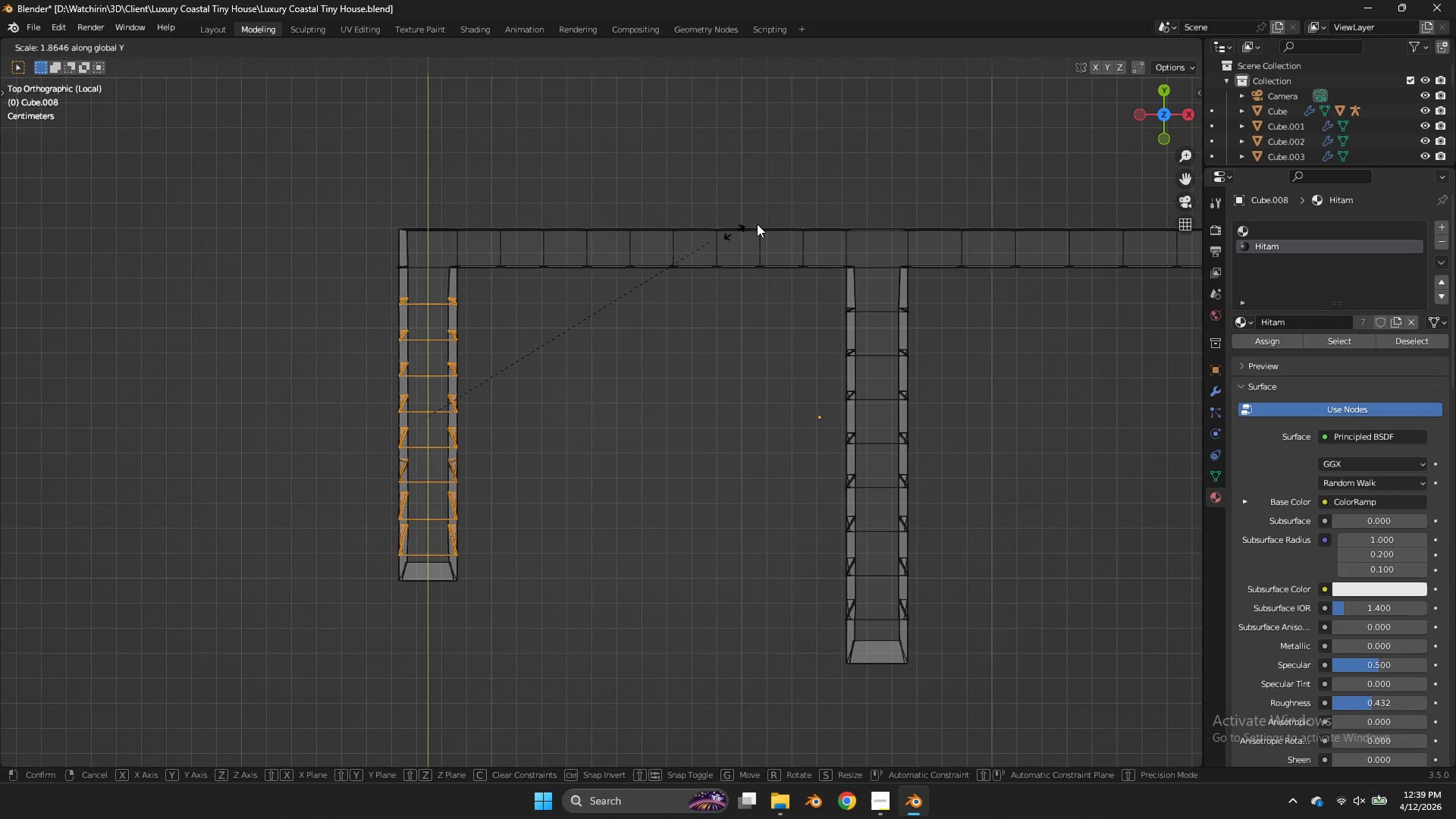 
left_click([761, 221])
 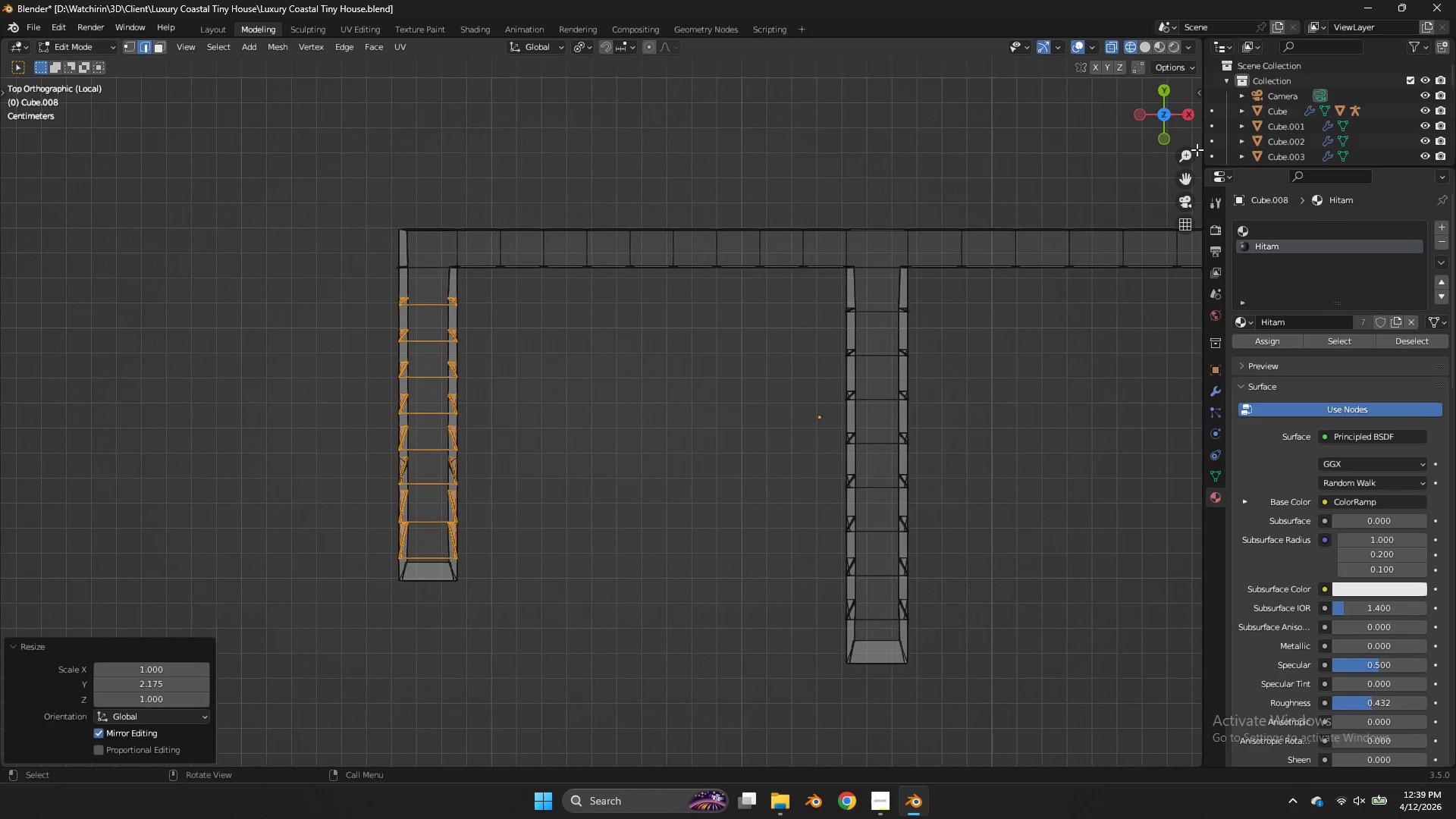 
left_click_drag(start_coordinate=[1175, 130], to_coordinate=[111, 748])
 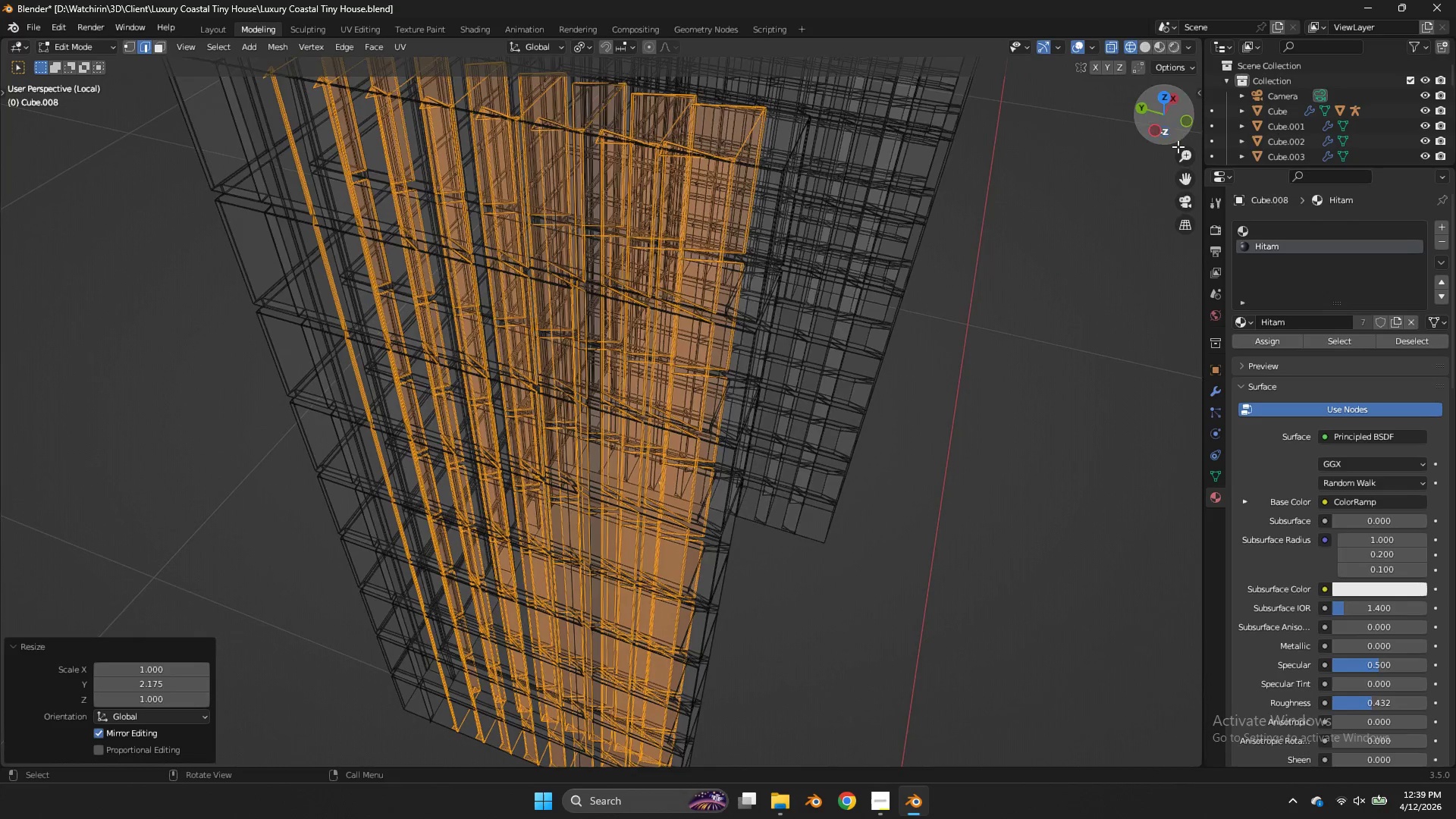 
key(Z)
 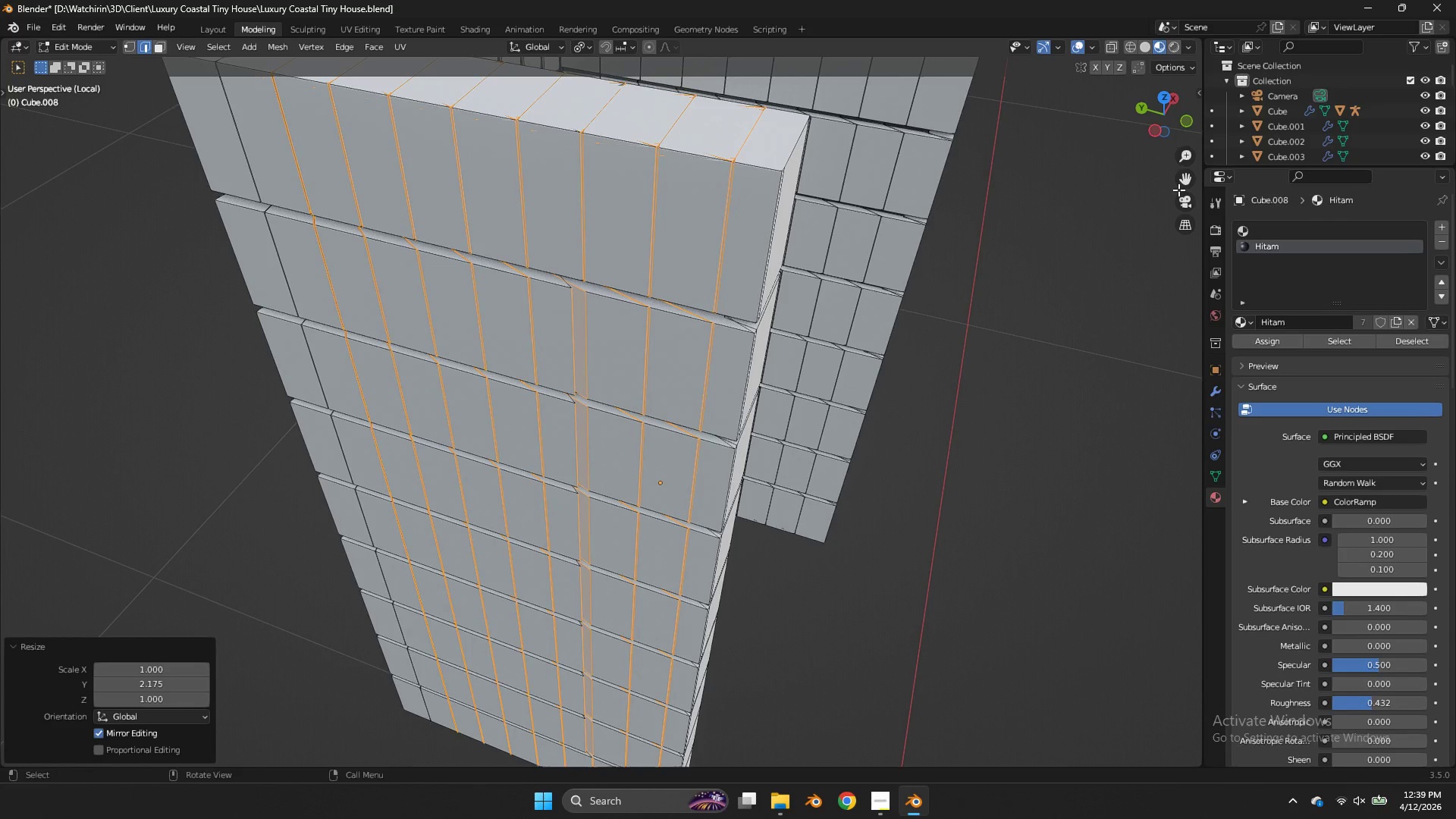 
key(Tab)
 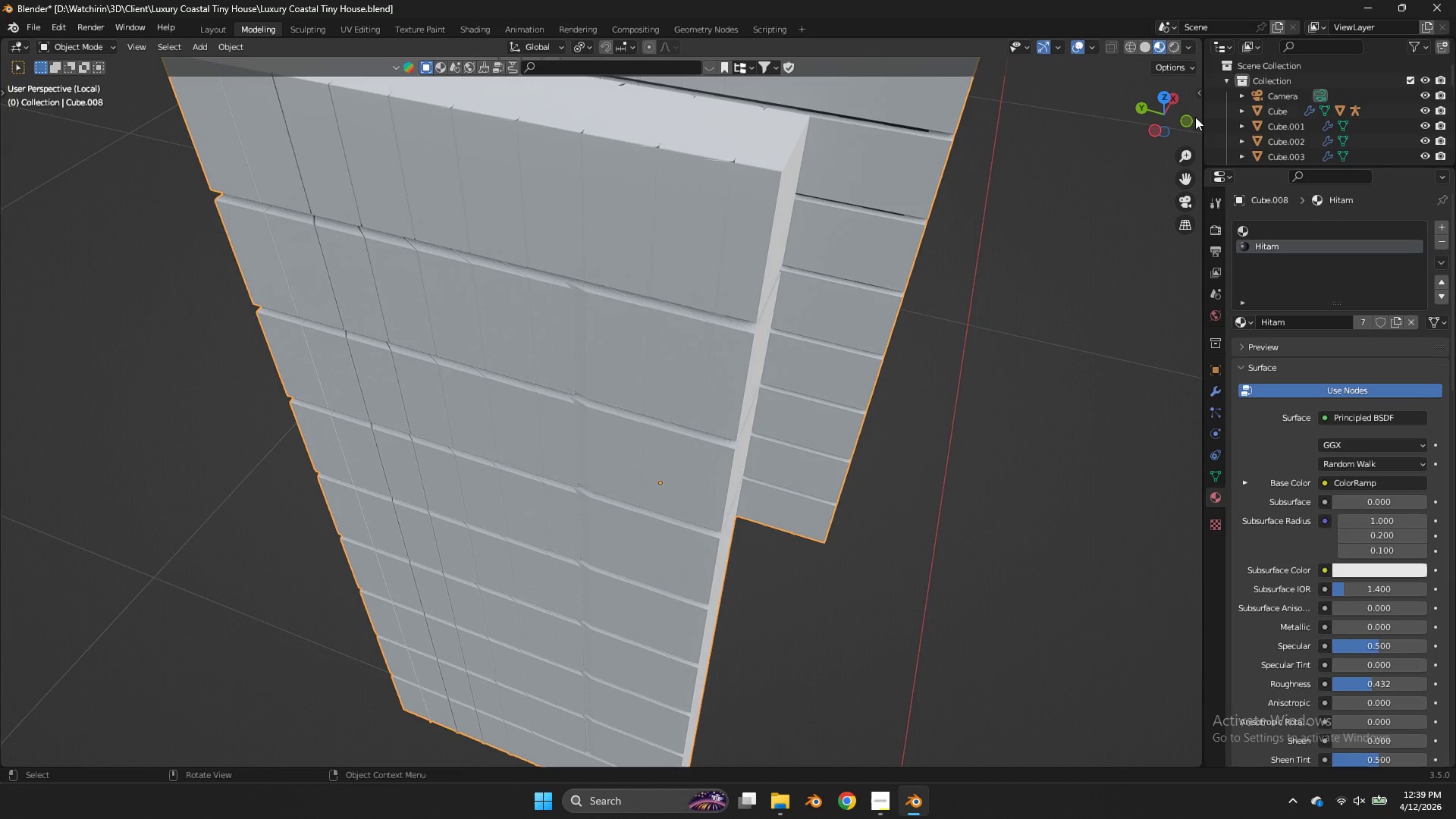 
key(Control+Z)
 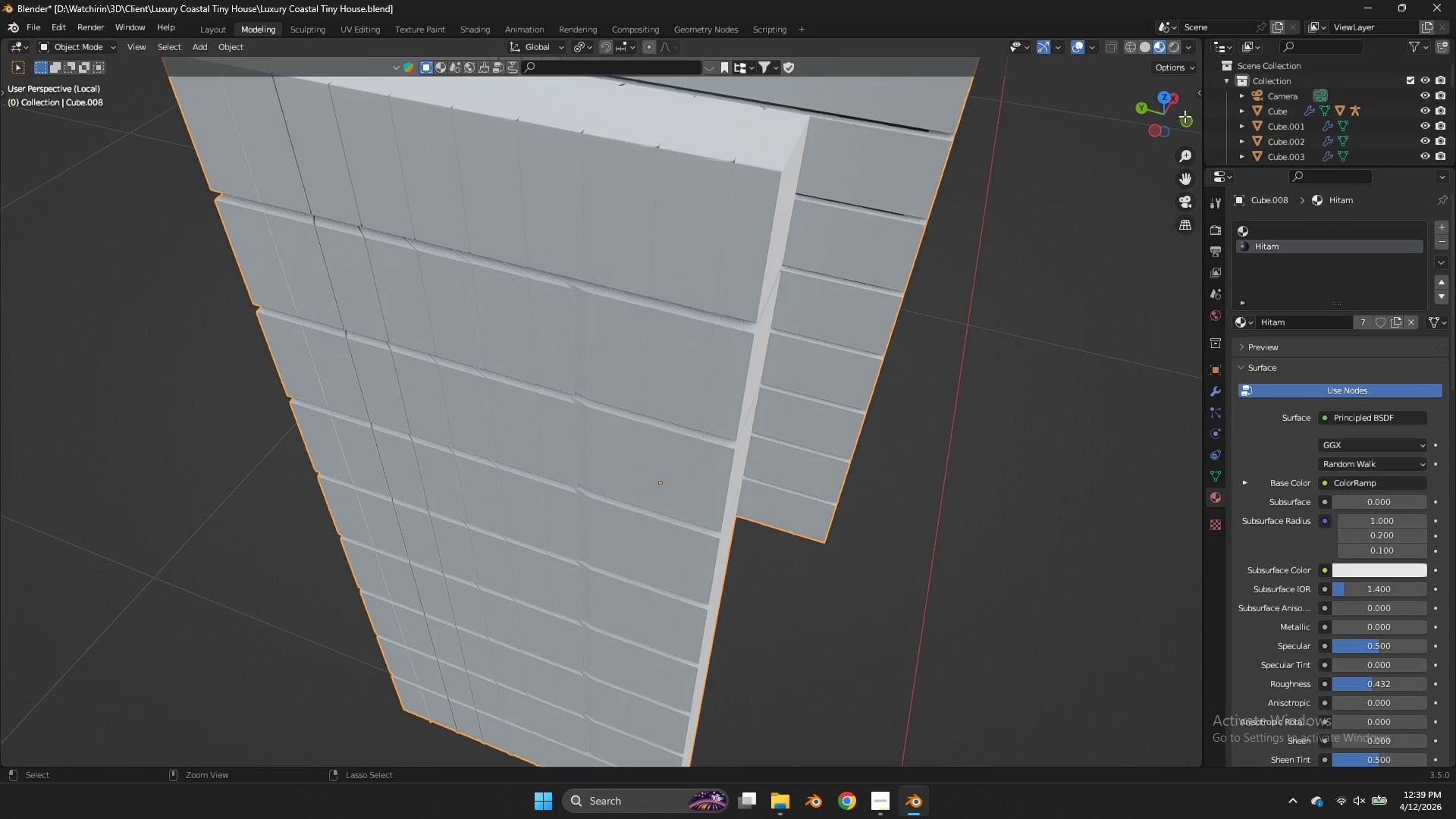 
key(Control+Z)
 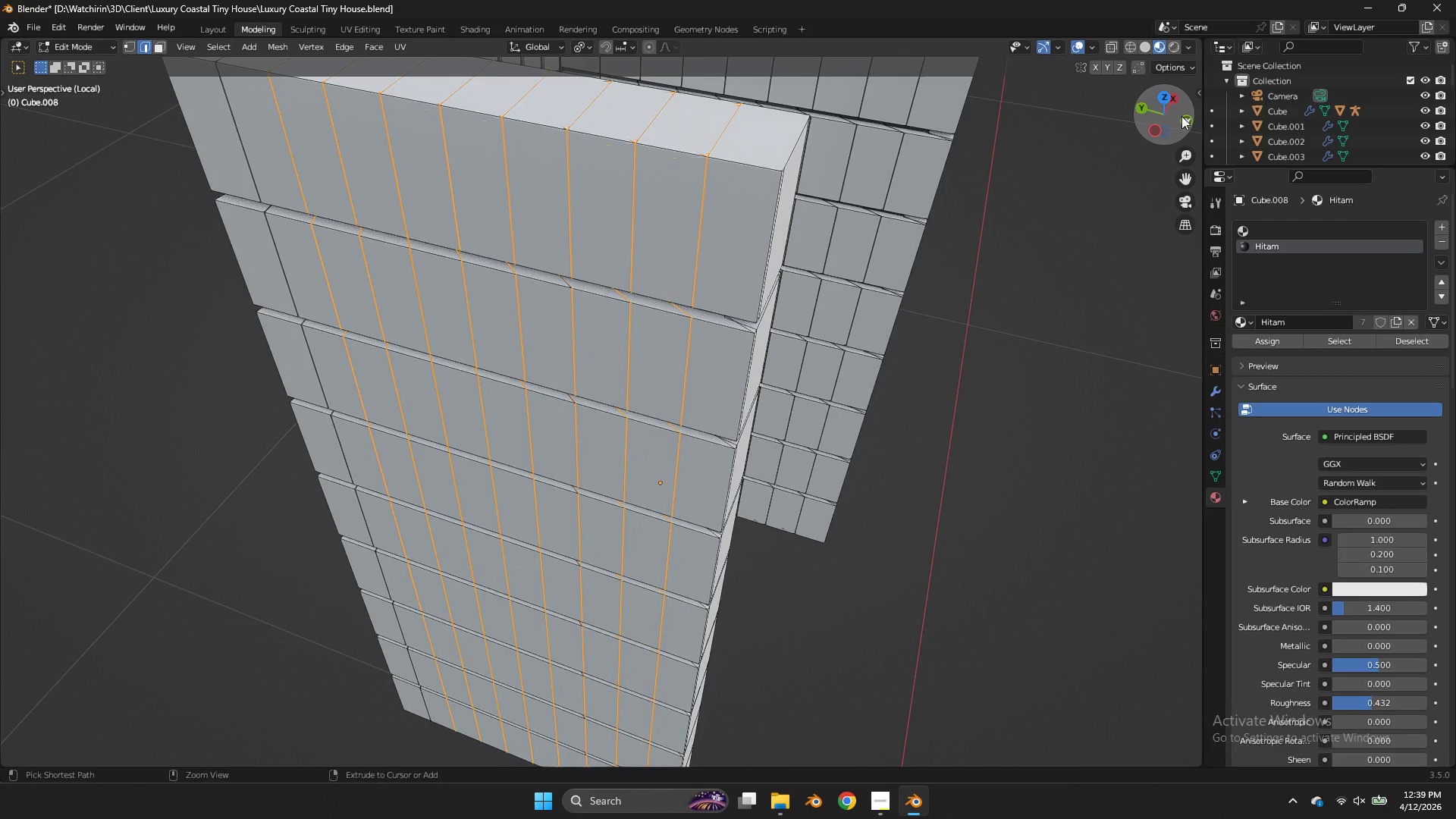 
key(Control+Z)
 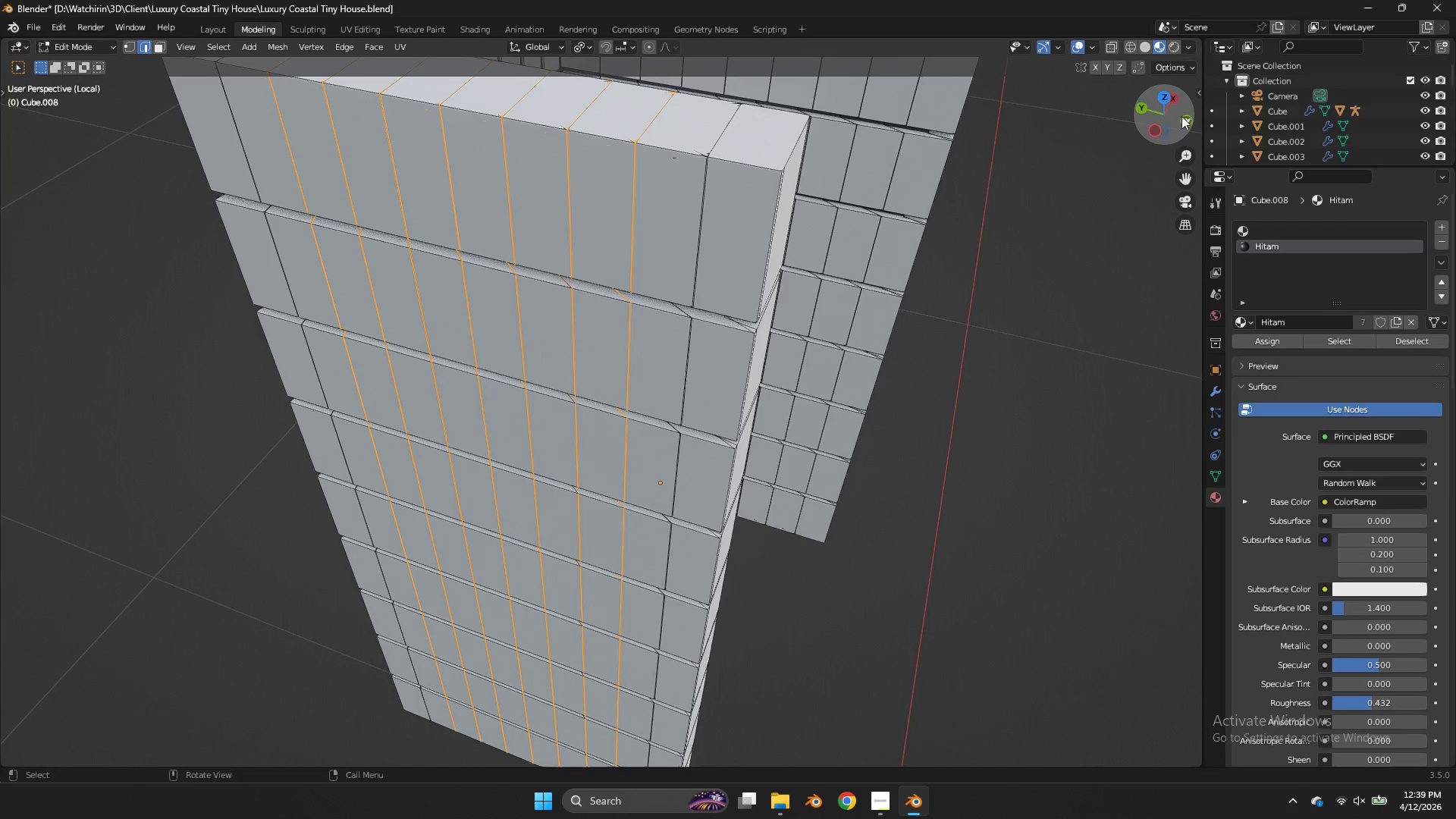 
left_click_drag(start_coordinate=[1181, 116], to_coordinate=[1191, 143])
 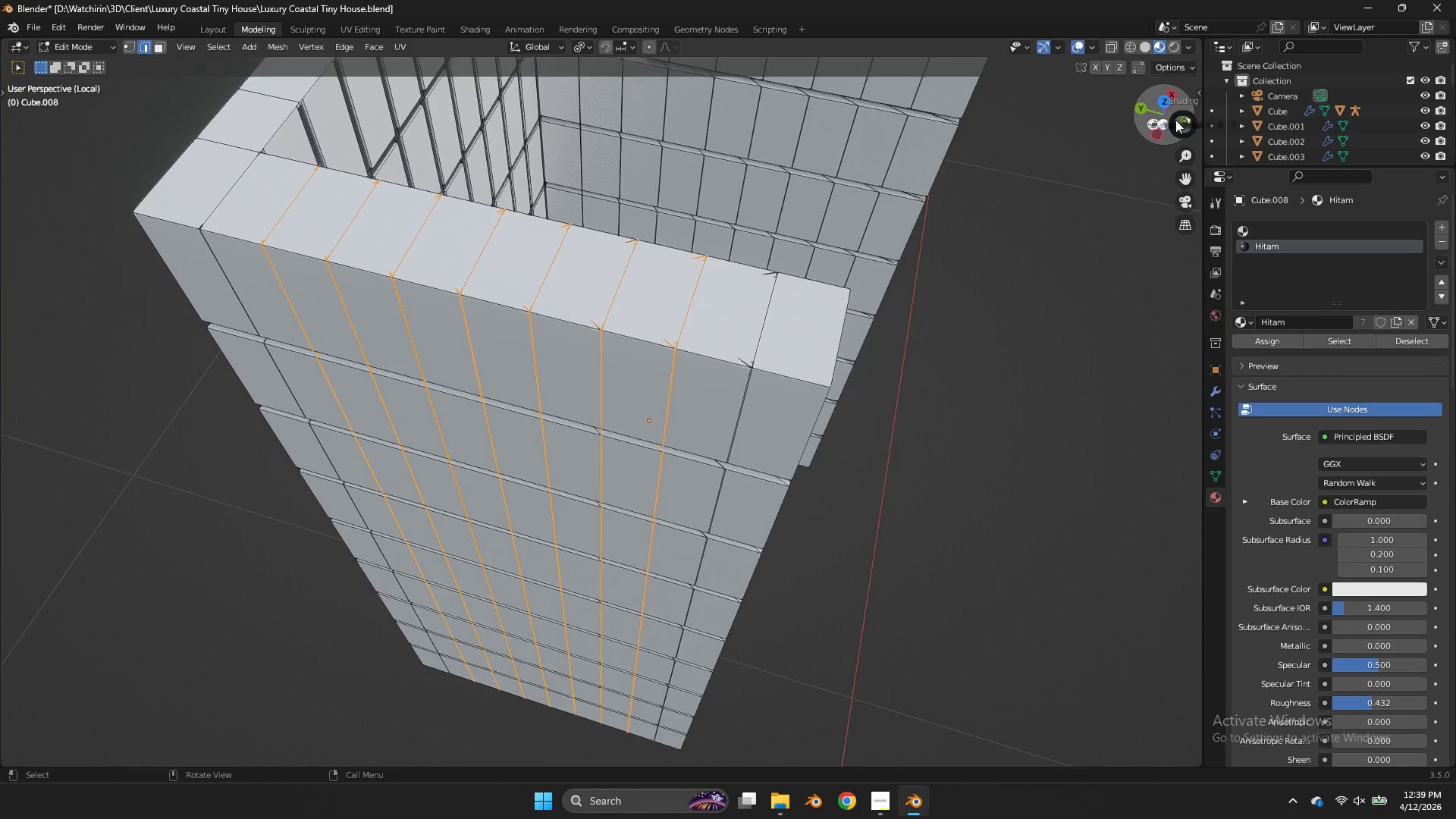 
key(Z)
 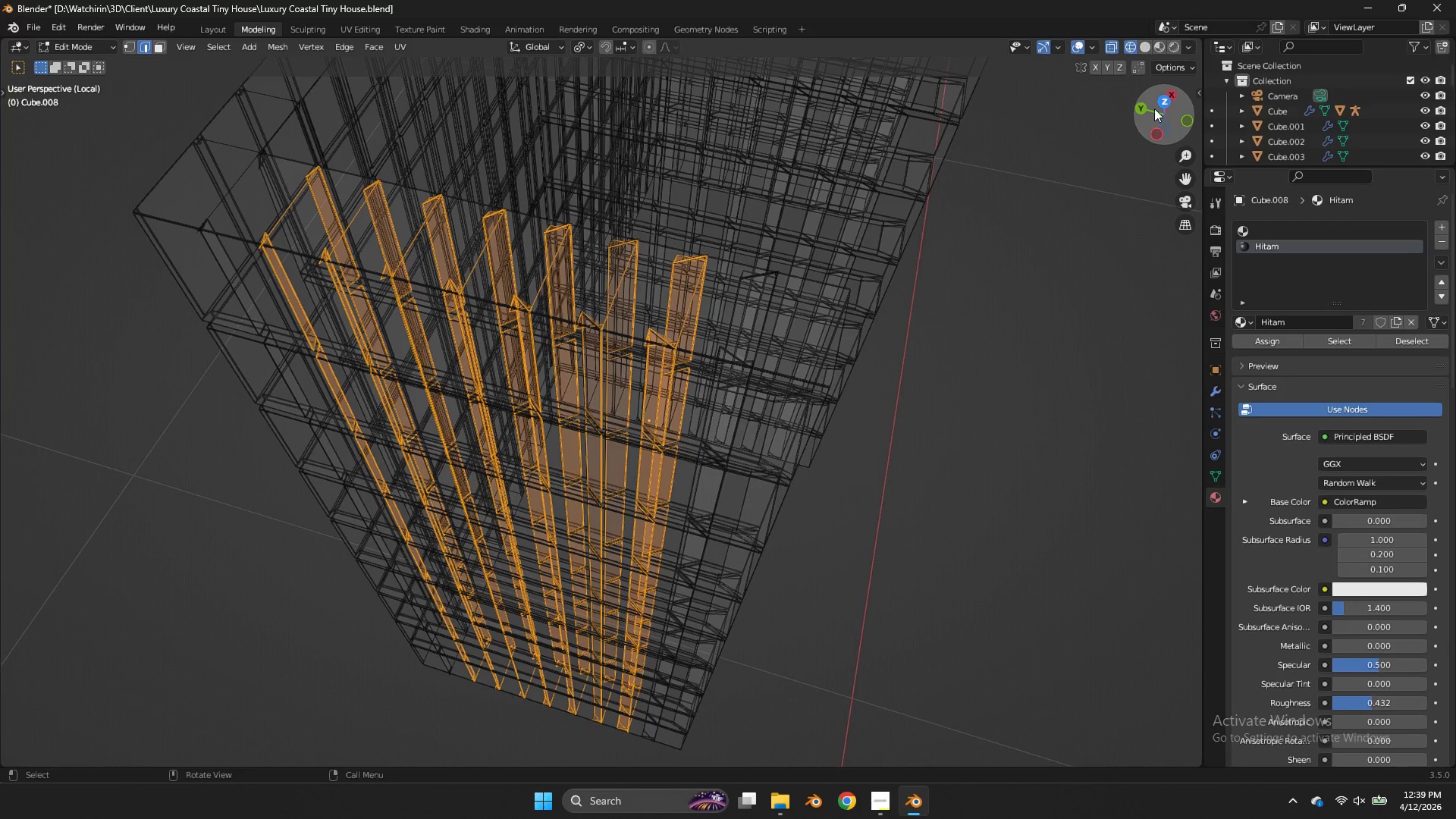 
left_click([1155, 101])
 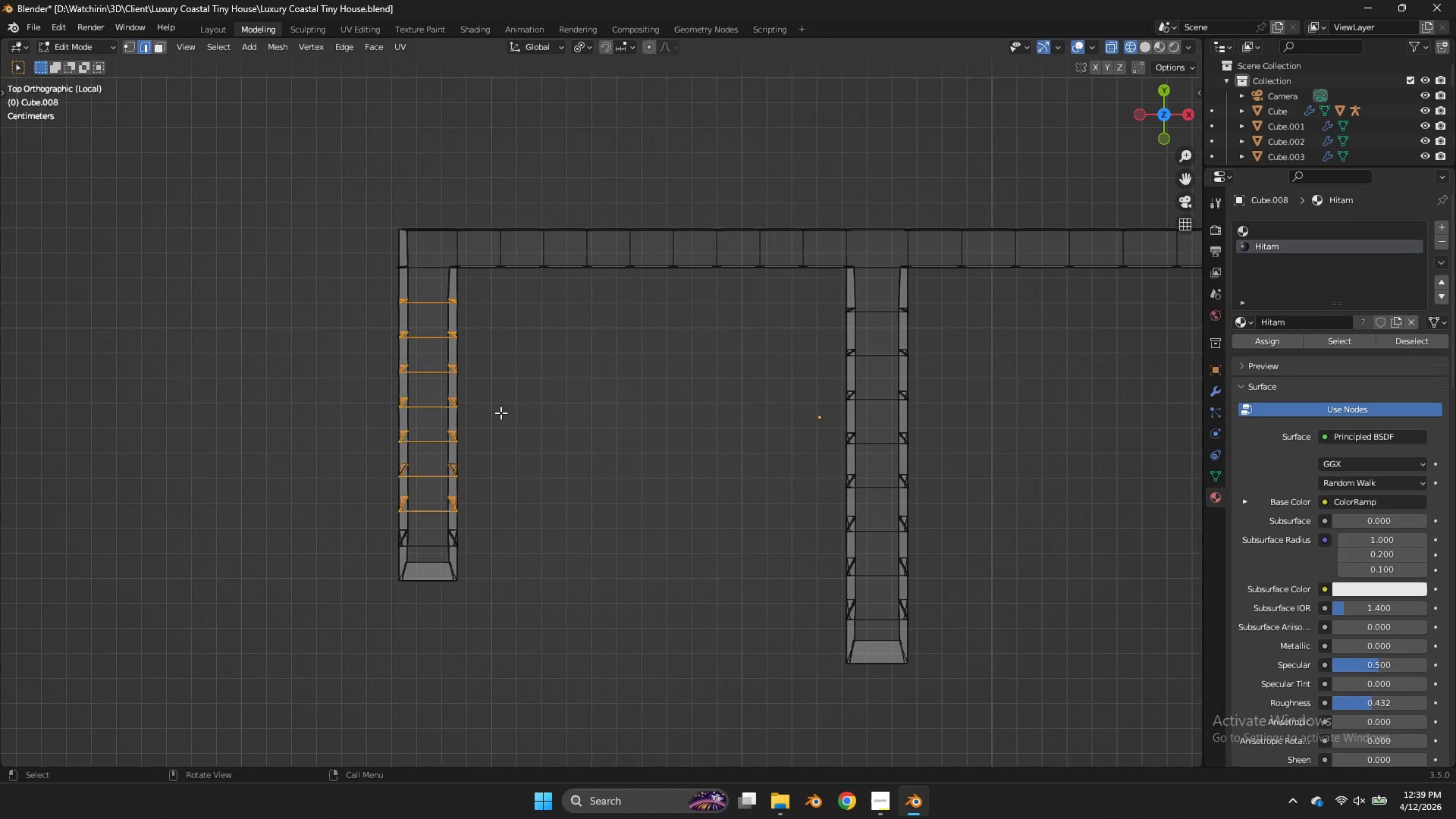 
scroll: coordinate [496, 435], scroll_direction: up, amount: 2.0
 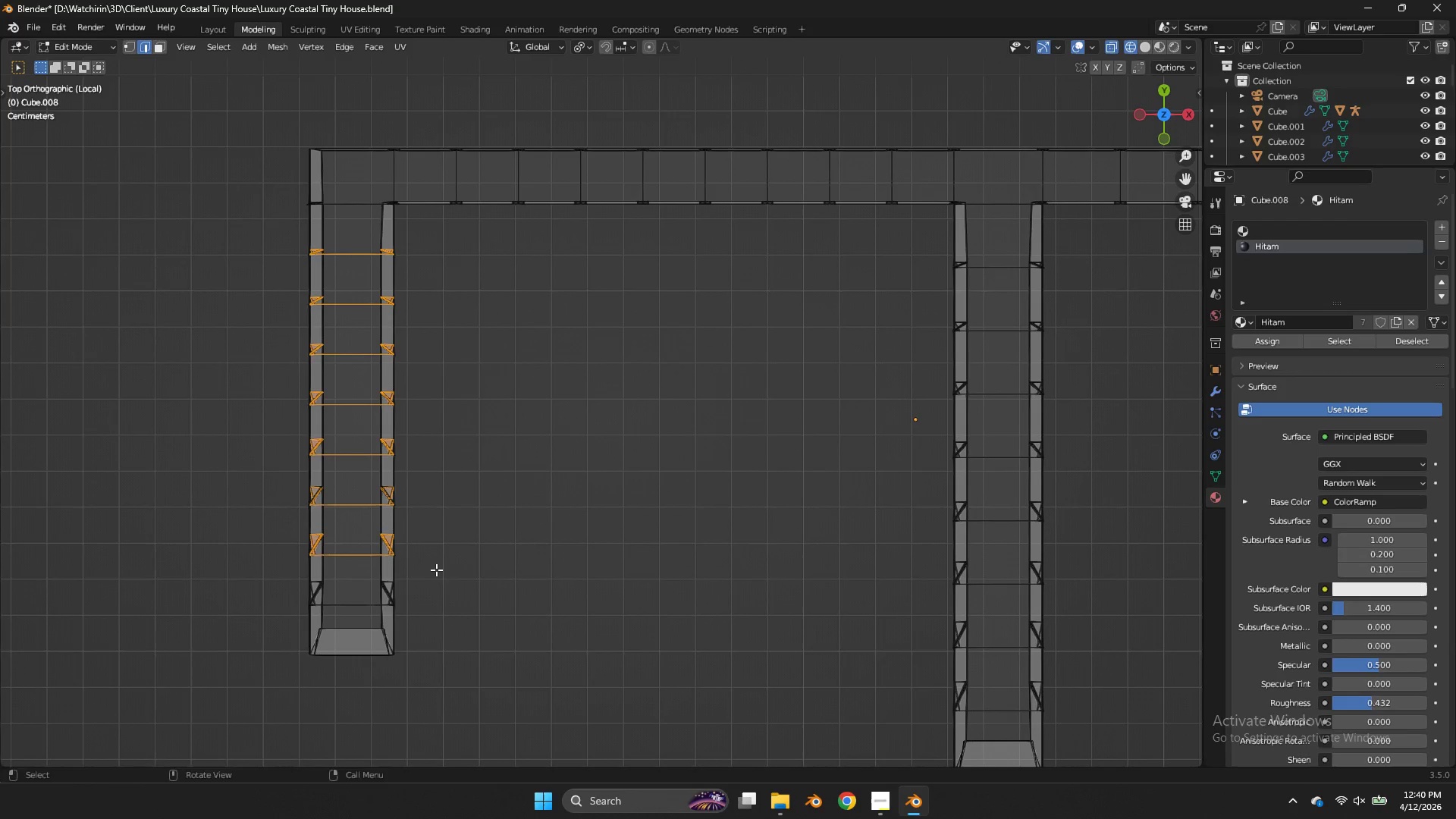 
left_click_drag(start_coordinate=[427, 574], to_coordinate=[309, 588])
 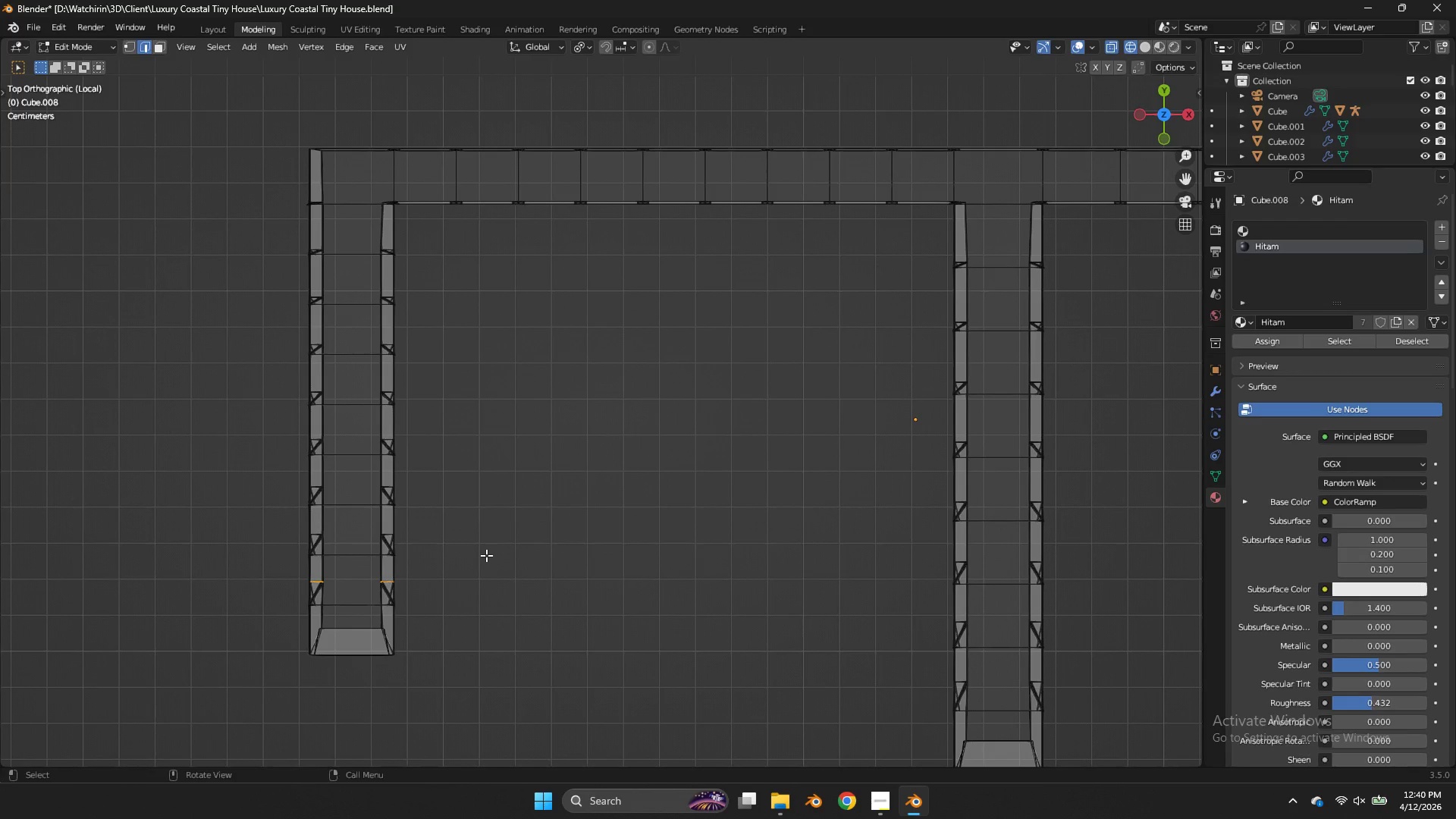 
type(gy)
 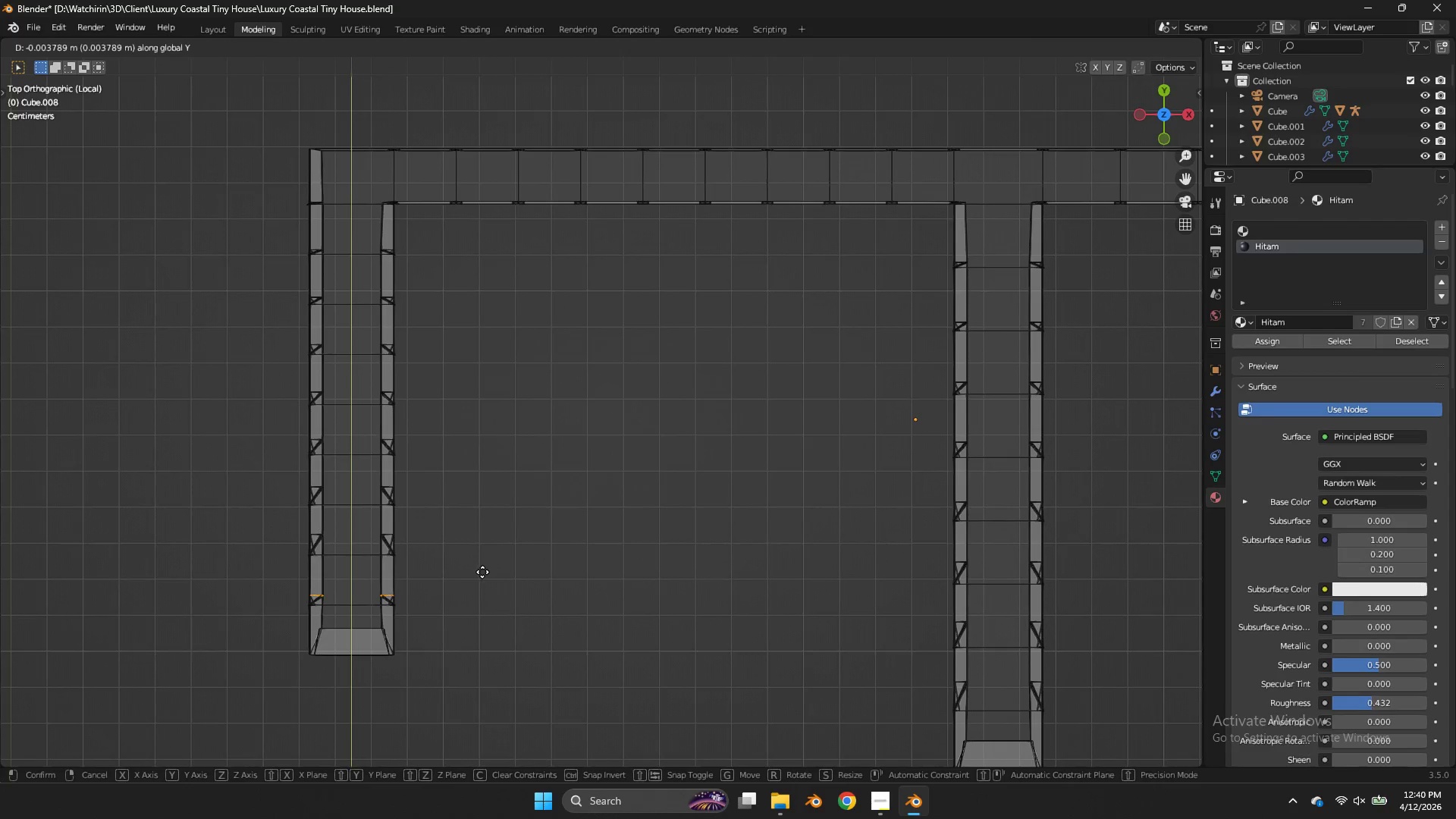 
hold_key(key=ShiftLeft, duration=4.5)
left_click([460, 640])
 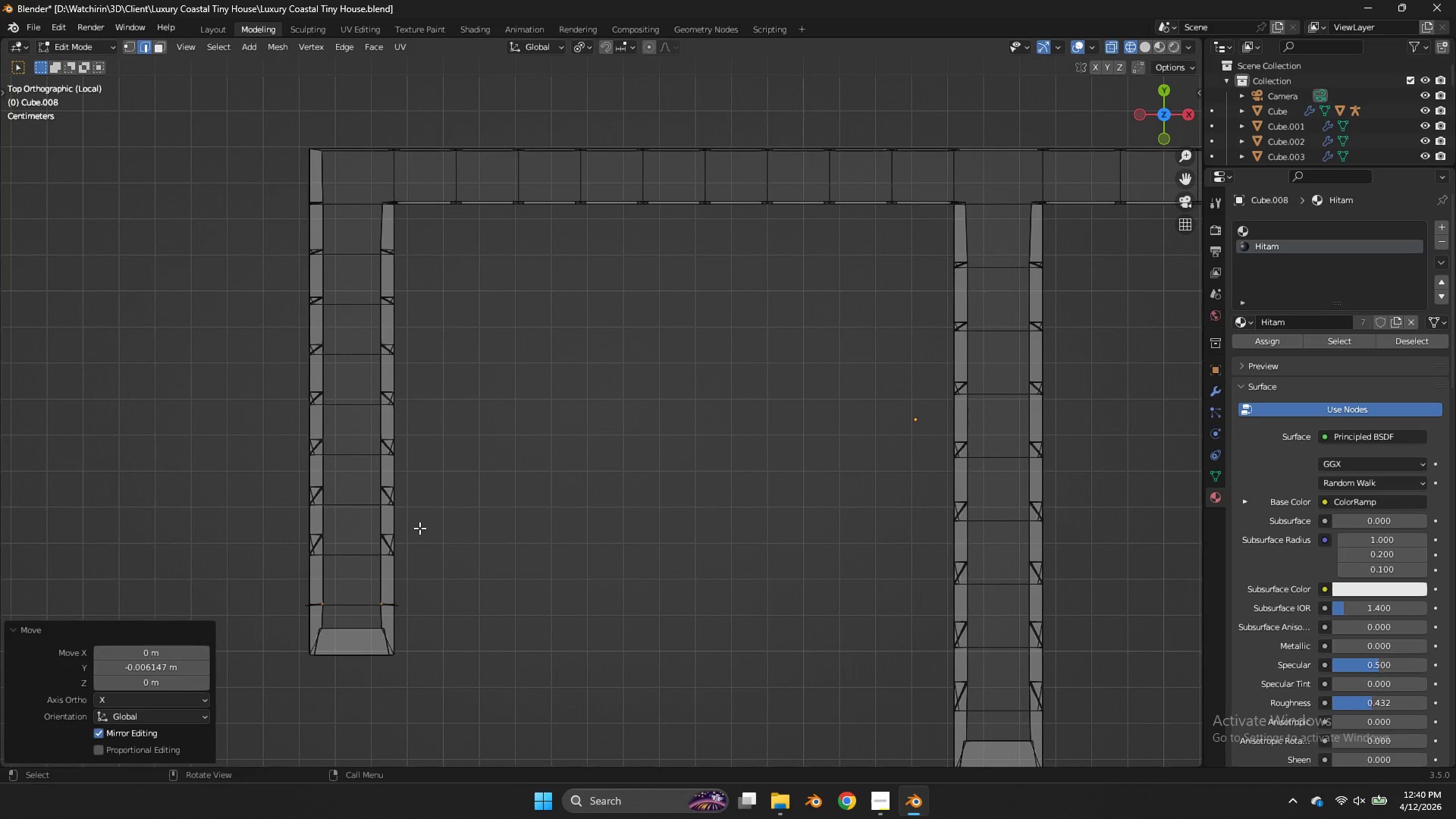 
left_click_drag(start_coordinate=[419, 527], to_coordinate=[295, 544])
 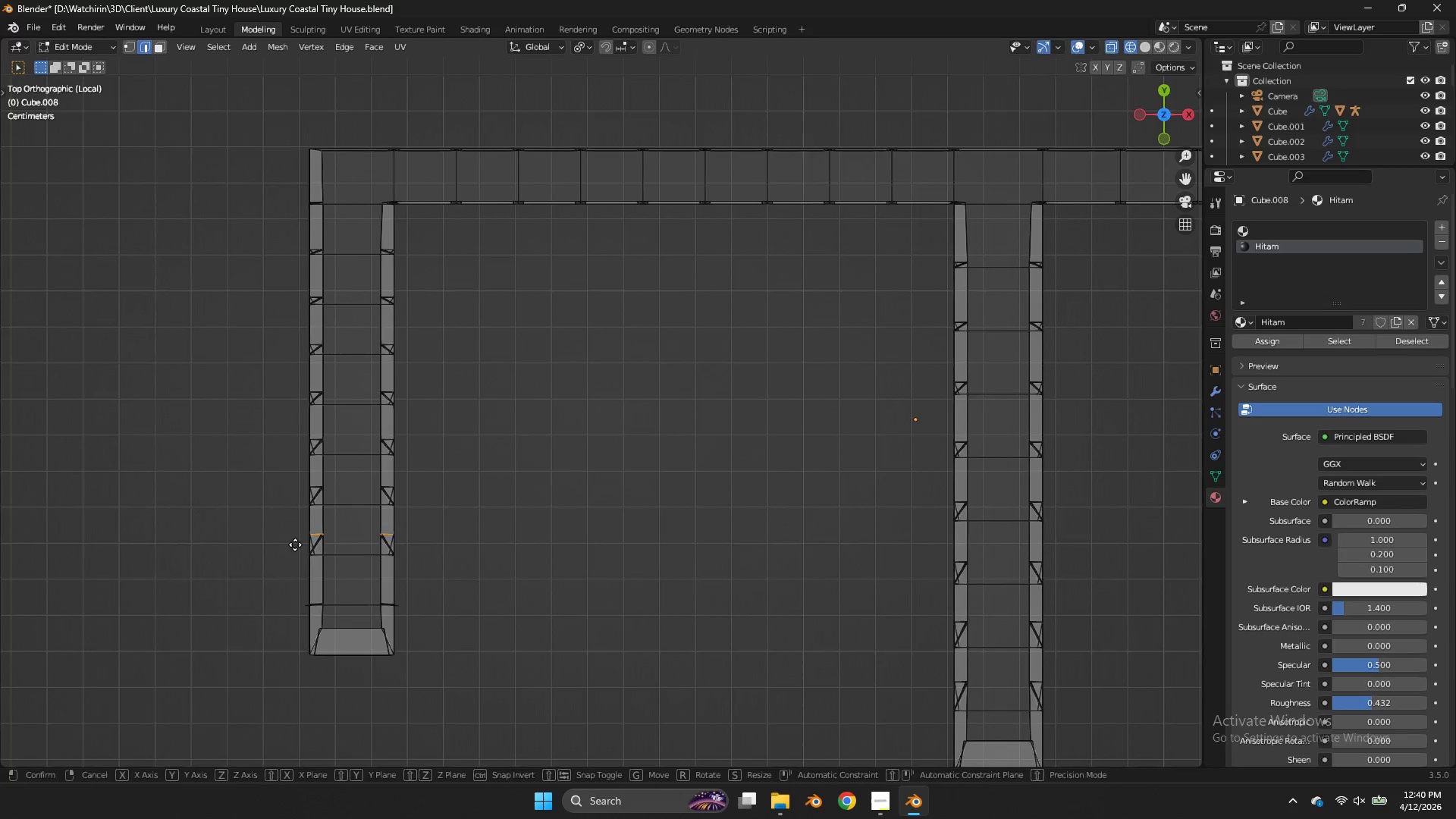 
type(gy)
 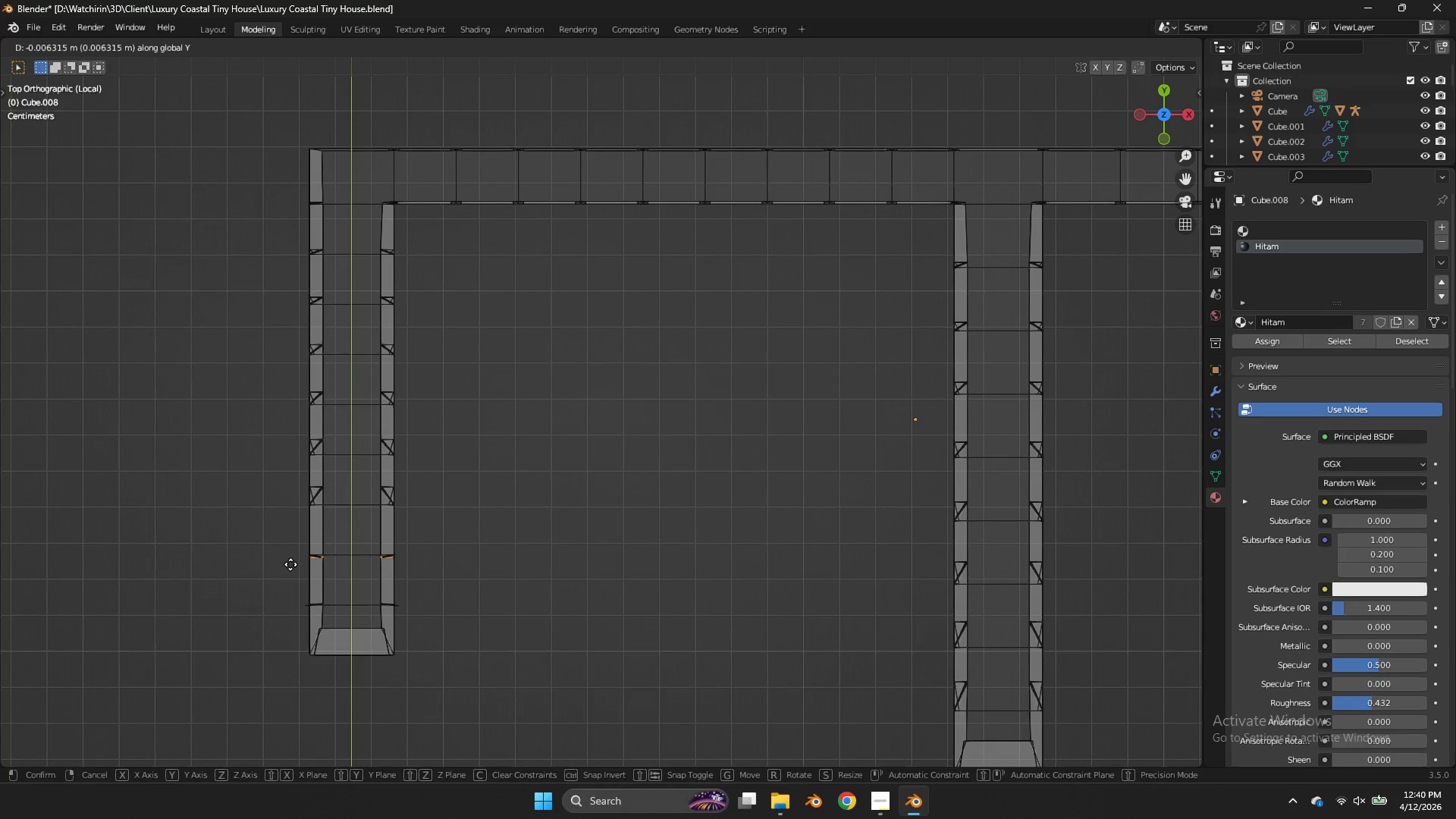 
left_click([290, 564])
 